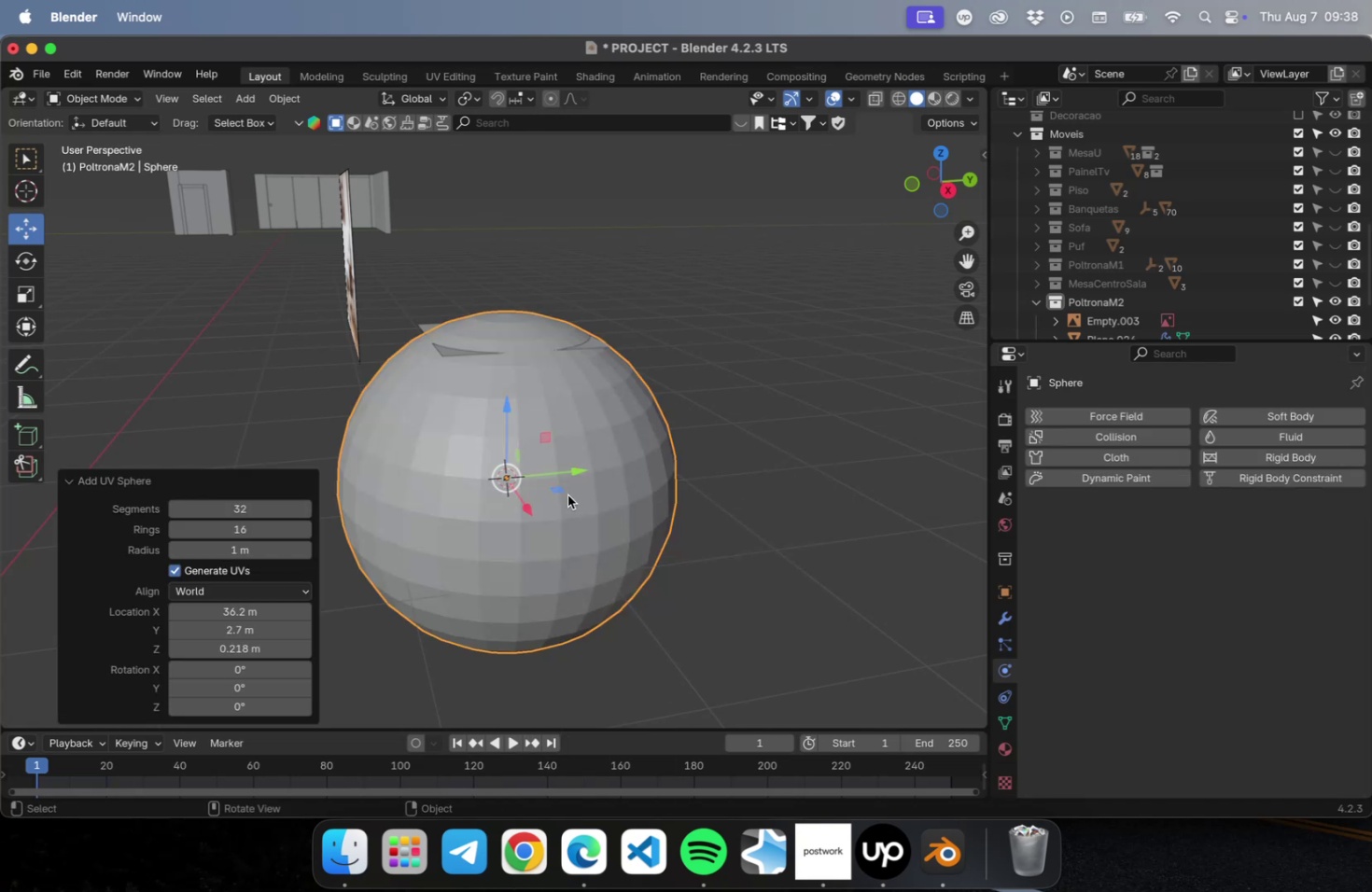 
key(S)
 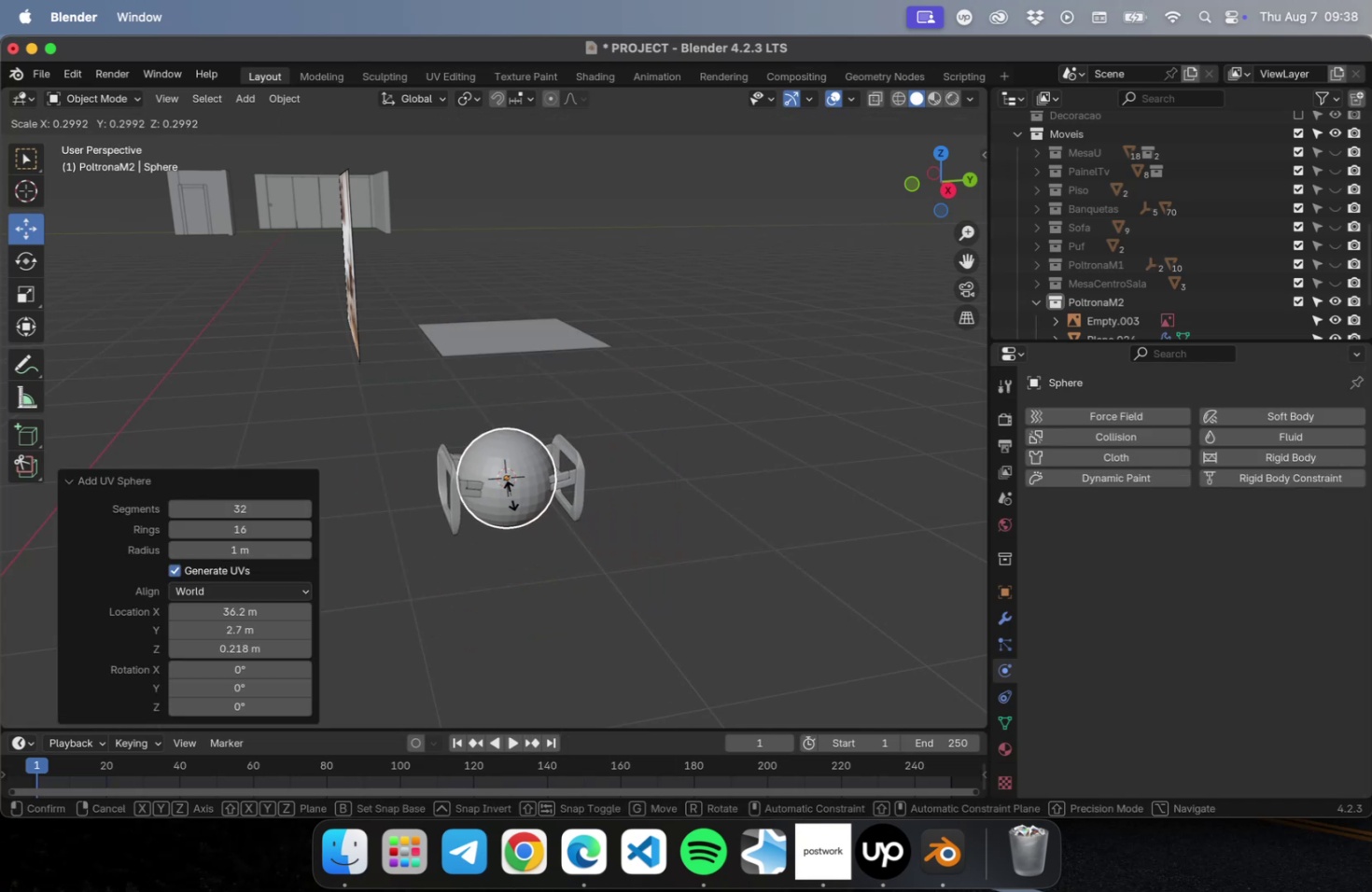 
left_click([511, 495])
 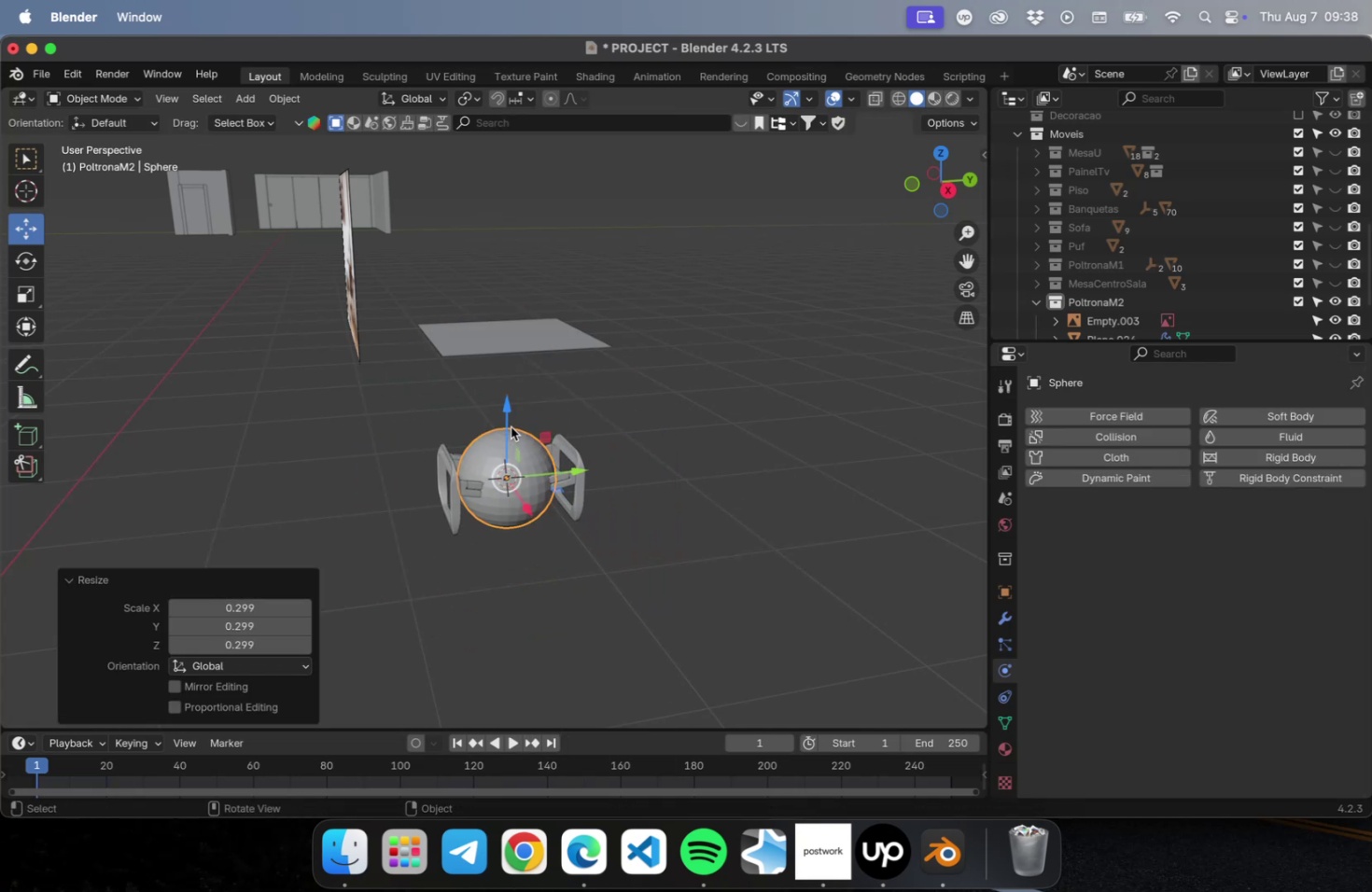 
left_click_drag(start_coordinate=[508, 413], to_coordinate=[509, 350])
 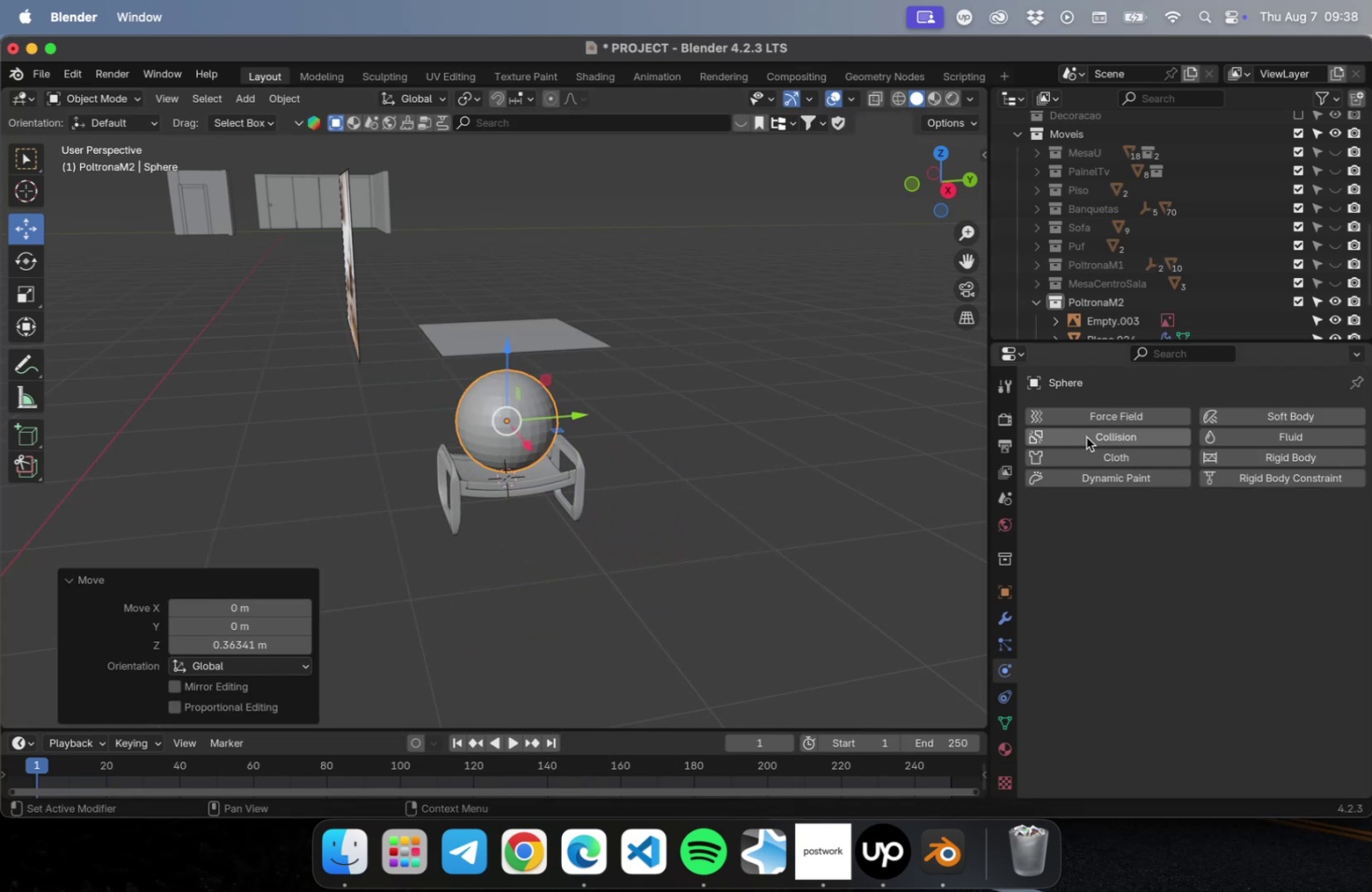 
left_click([1085, 437])
 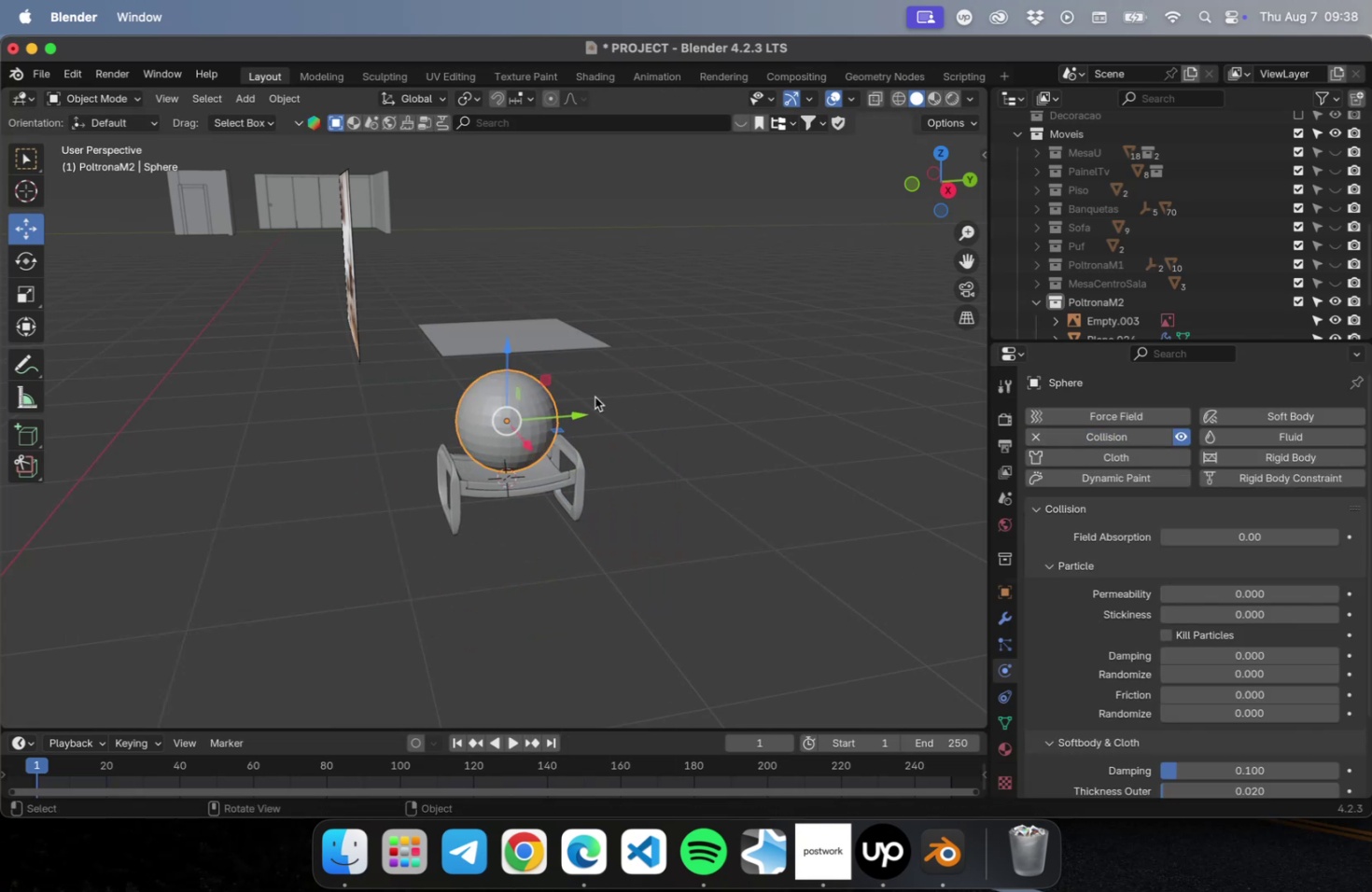 
left_click([566, 344])
 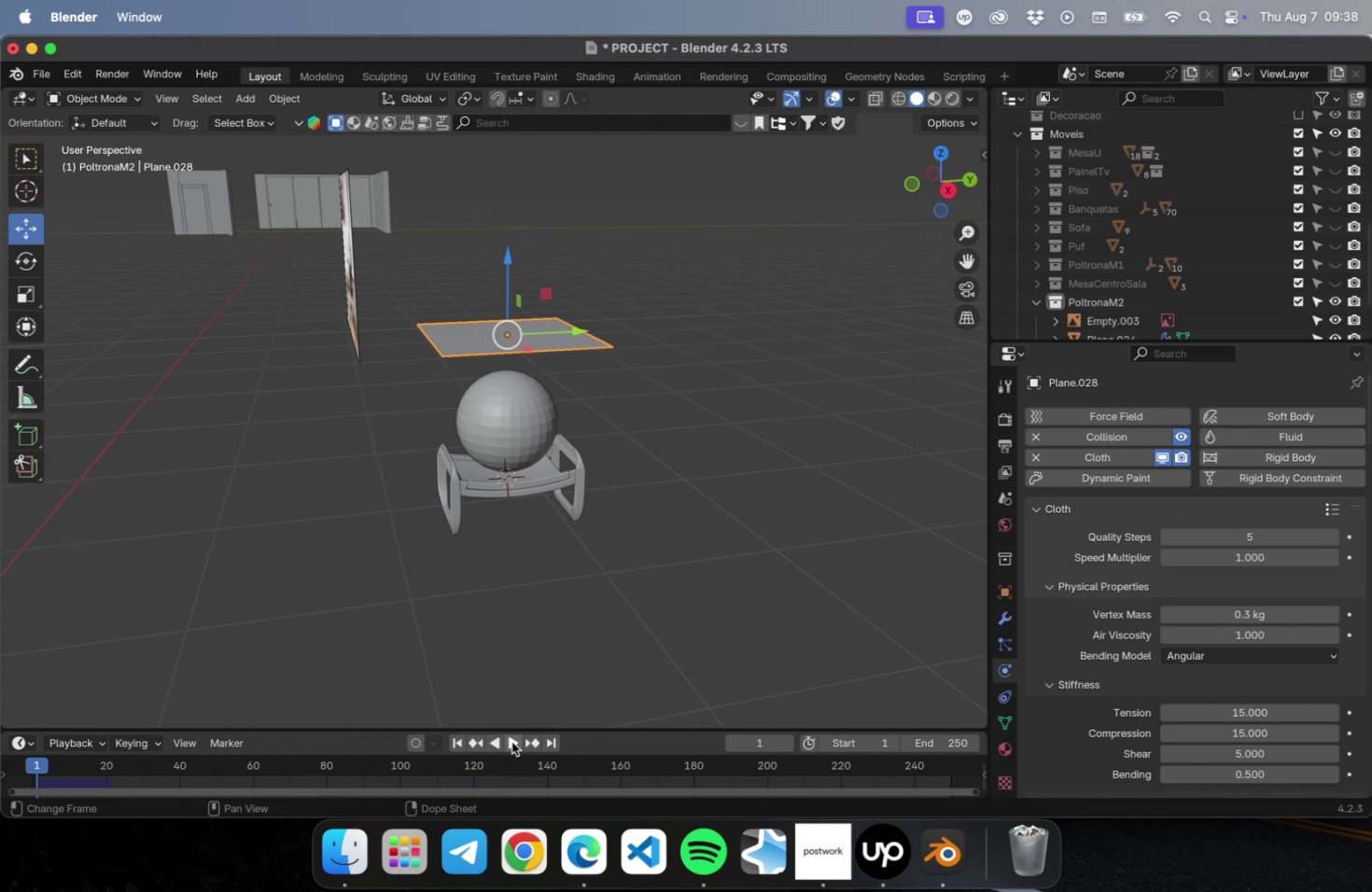 
left_click([511, 741])
 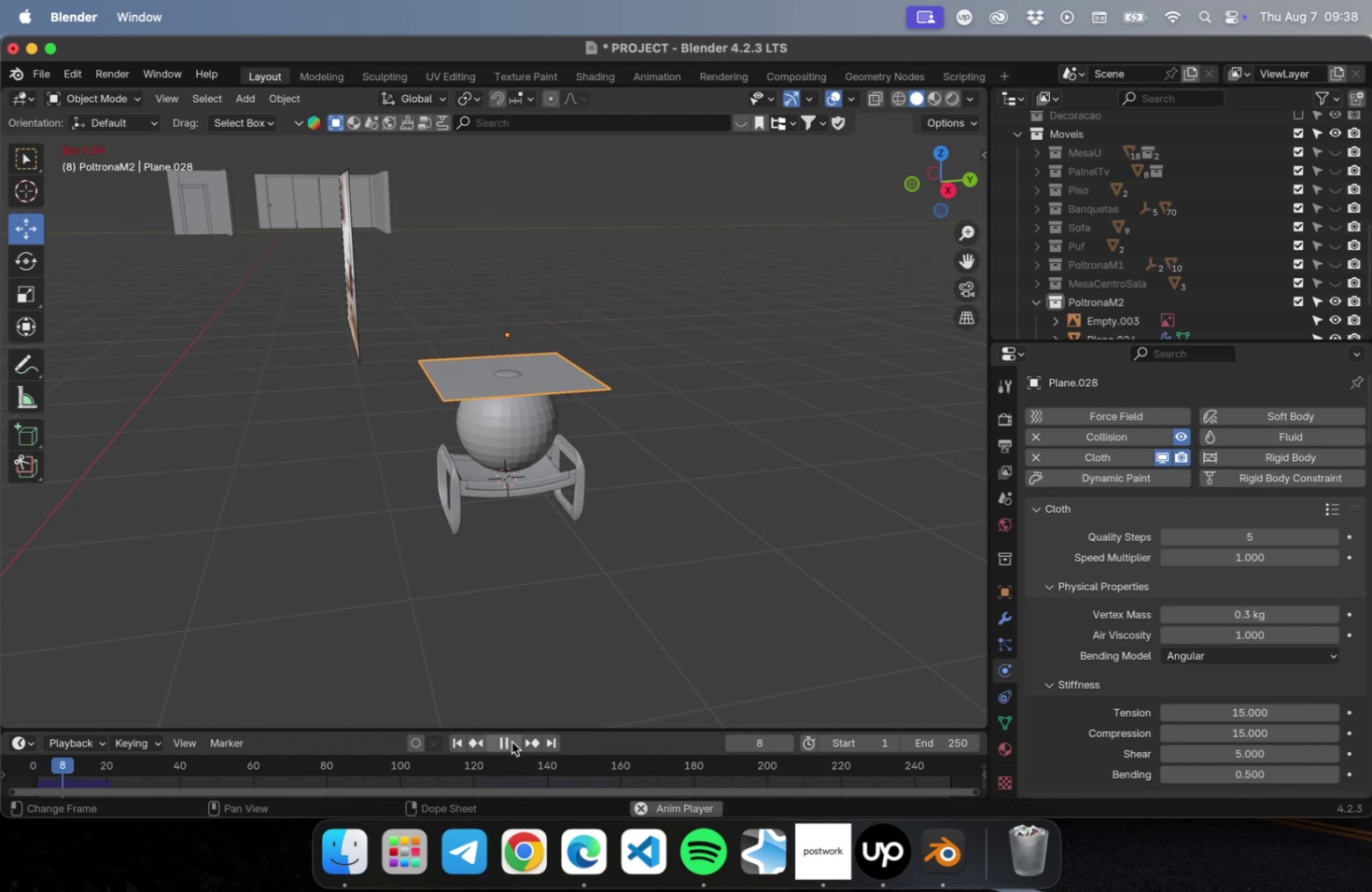 
left_click([511, 741])
 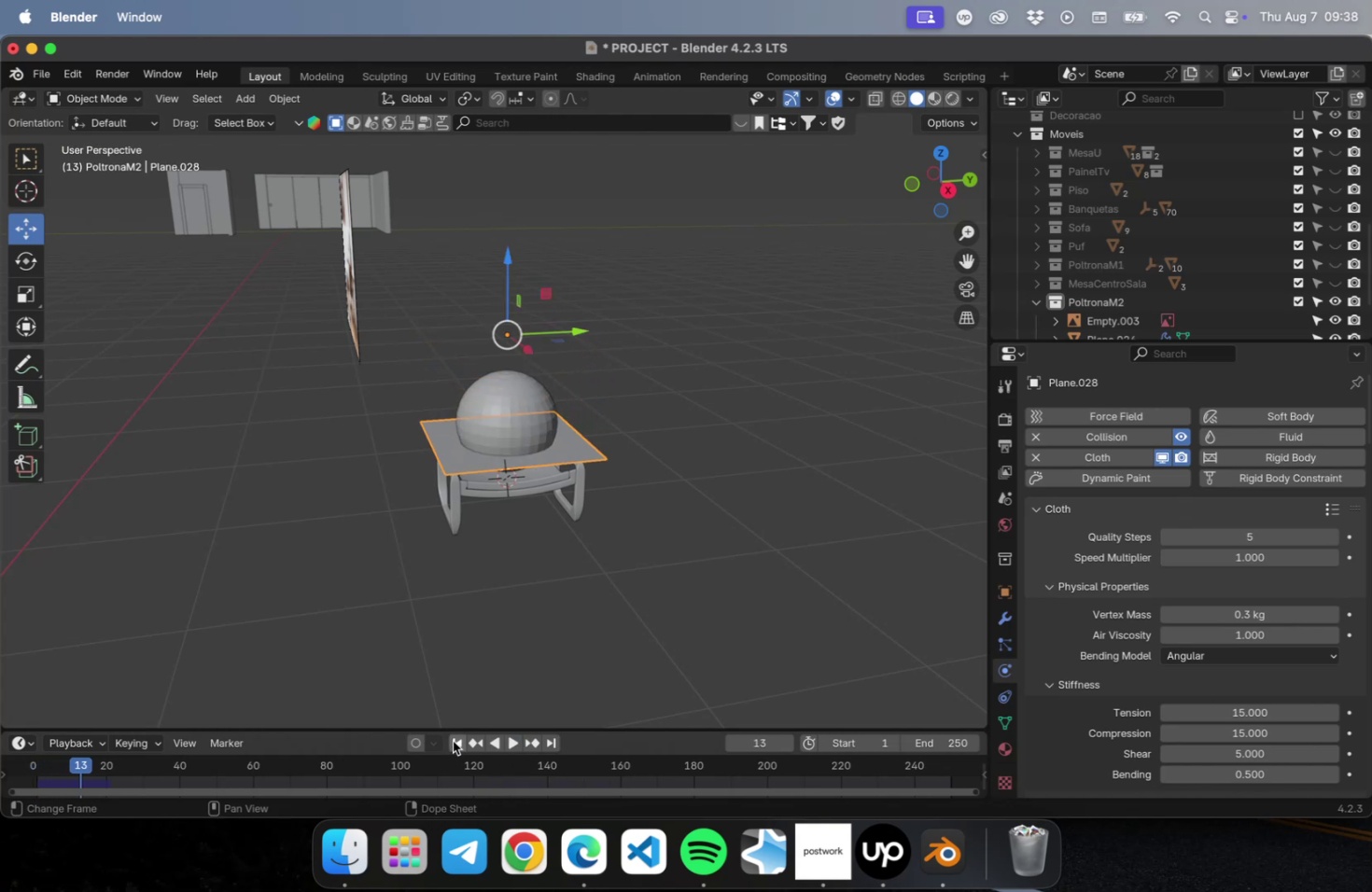 
left_click([453, 740])
 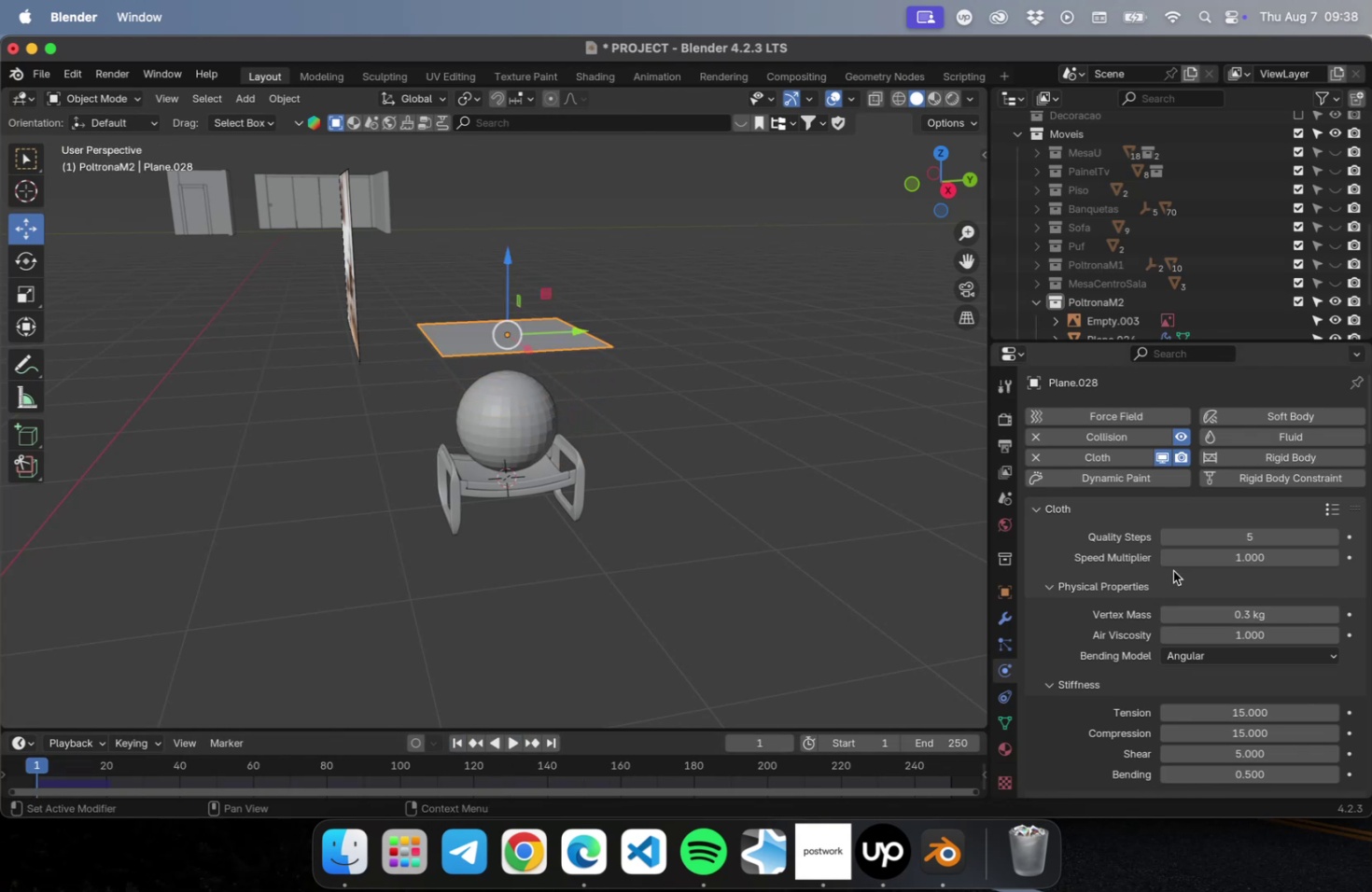 
scroll: coordinate [1128, 648], scroll_direction: down, amount: 136.0
 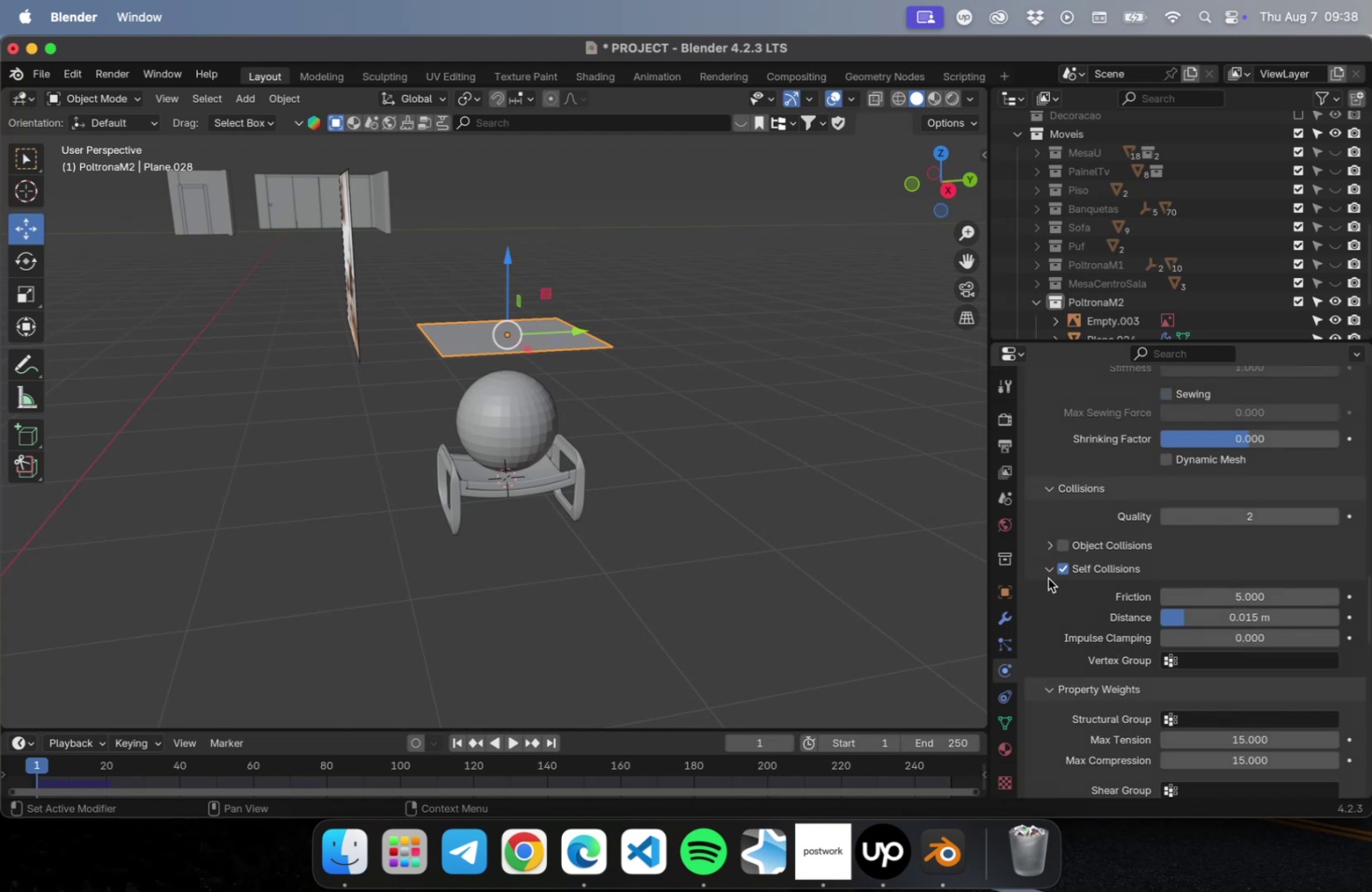 
wait(5.08)
 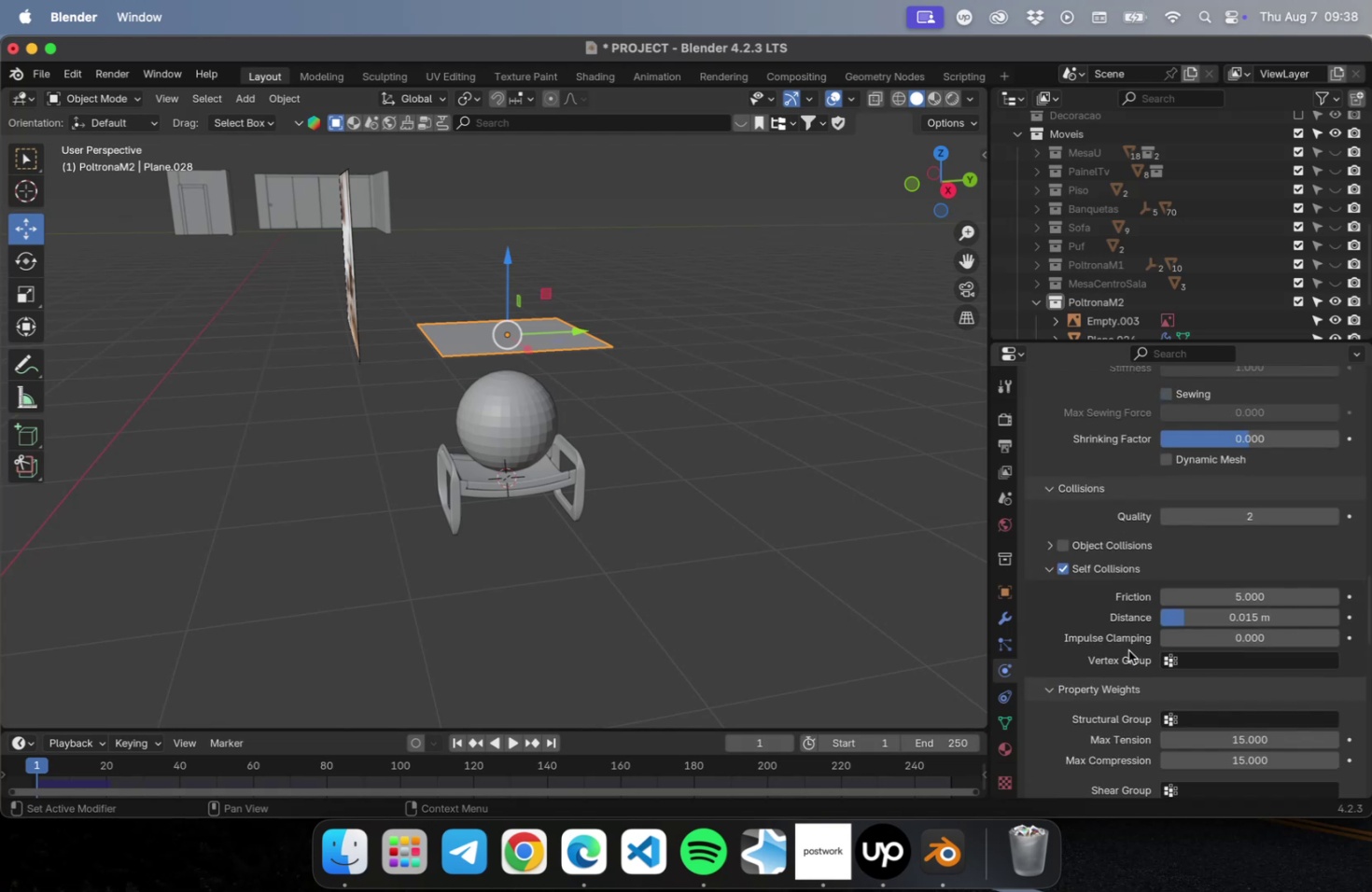 
scroll: coordinate [1078, 598], scroll_direction: down, amount: 15.0
 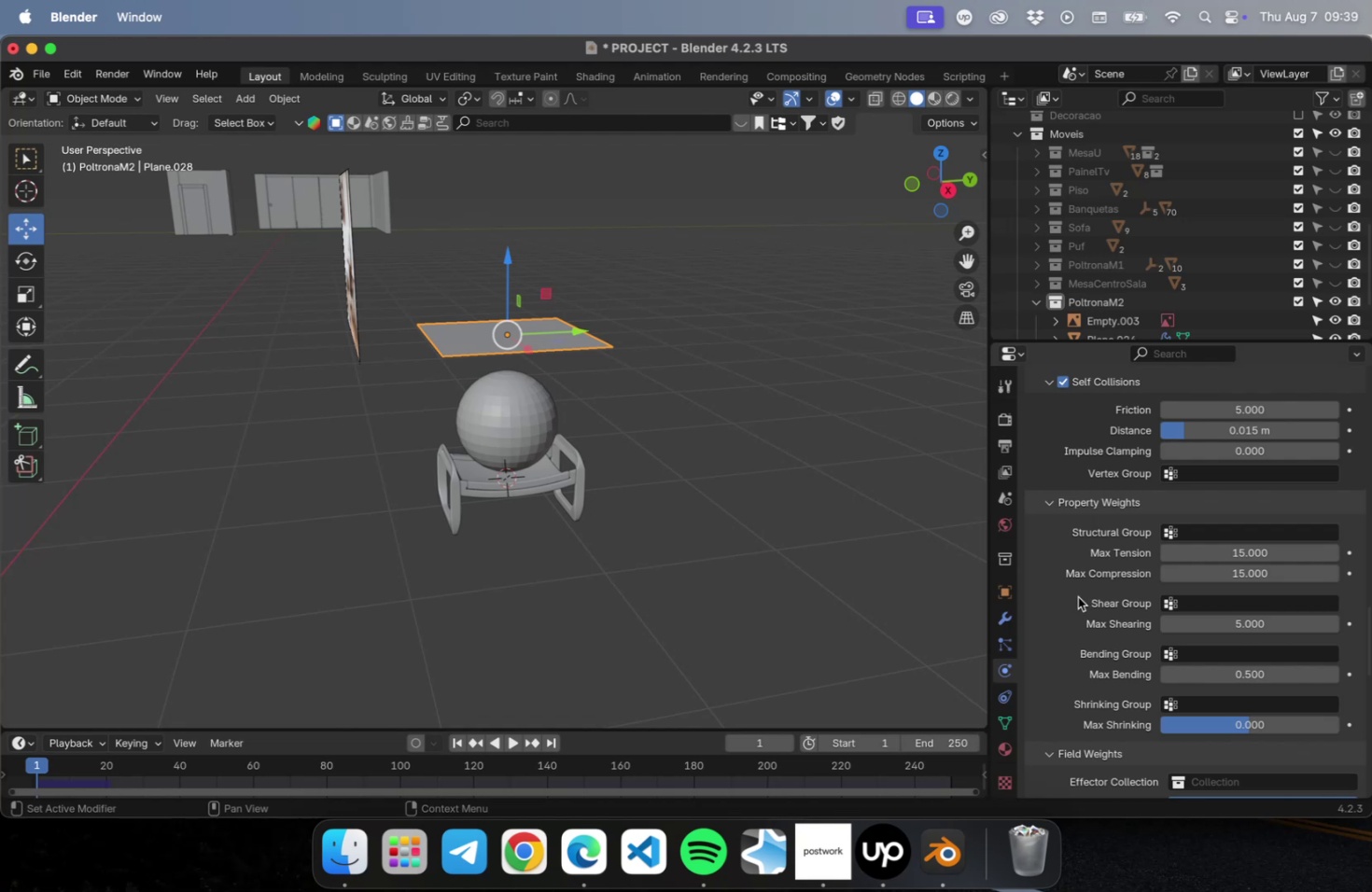 
wait(10.53)
 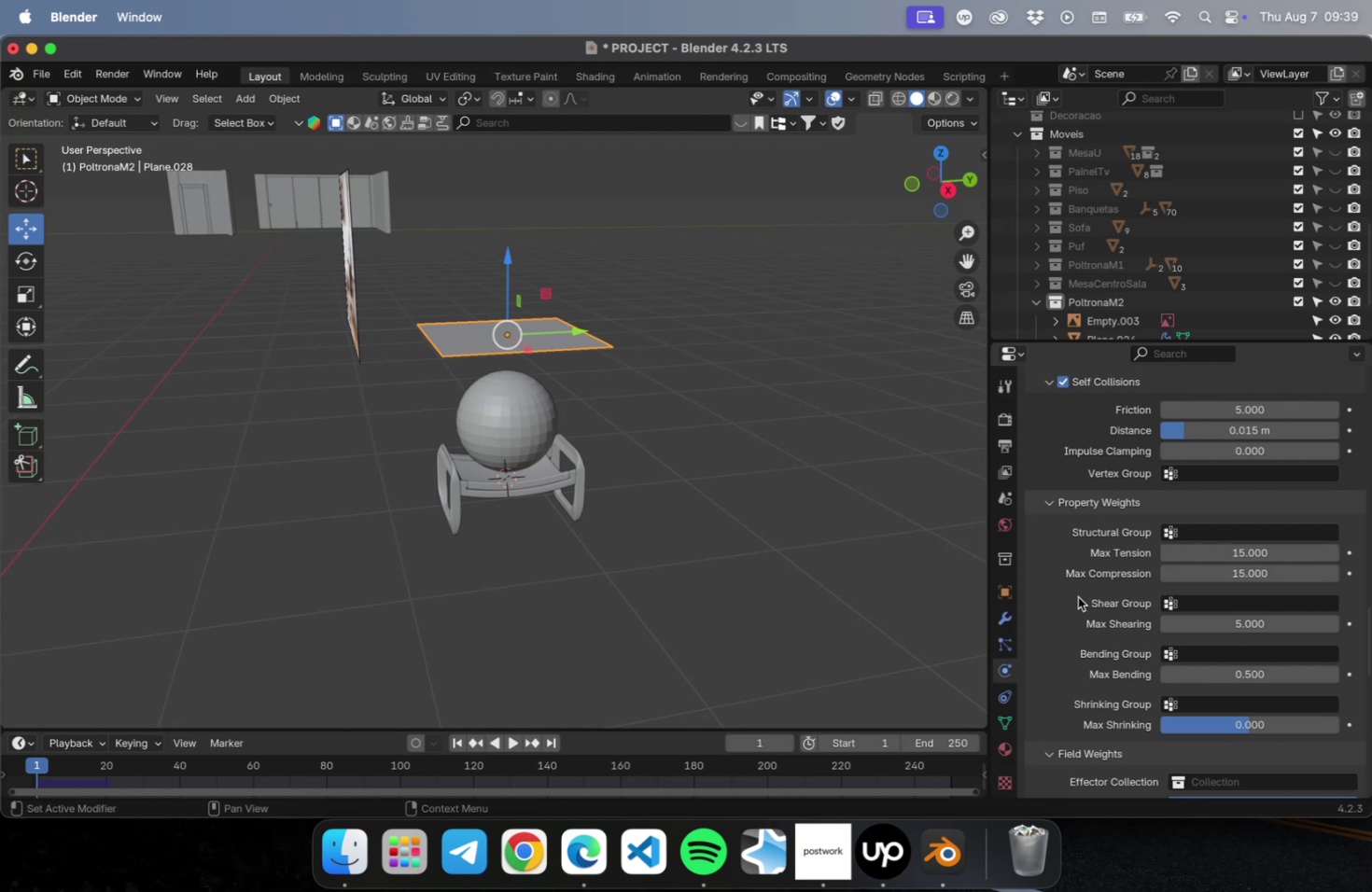 
left_click([781, 481])
 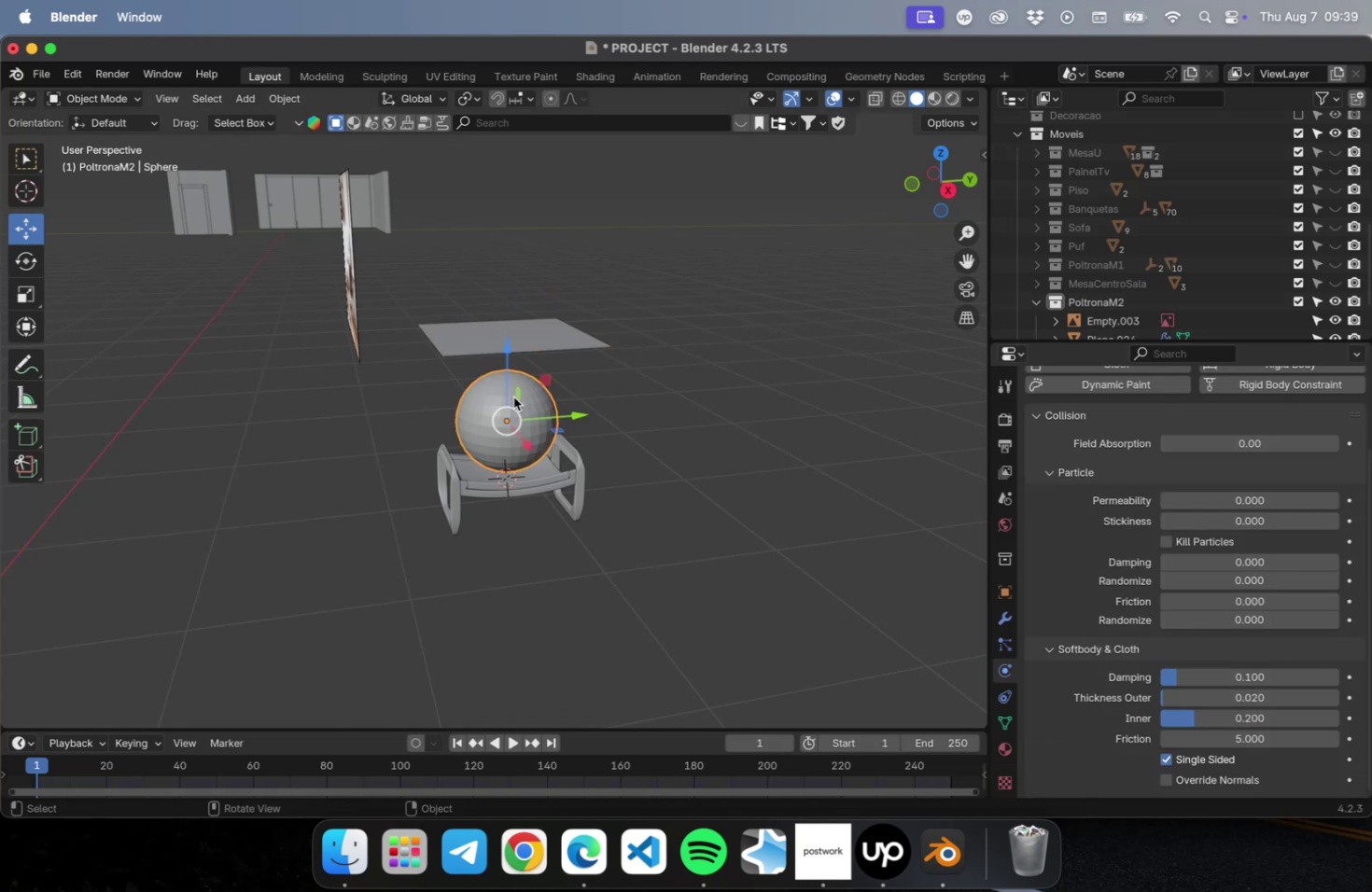 
key(Delete)
 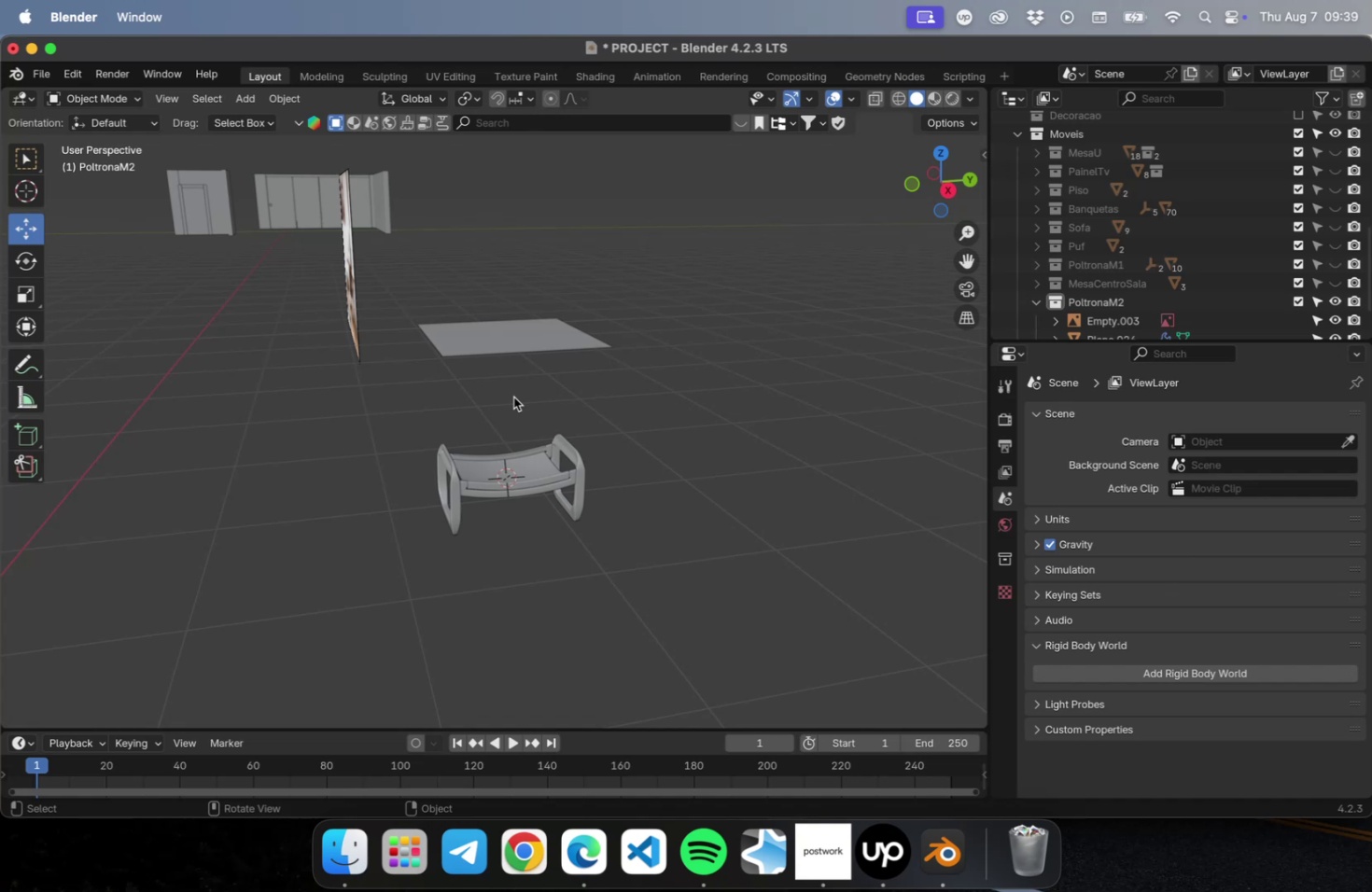 
wait(45.34)
 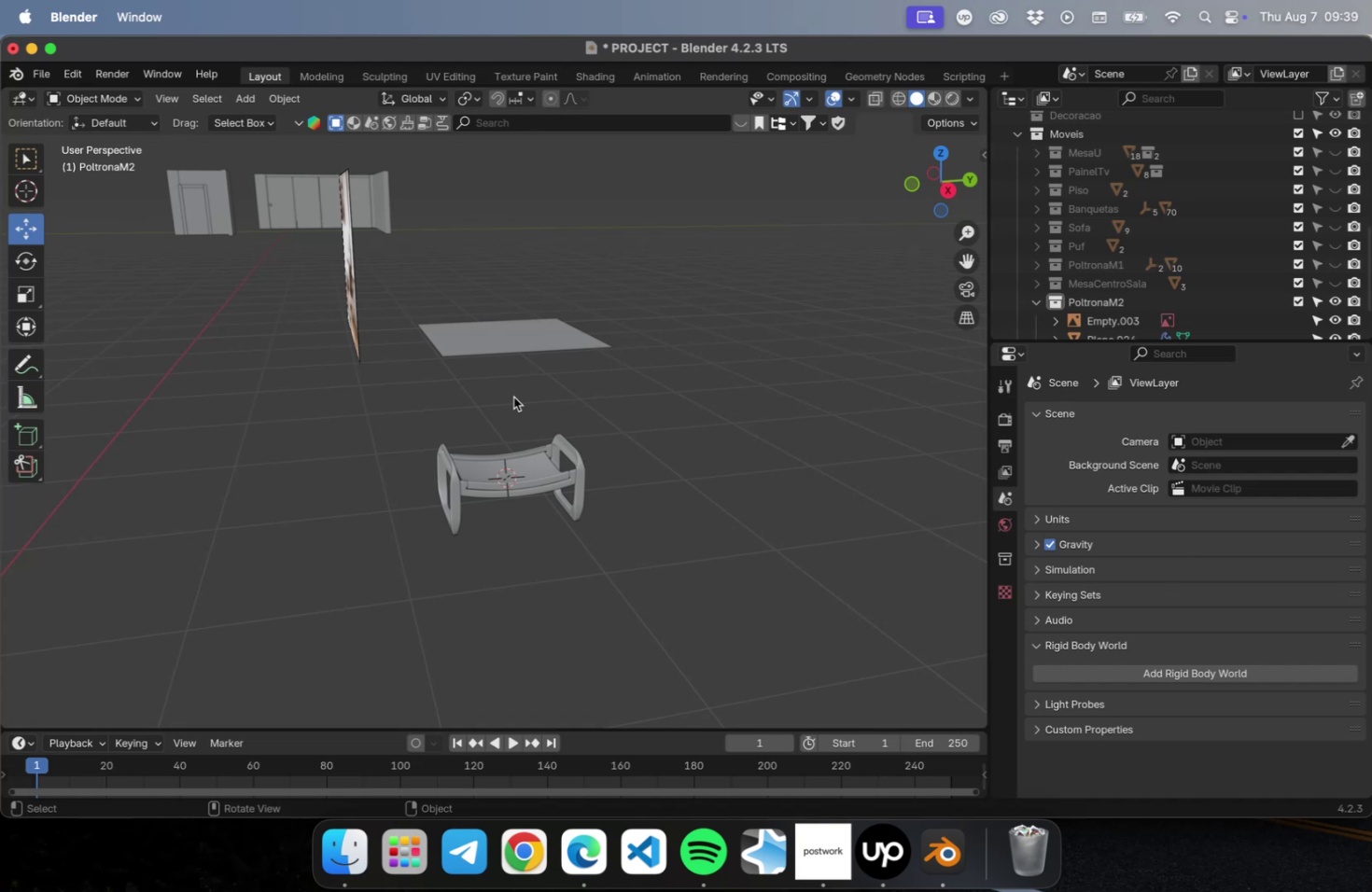 
left_click([549, 332])
 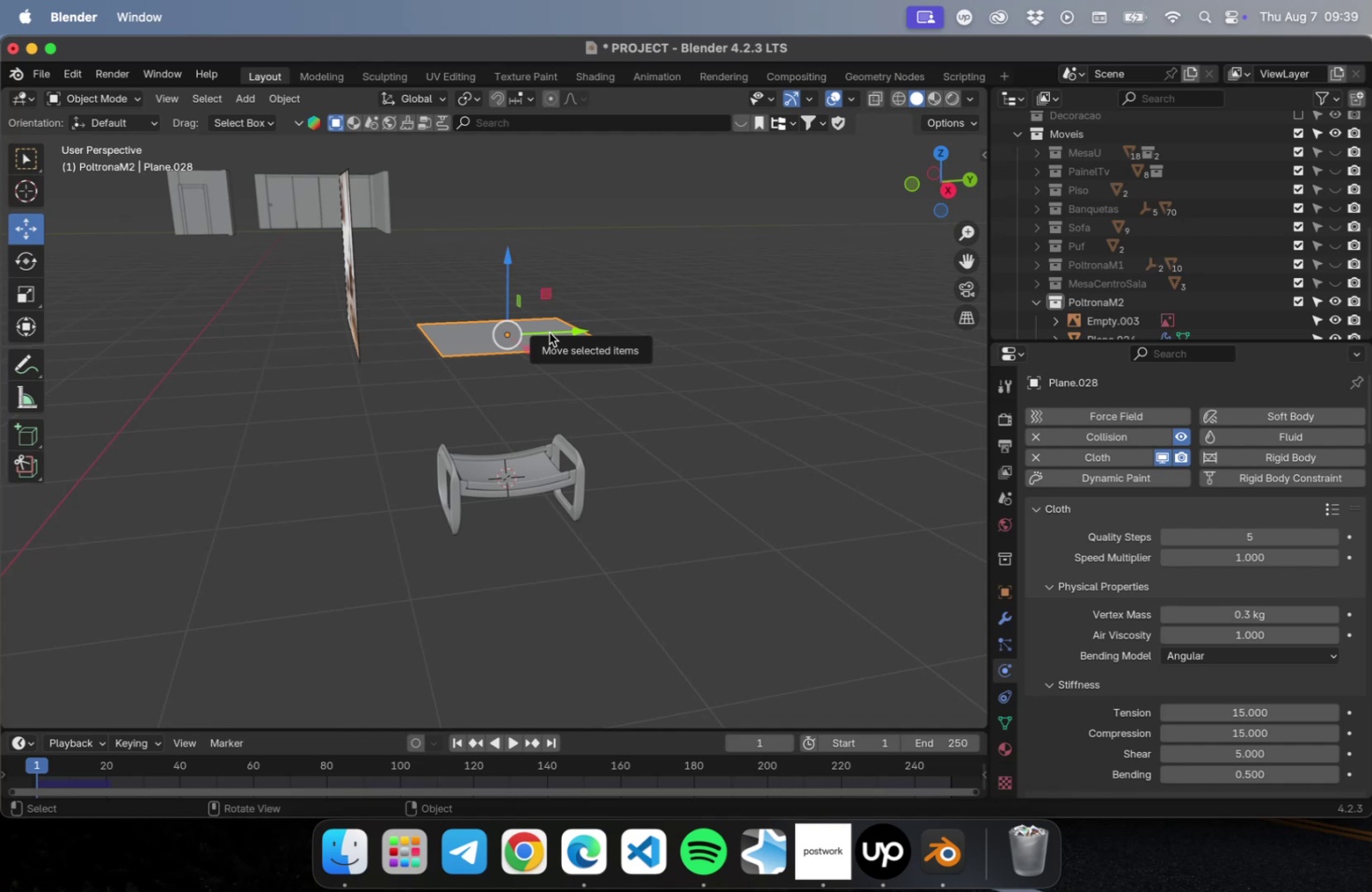 
wait(11.86)
 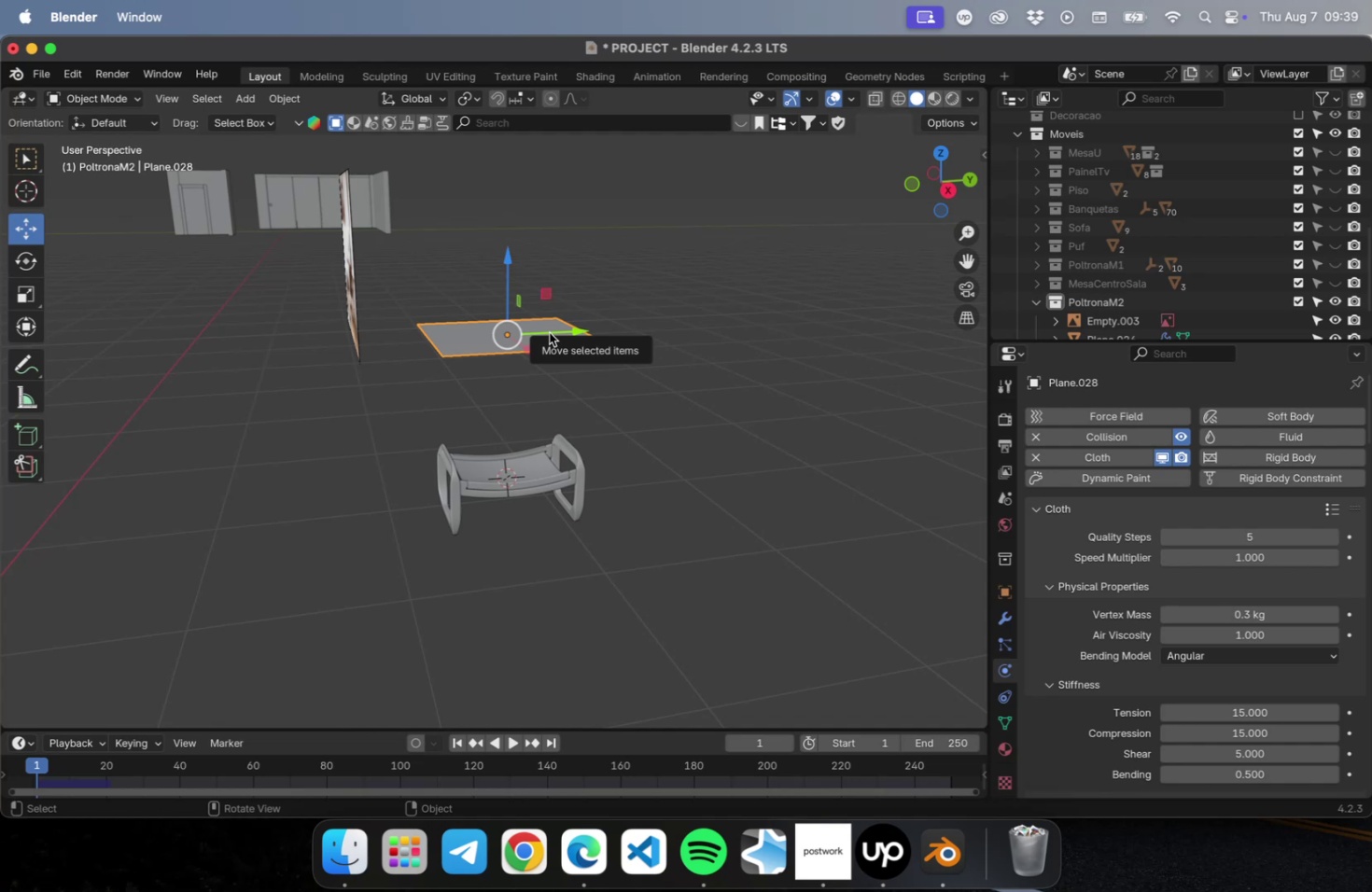 
scroll: coordinate [1093, 745], scroll_direction: down, amount: 104.0
 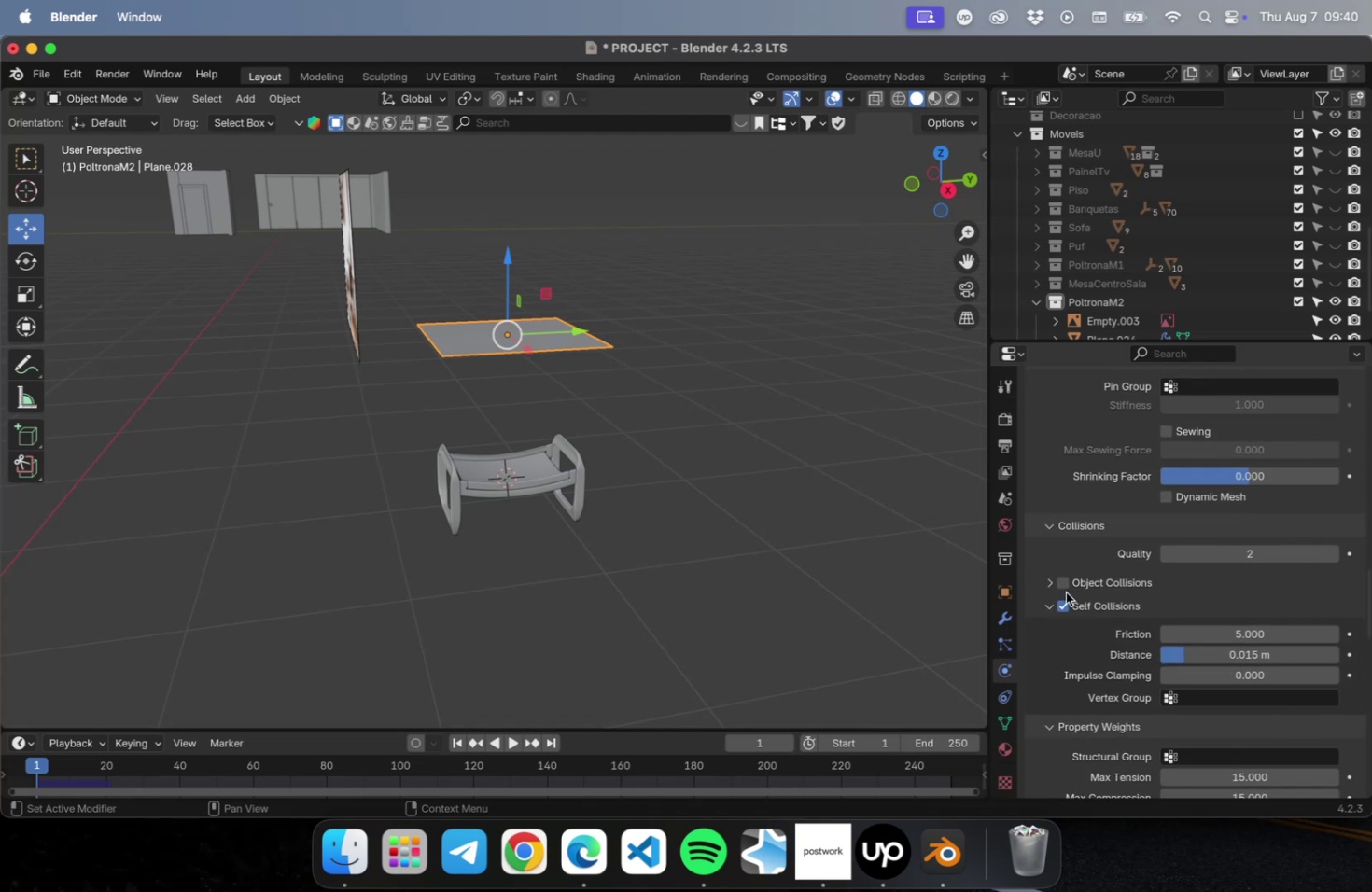 
left_click([1063, 585])
 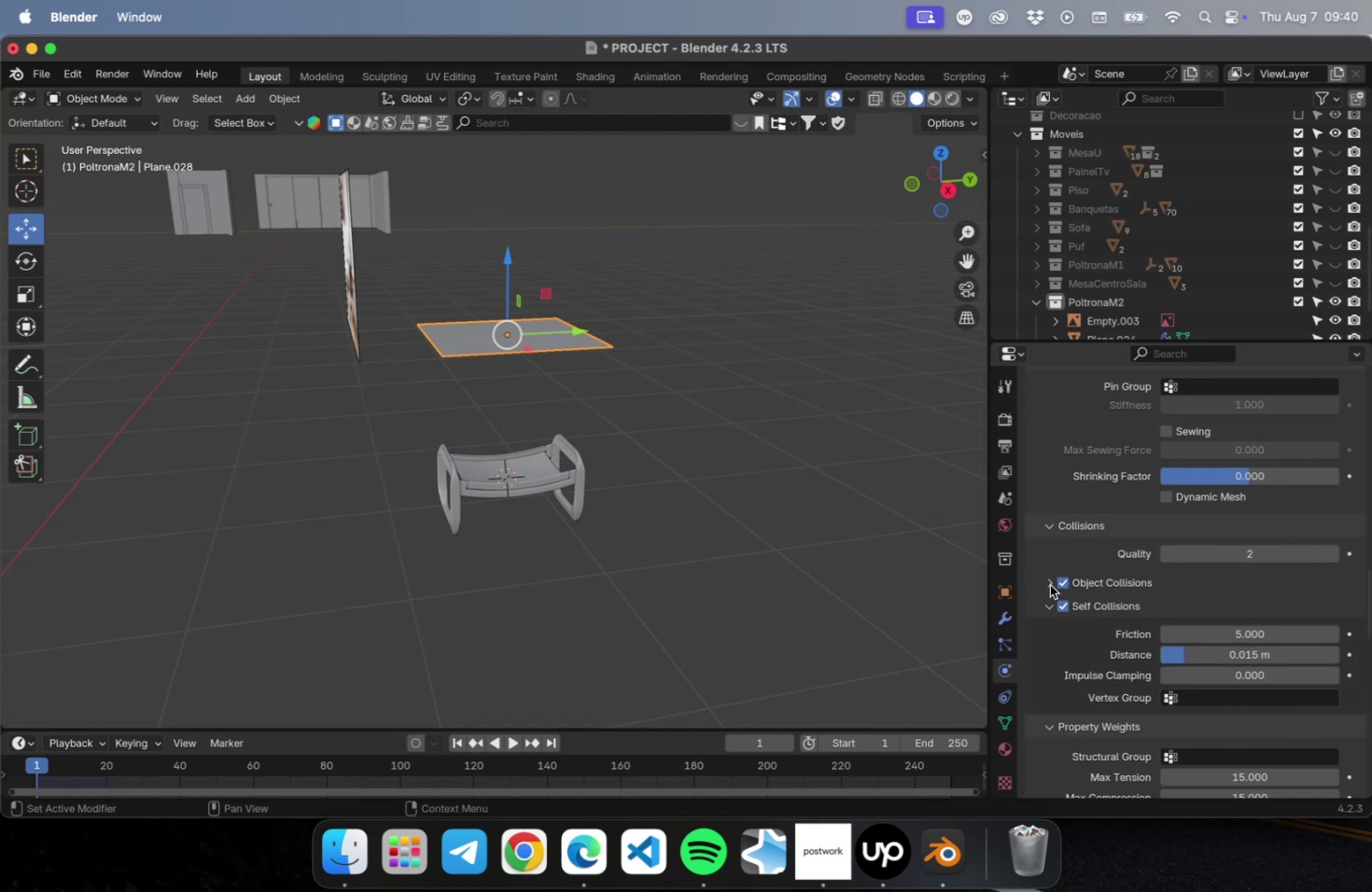 
left_click([1047, 584])
 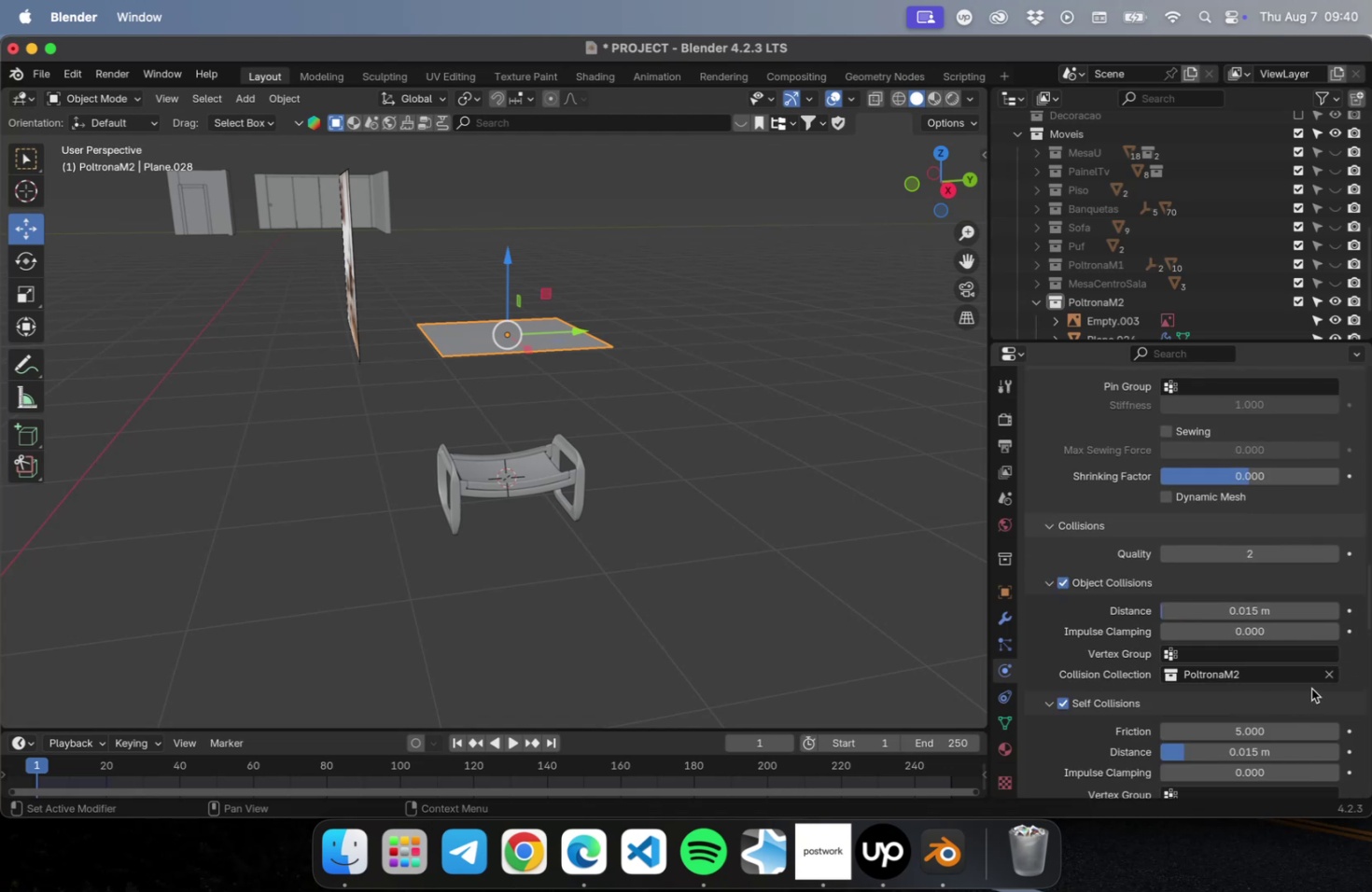 
left_click([1324, 677])
 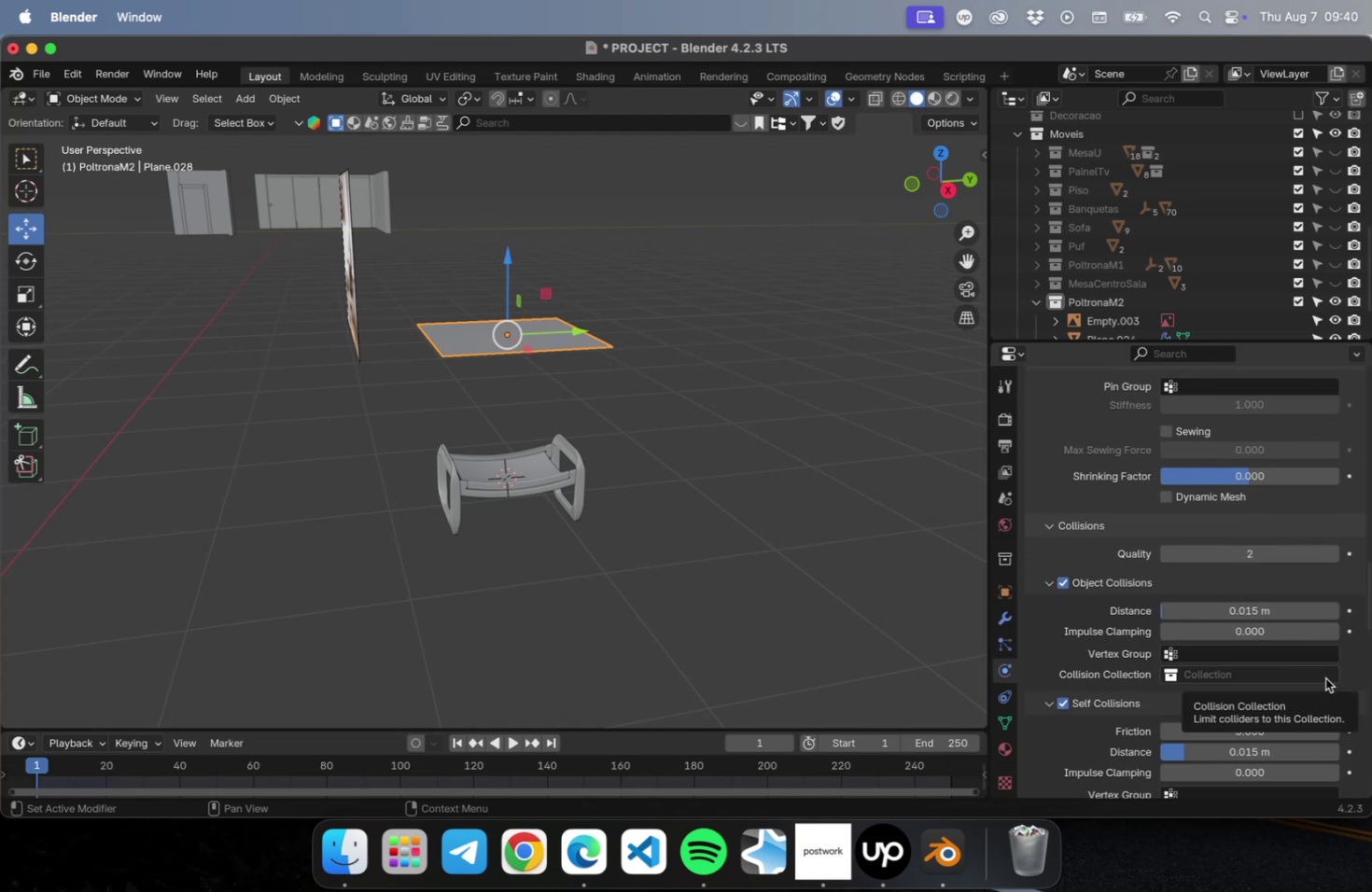 
scroll: coordinate [1051, 712], scroll_direction: down, amount: 9.0
 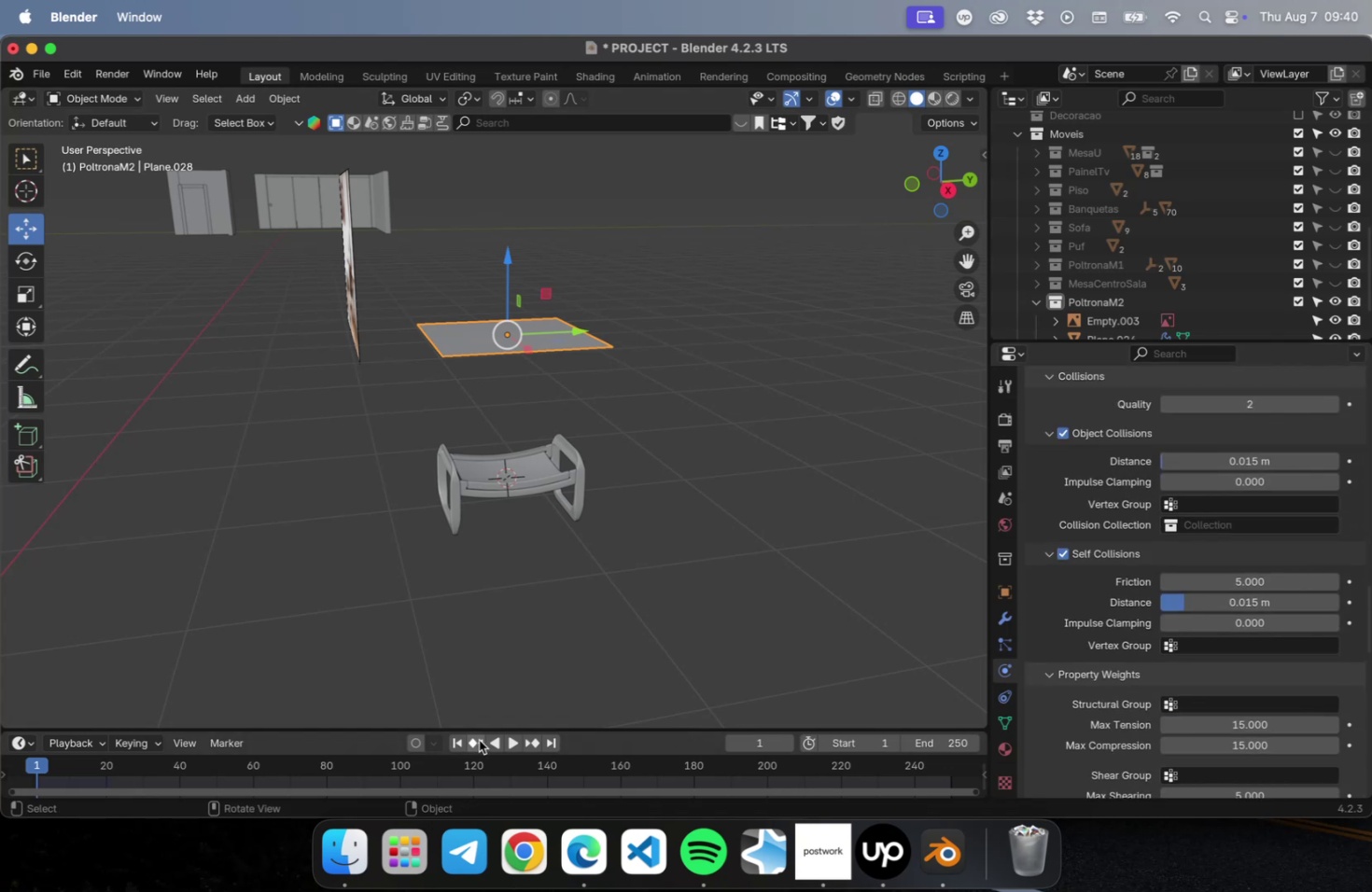 
left_click([508, 738])
 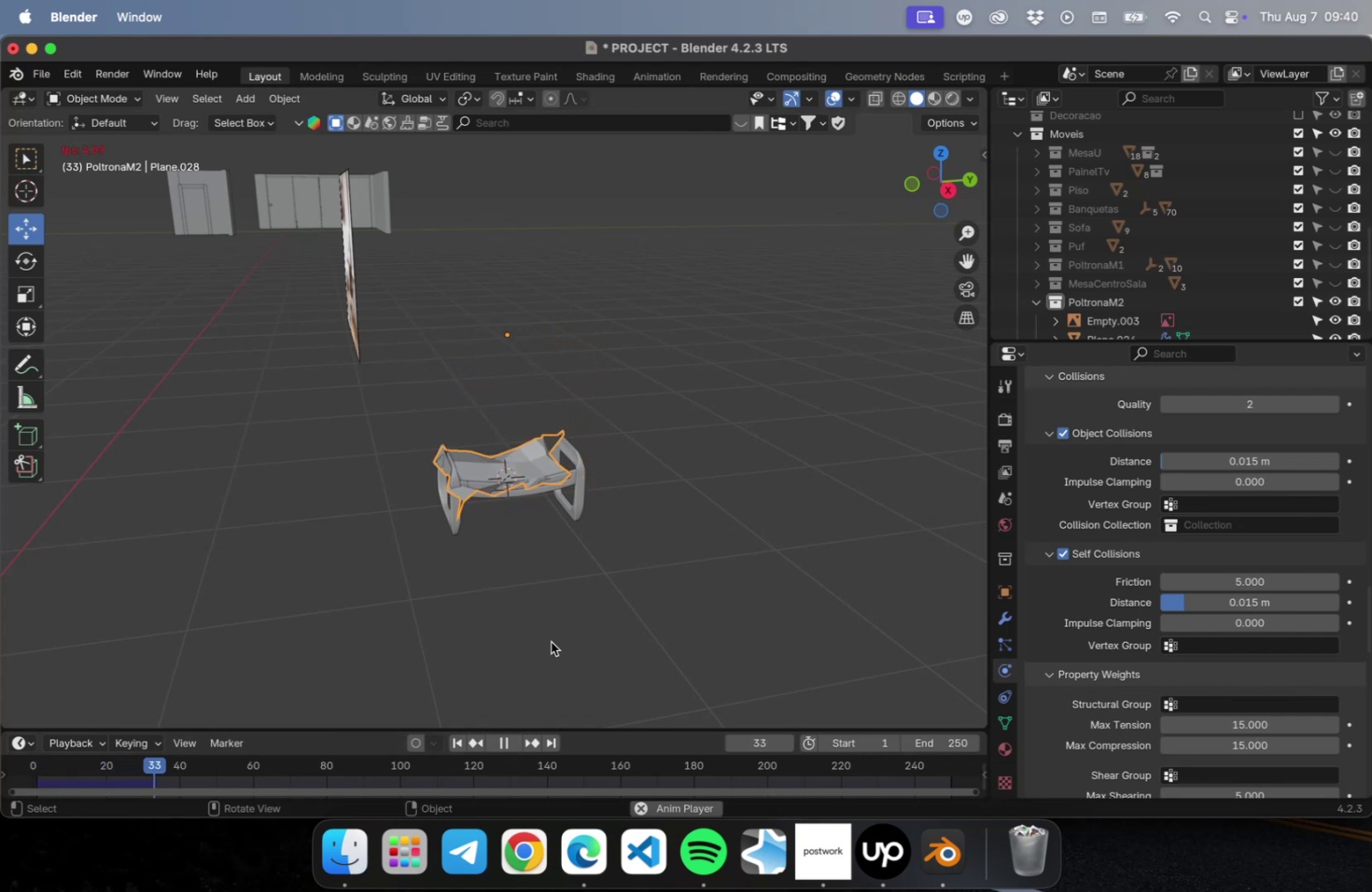 
wait(11.77)
 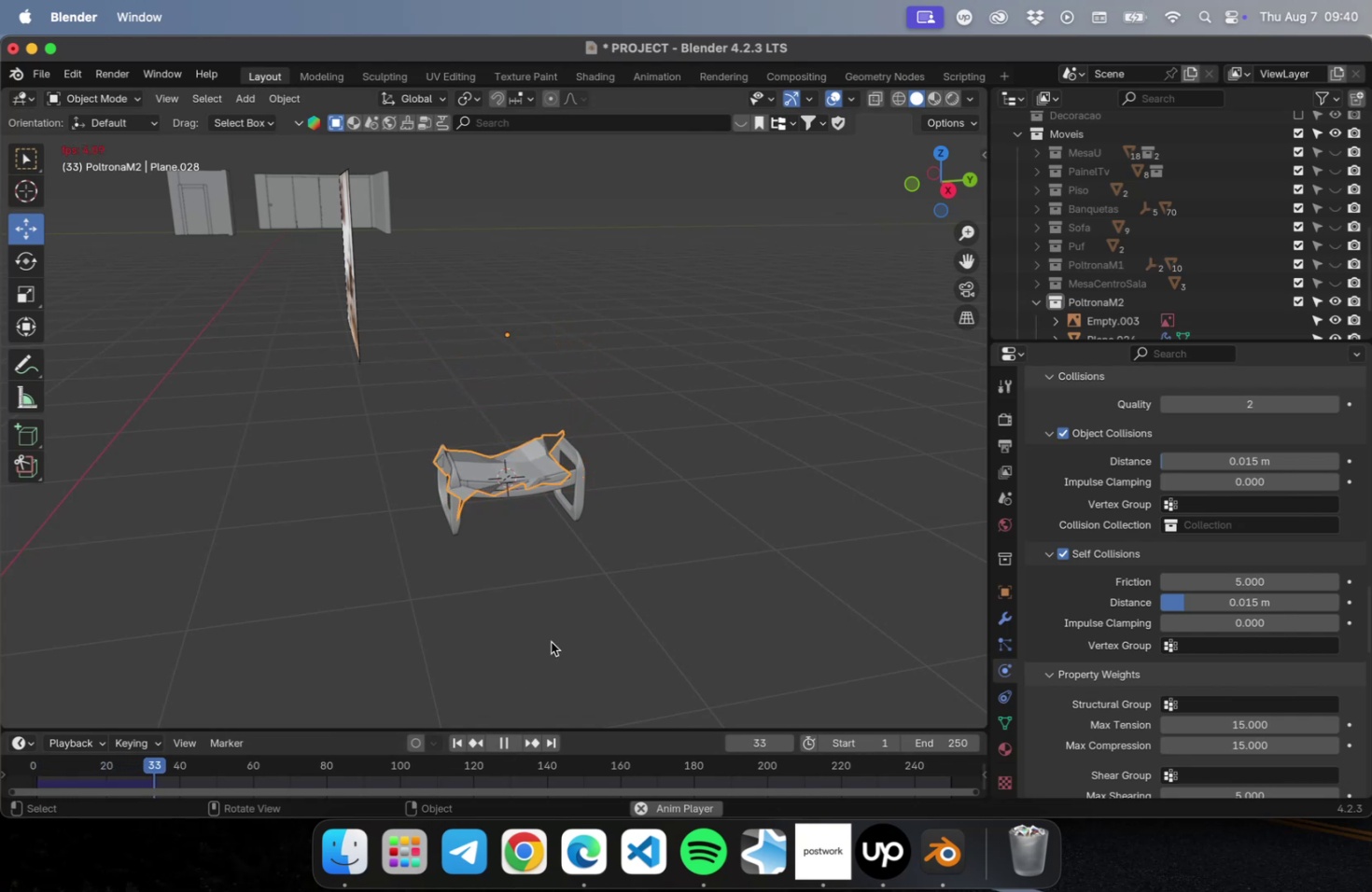 
double_click([626, 605])
 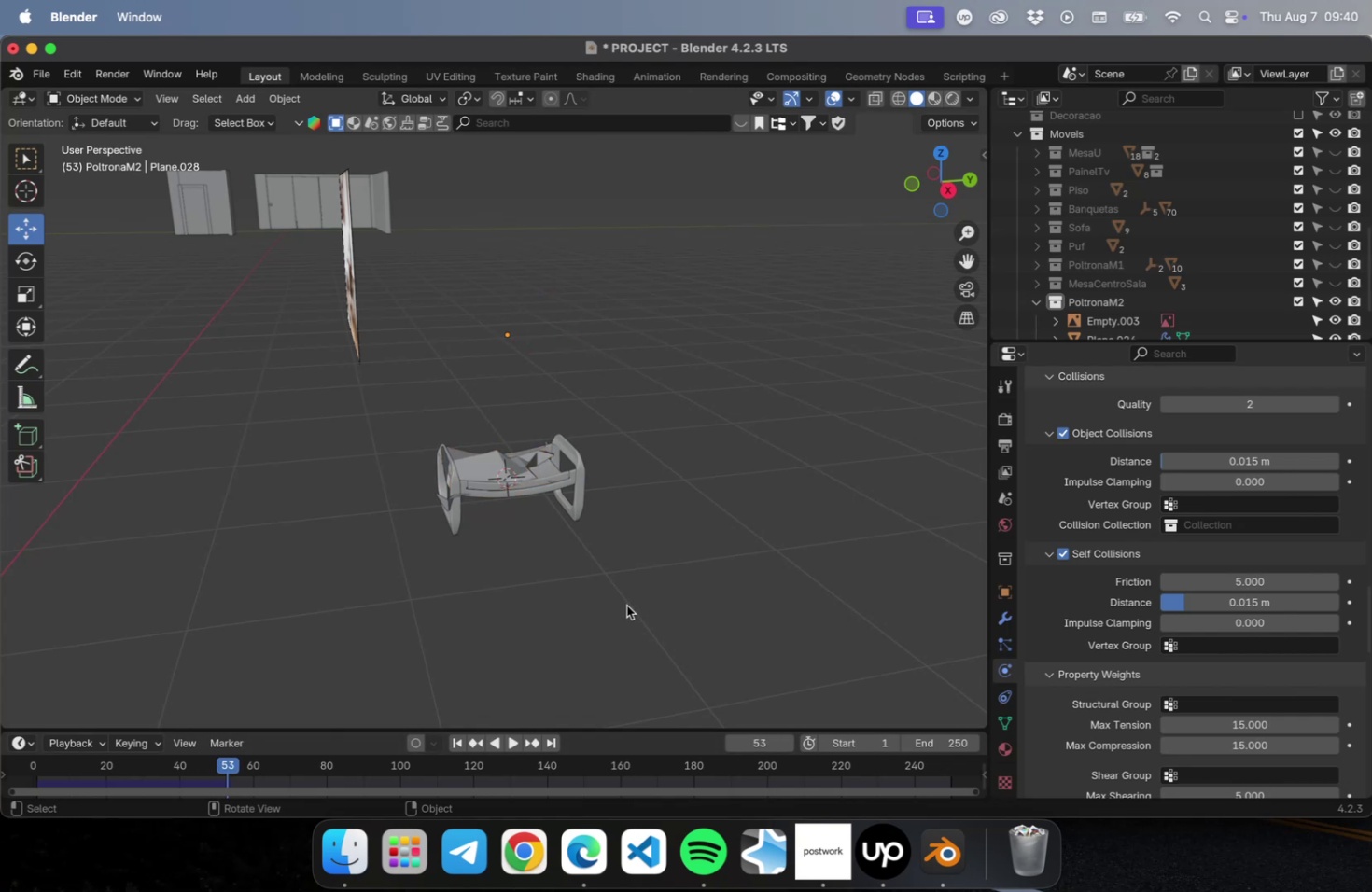 
left_click([488, 457])
 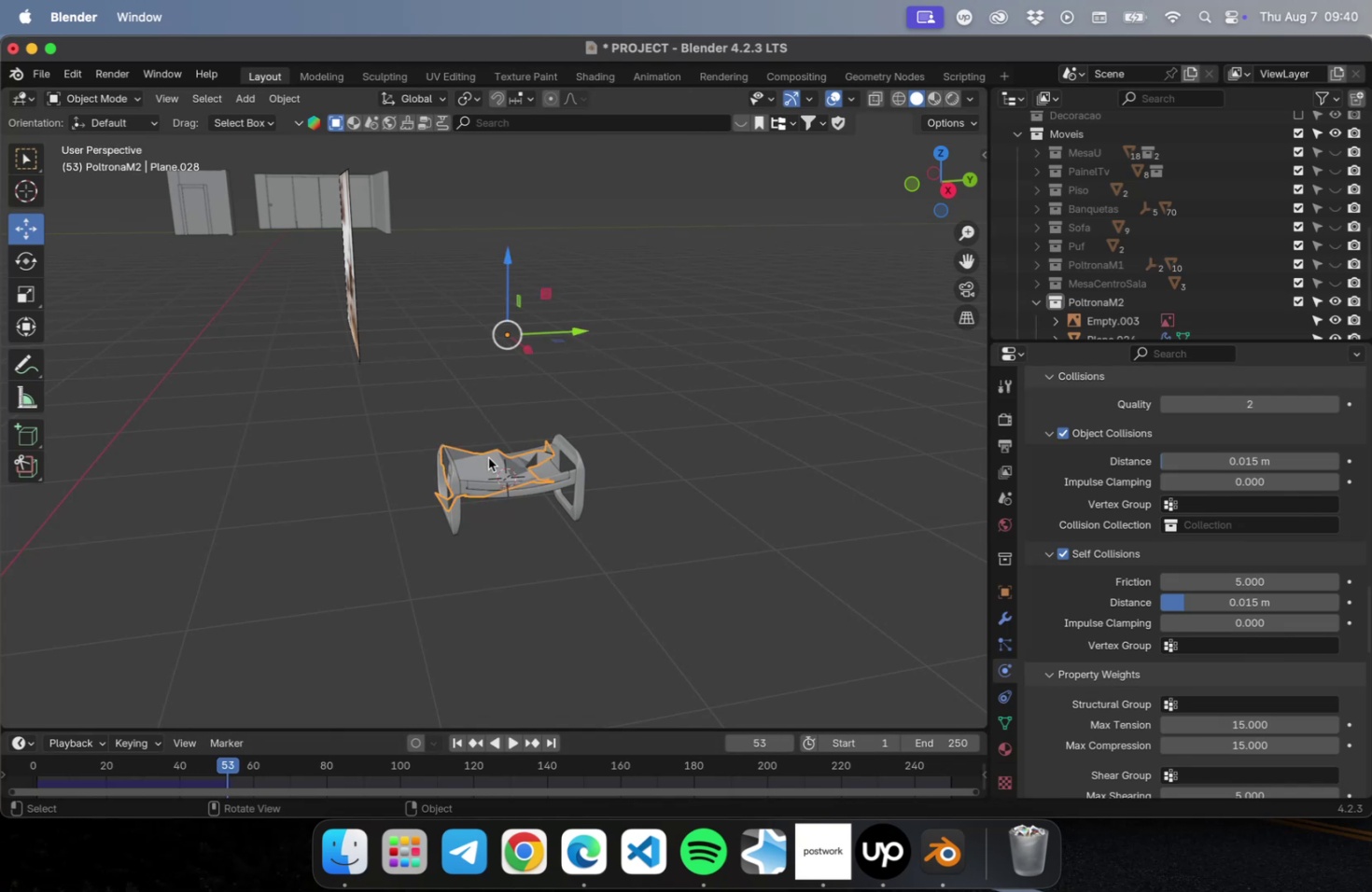 
key(Delete)
 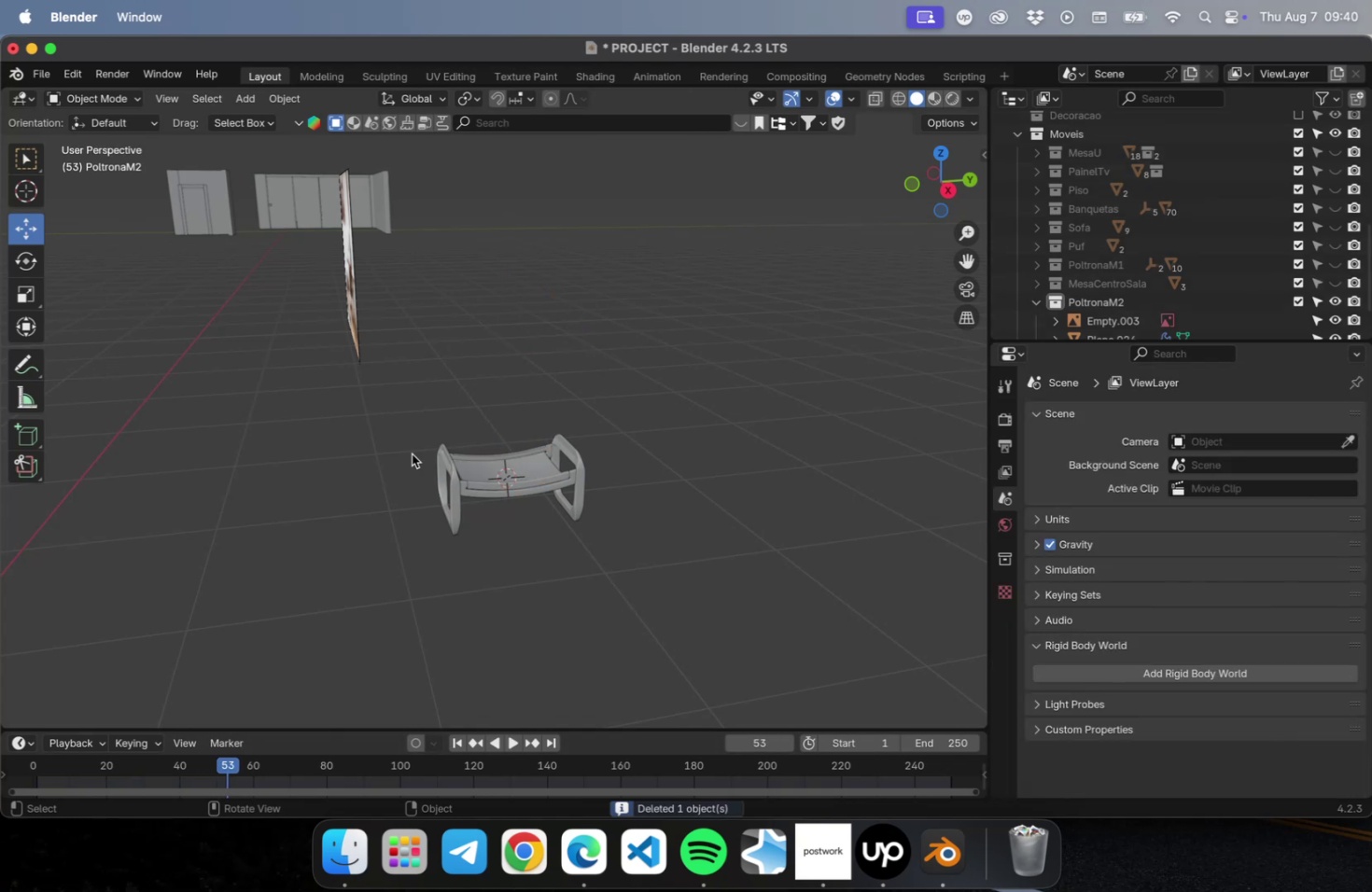 
scroll: coordinate [411, 499], scroll_direction: up, amount: 10.0
 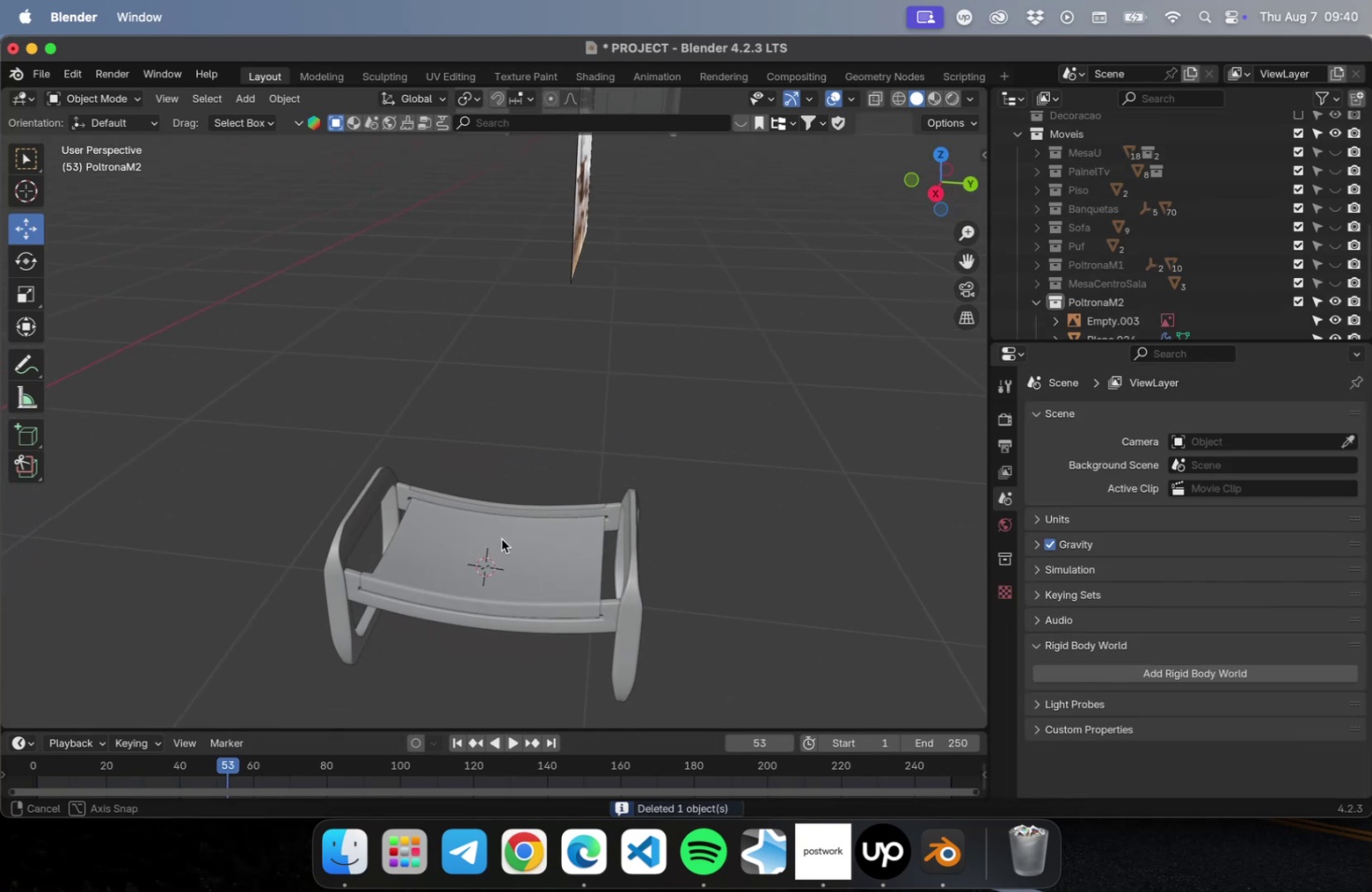 
key(Meta+S)
 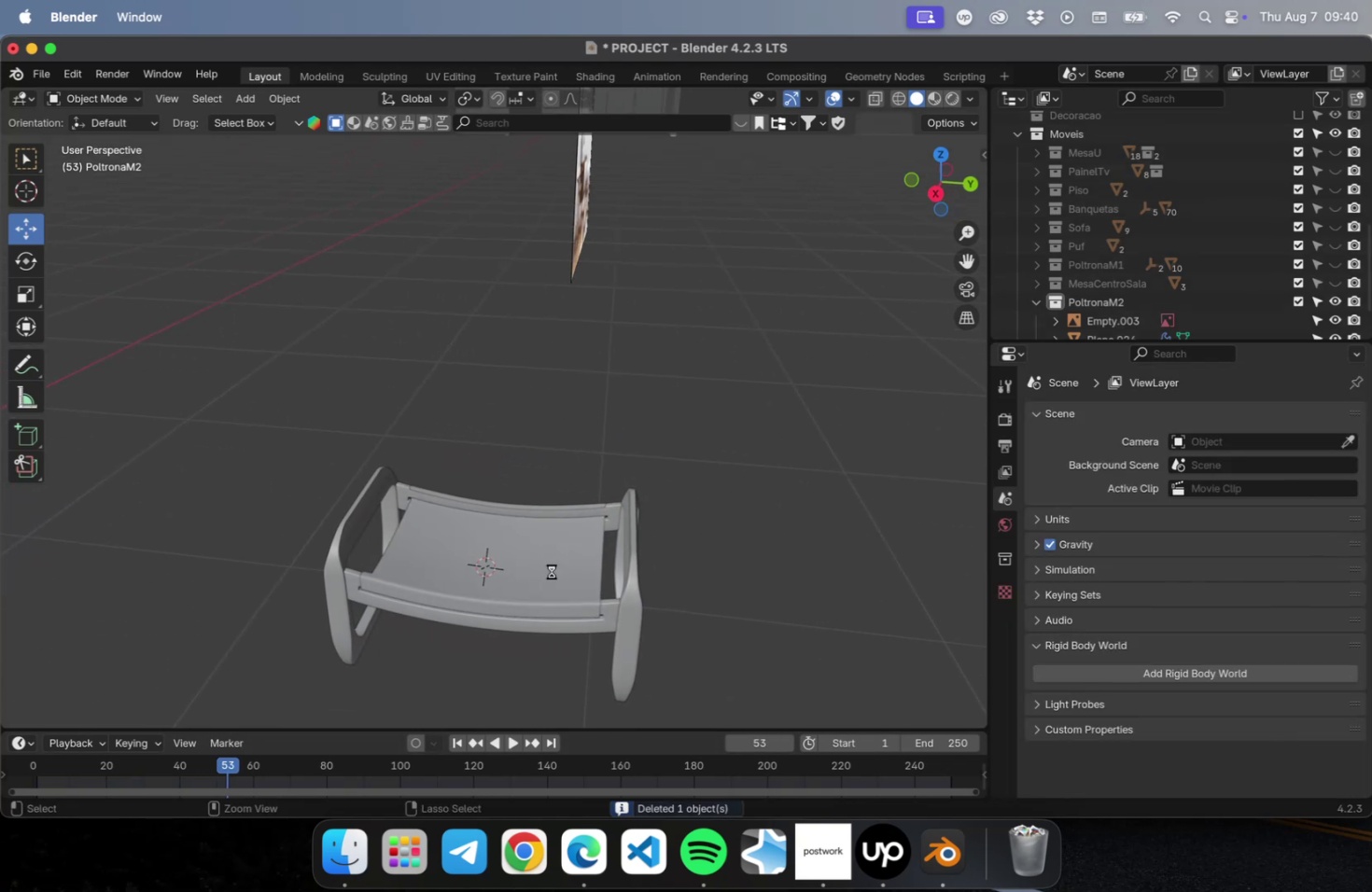 
hold_key(key=ShiftLeft, duration=0.64)
 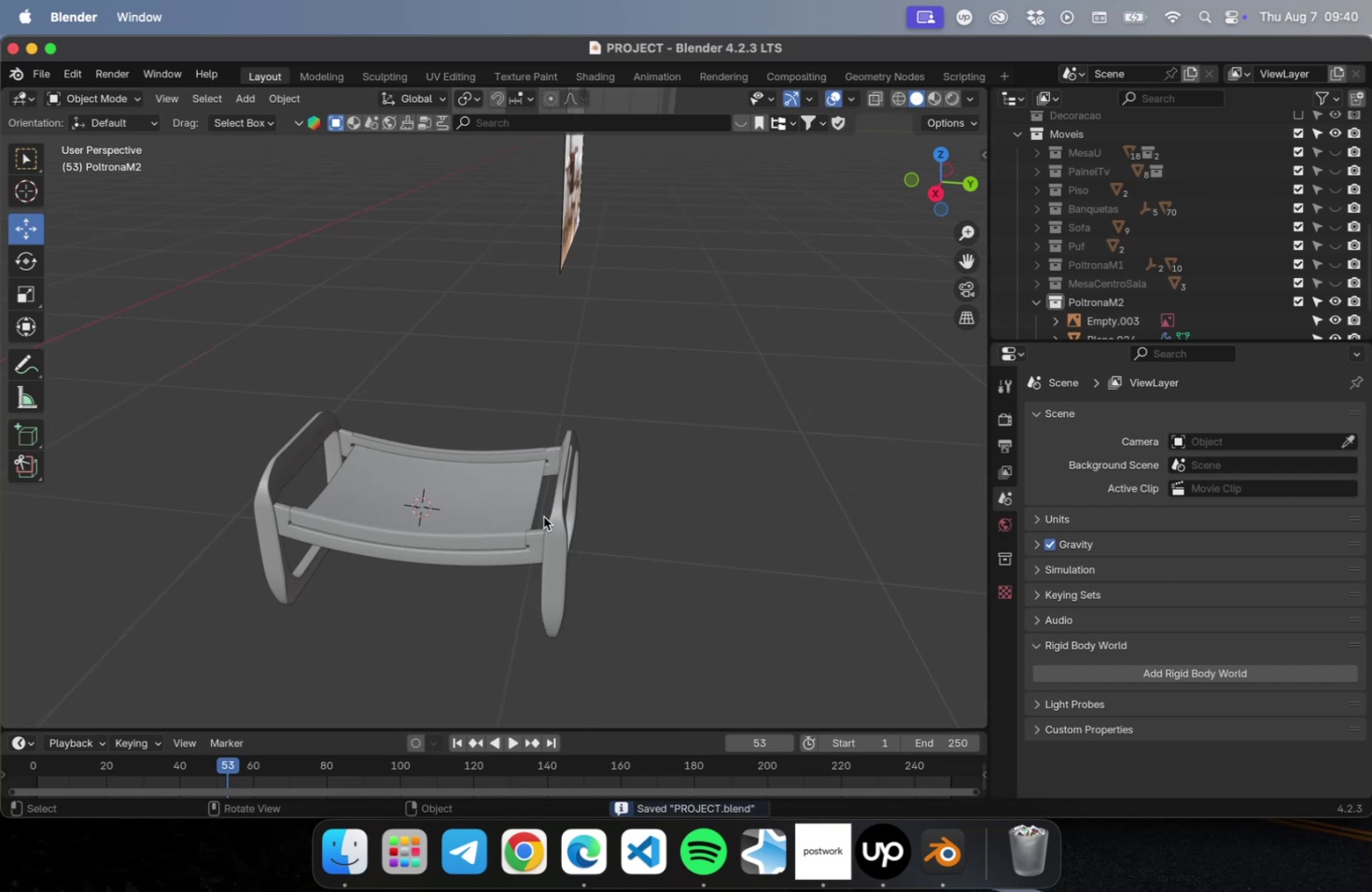 
key(Shift+A)
 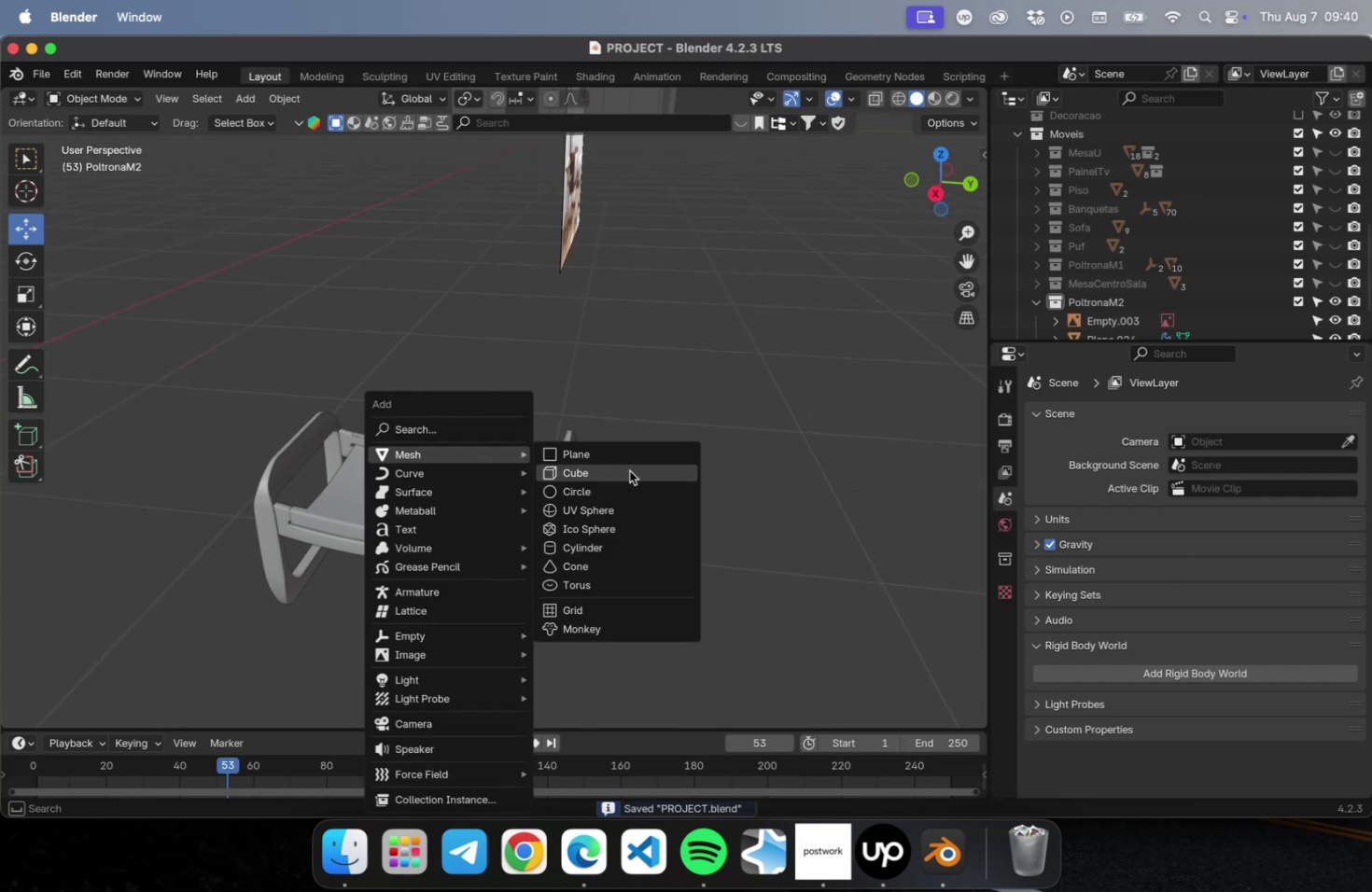 
left_click([625, 474])
 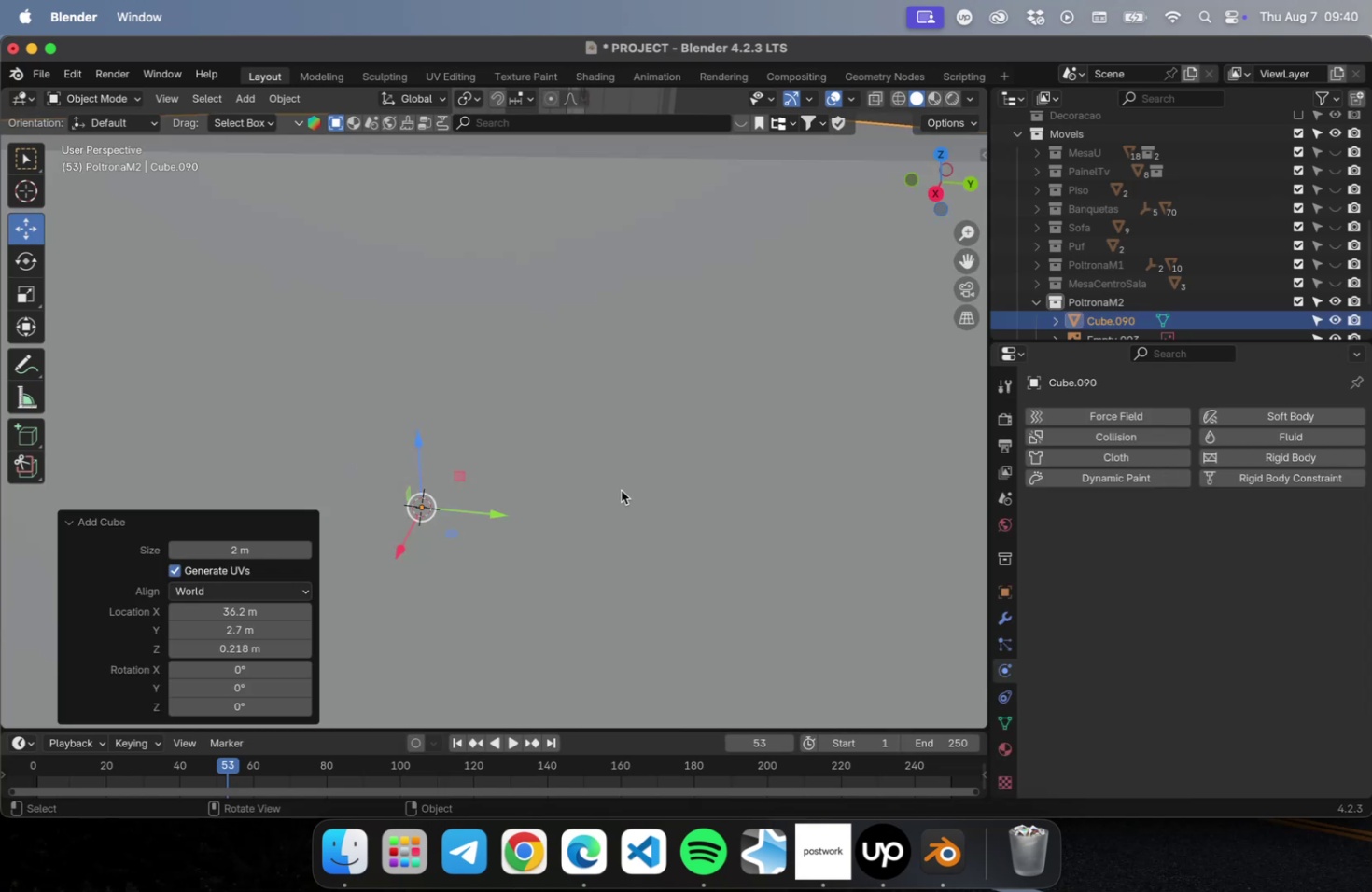 
key(S)
 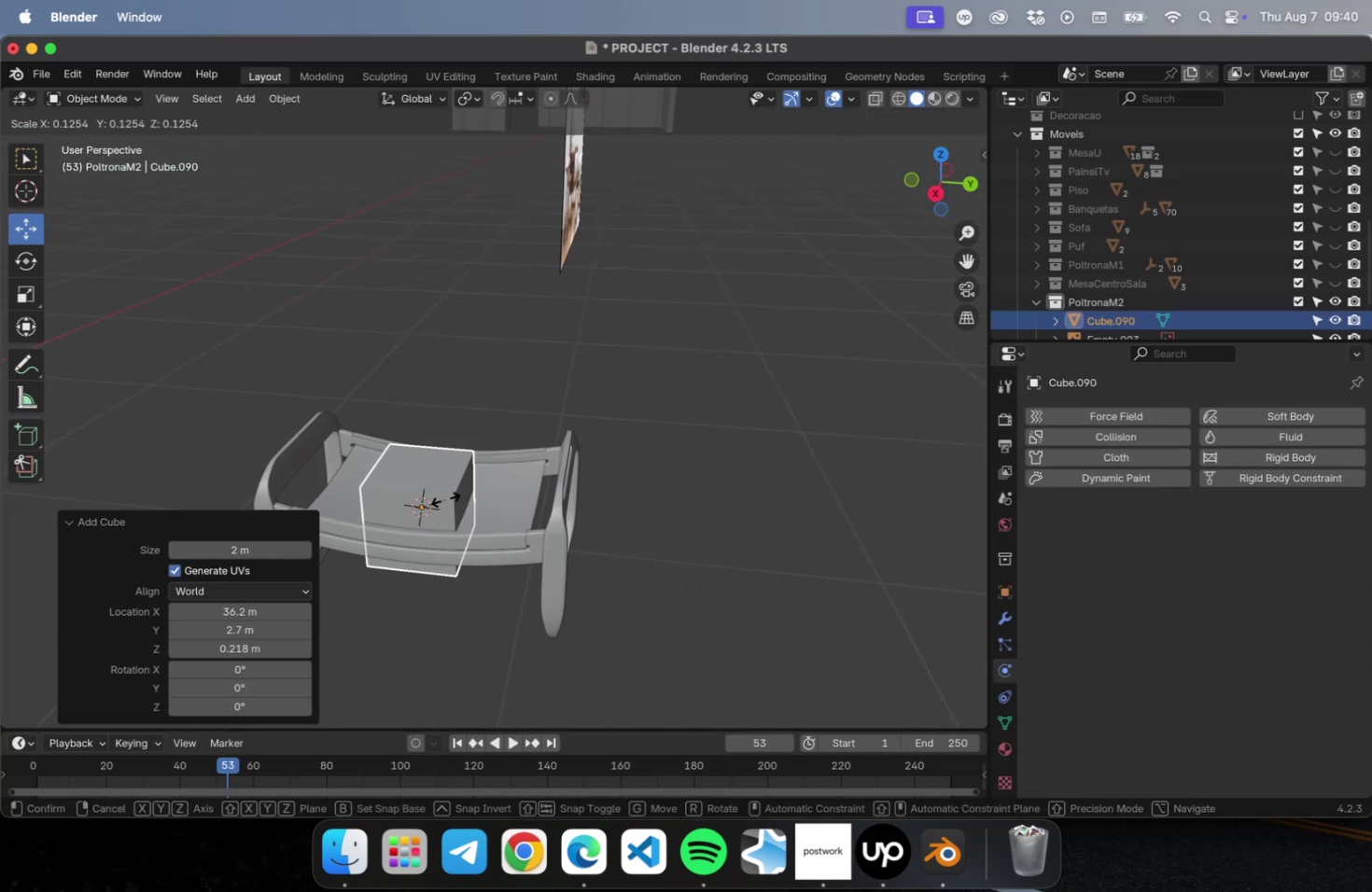 
left_click([445, 498])
 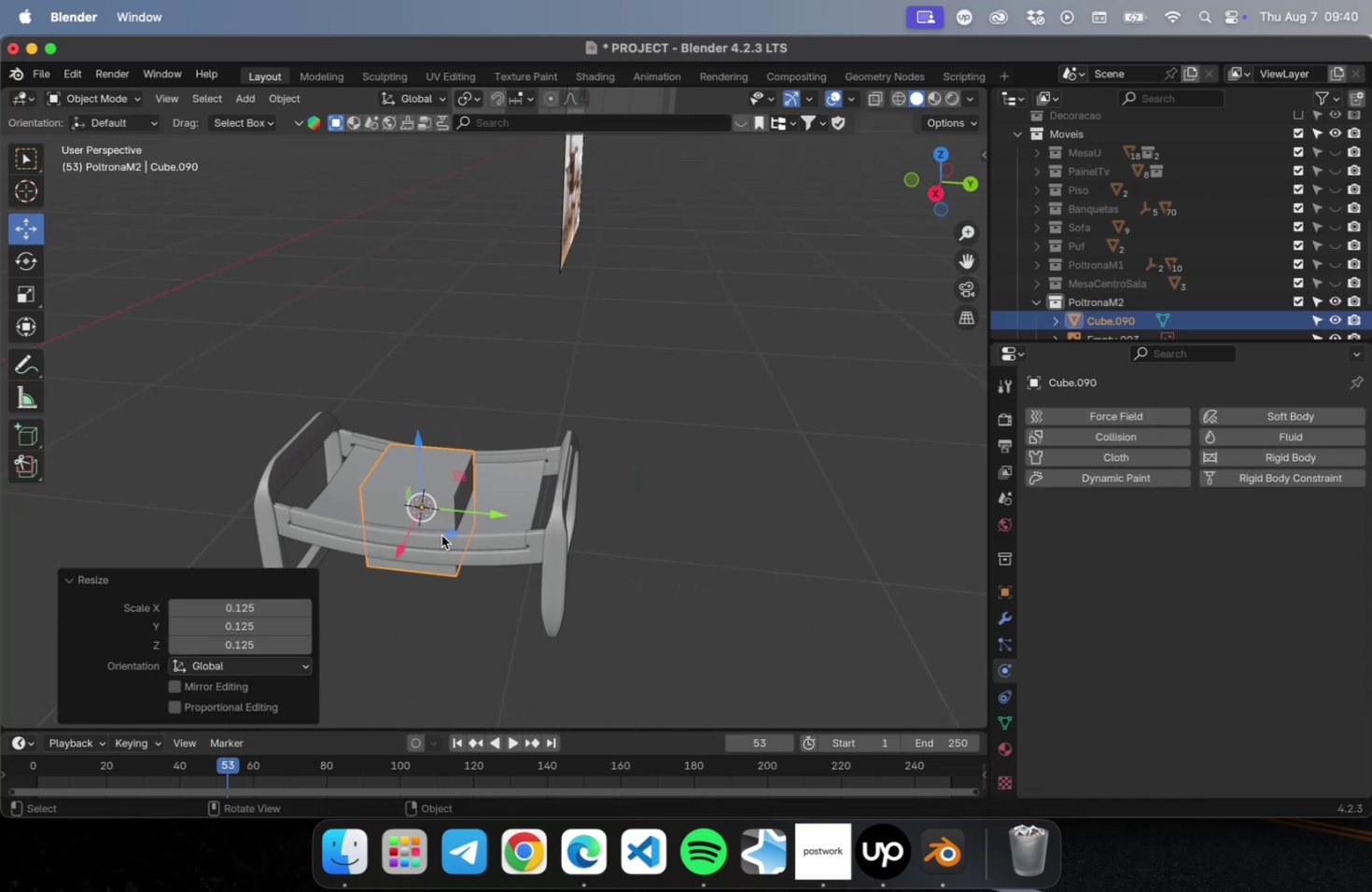 
key(NumLock)
 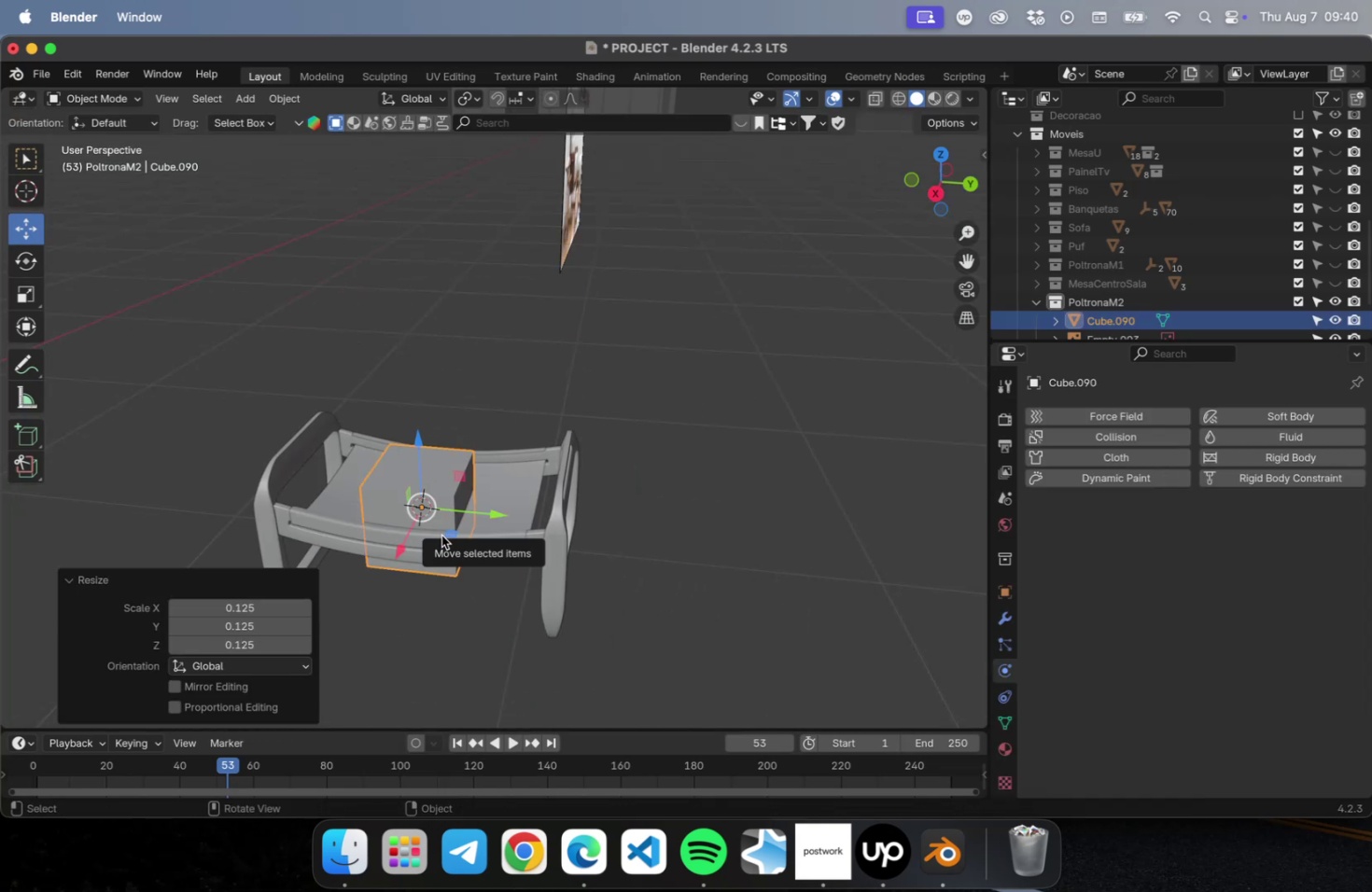 
key(Numpad1)
 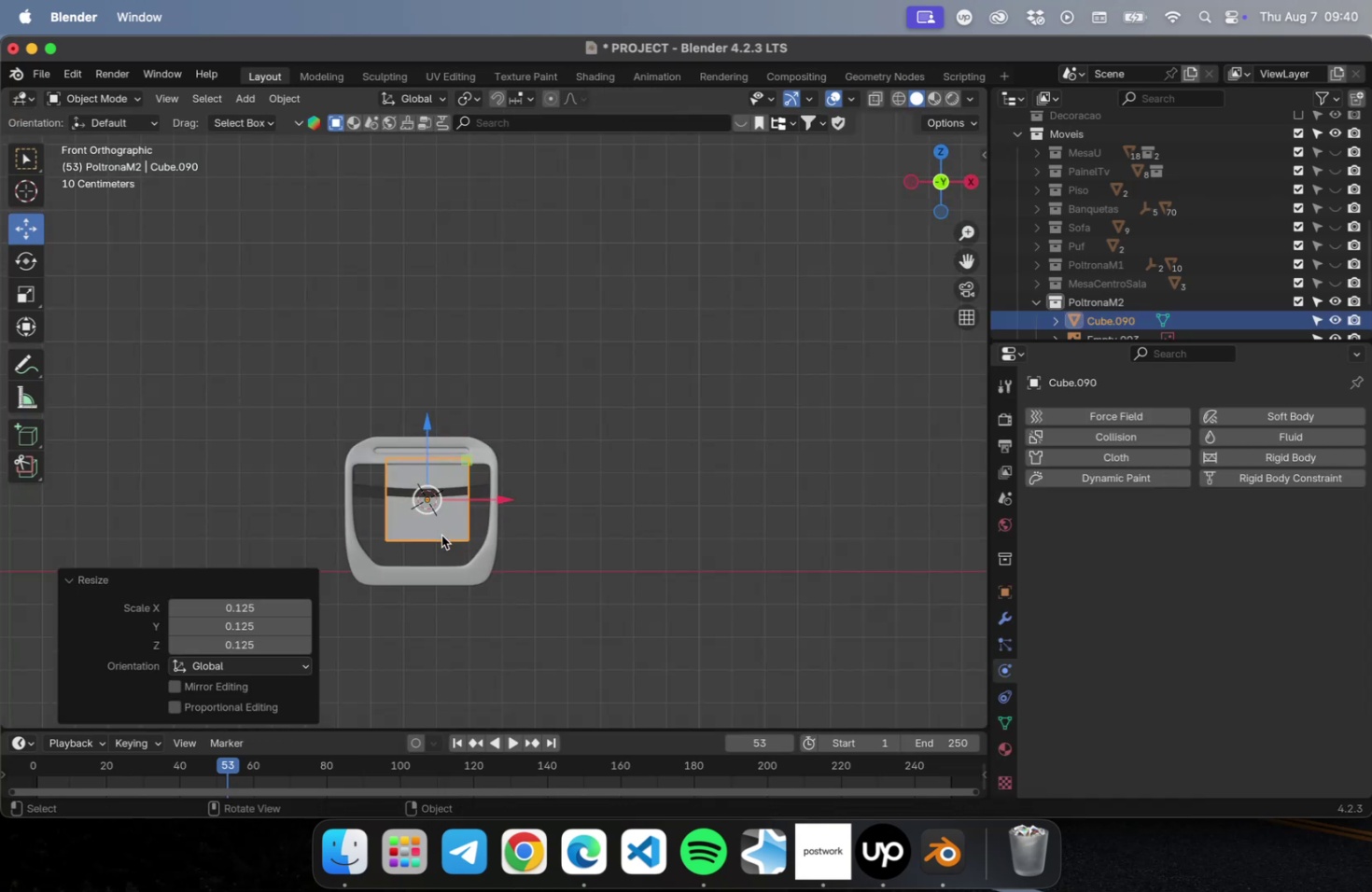 
key(NumLock)
 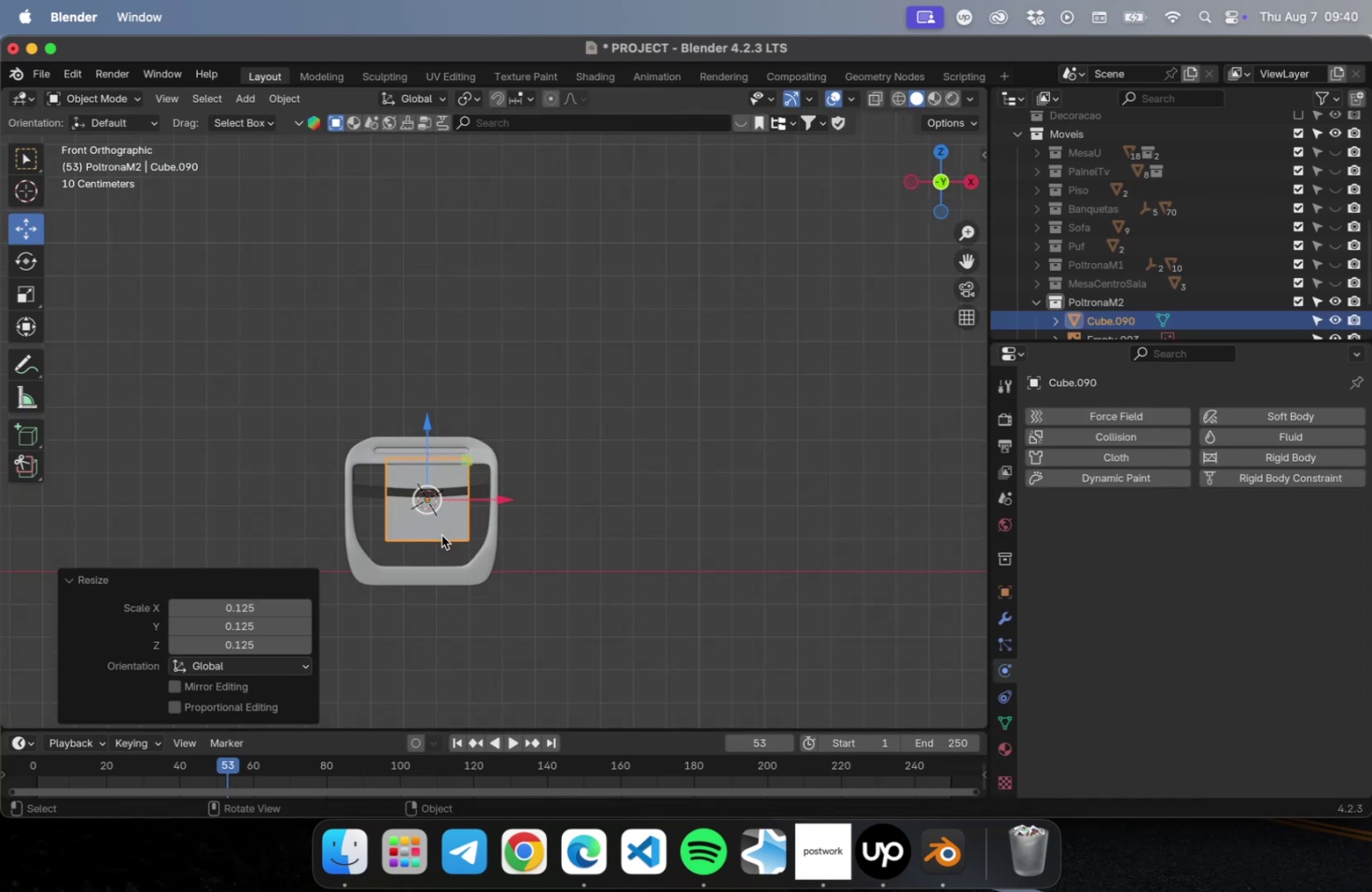 
key(Numpad2)
 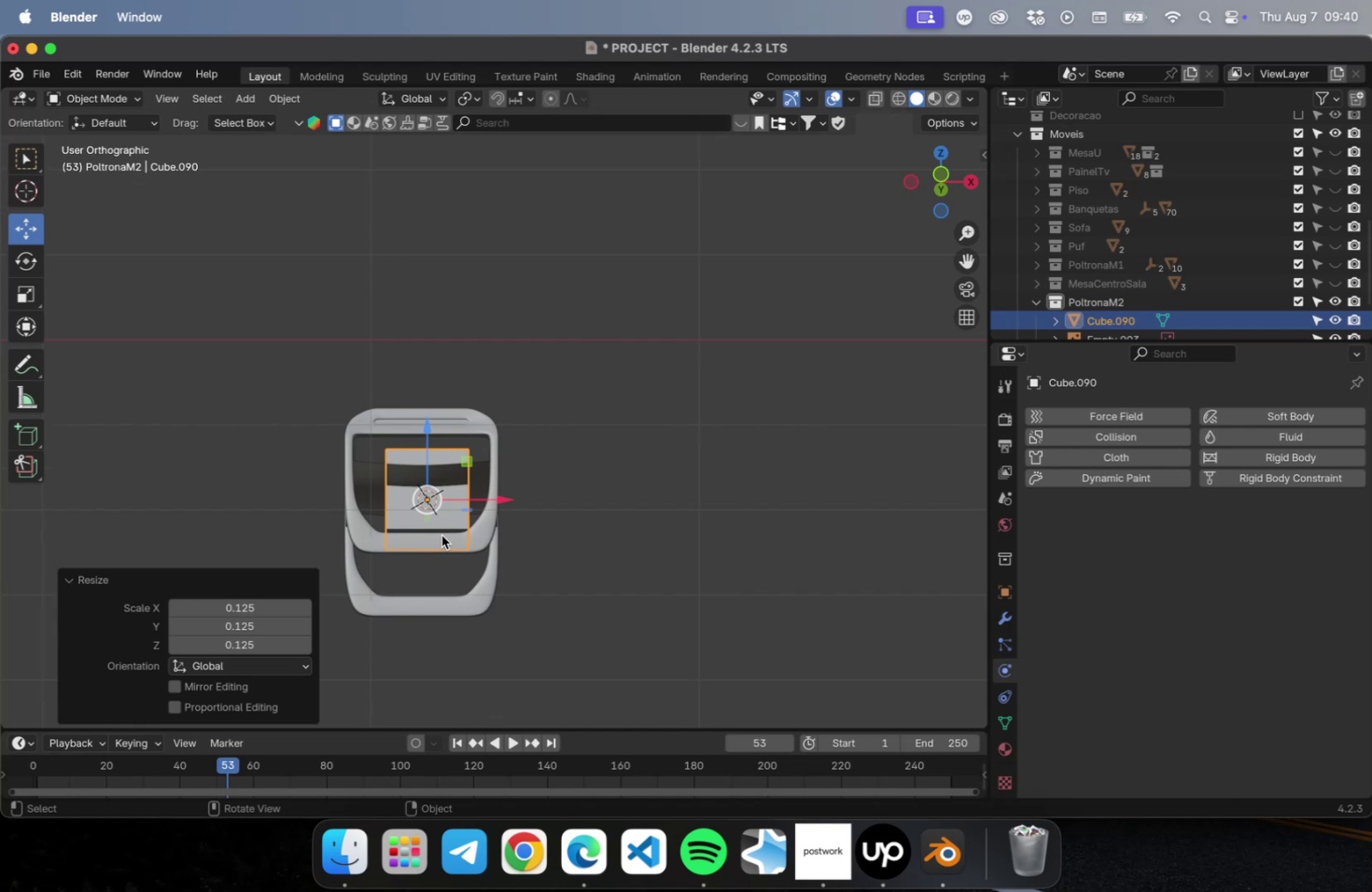 
key(NumLock)
 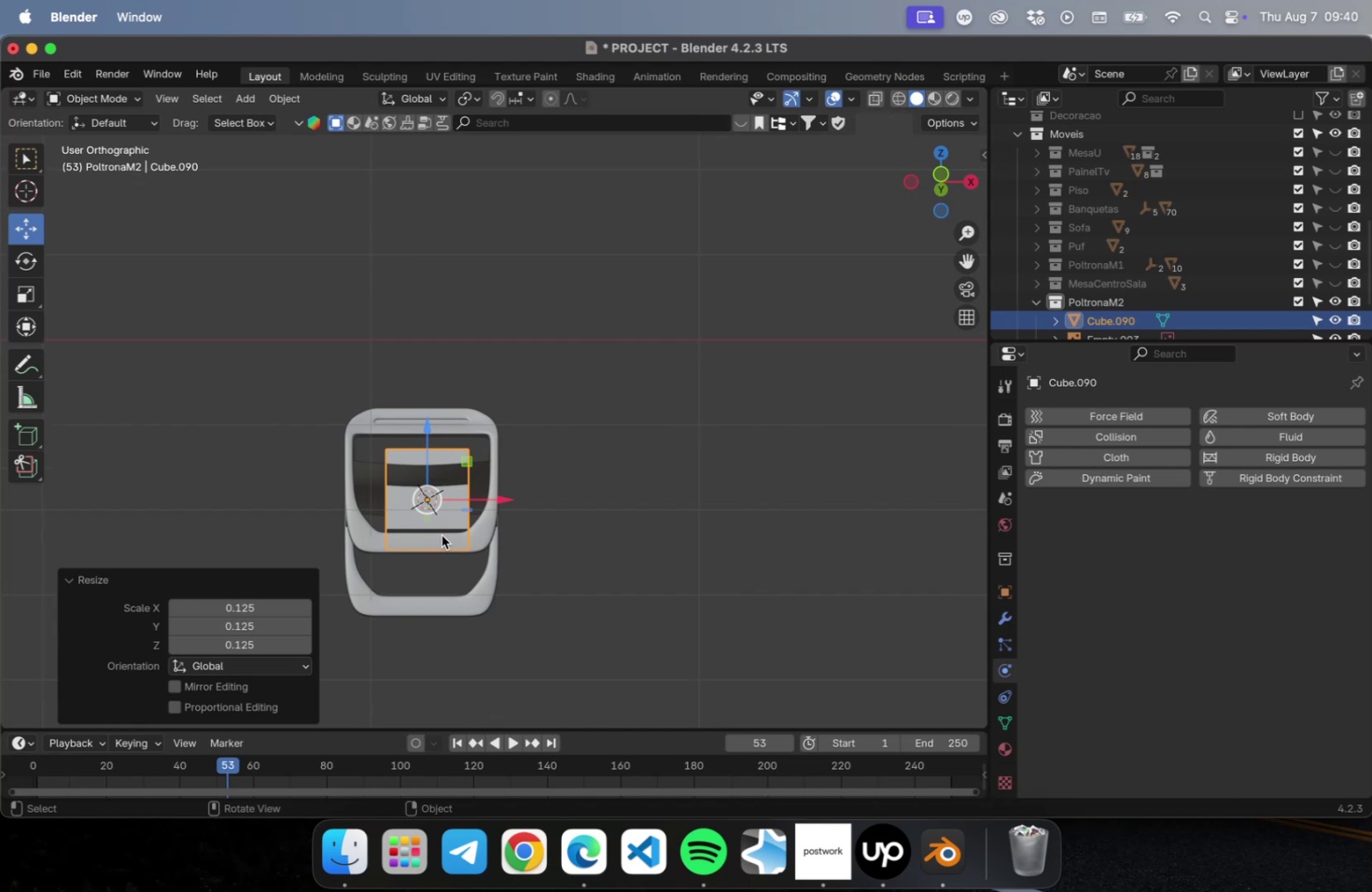 
key(Numpad1)
 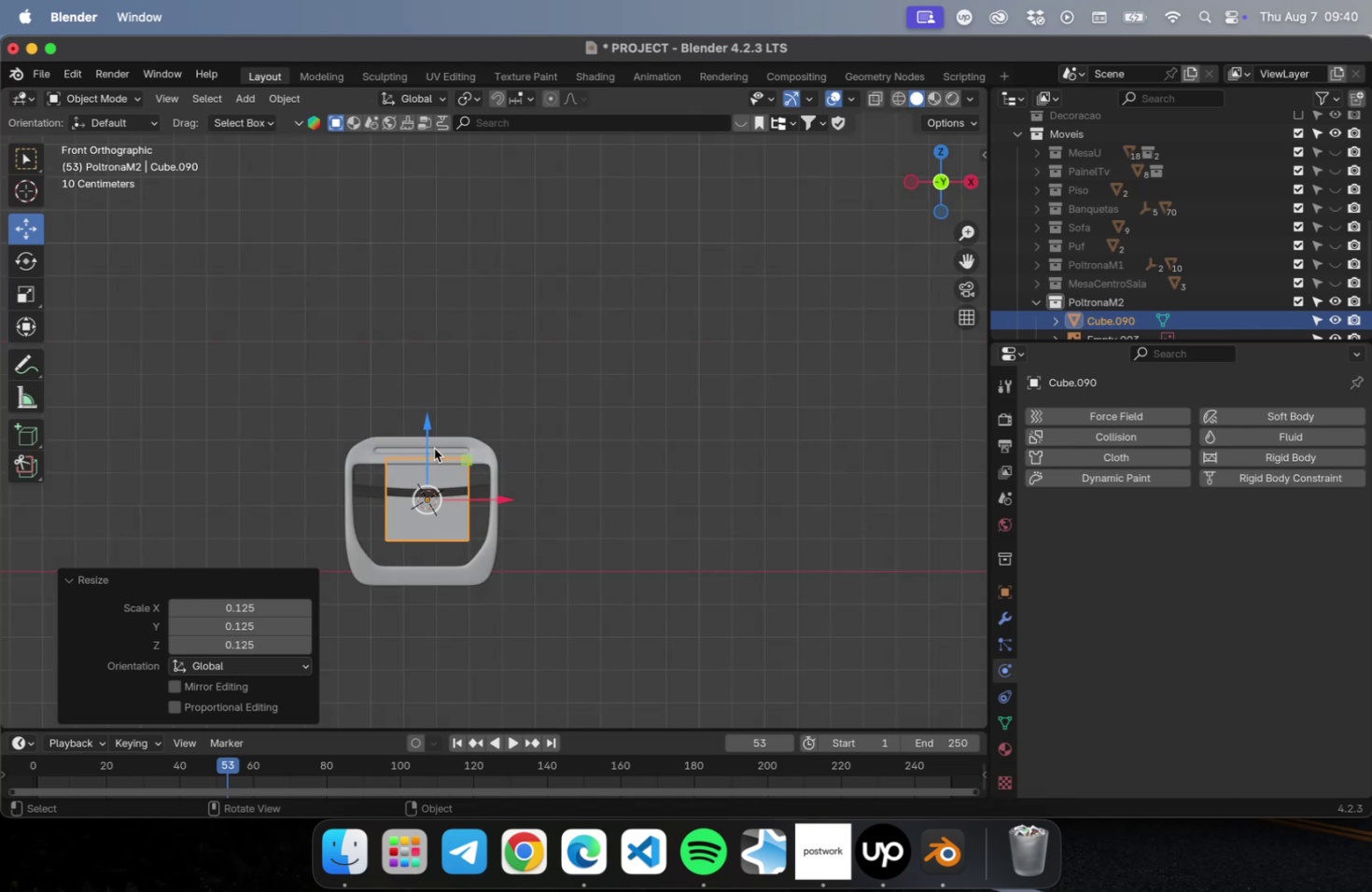 
left_click_drag(start_coordinate=[425, 433], to_coordinate=[412, 368])
 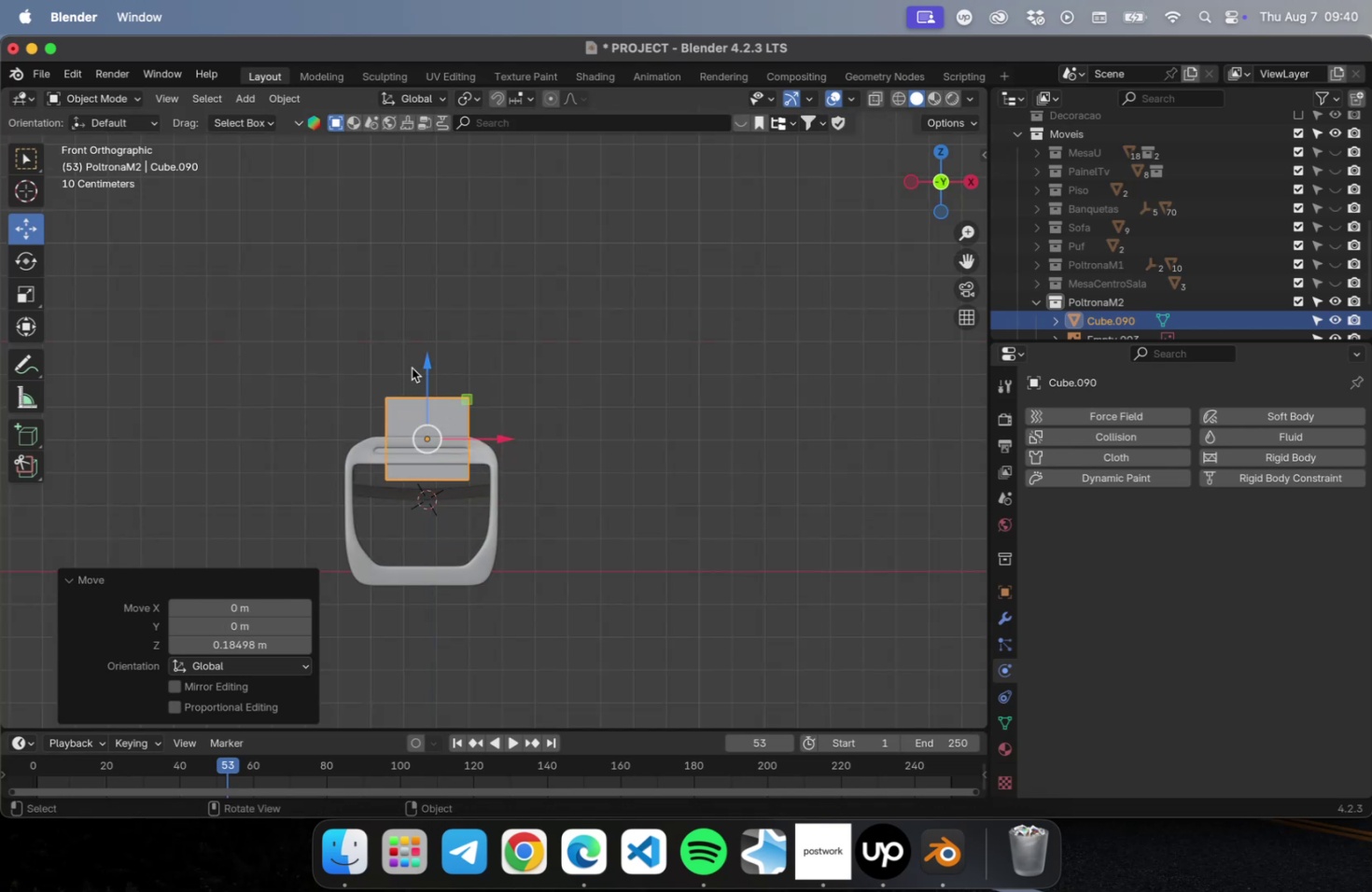 
key(NumLock)
 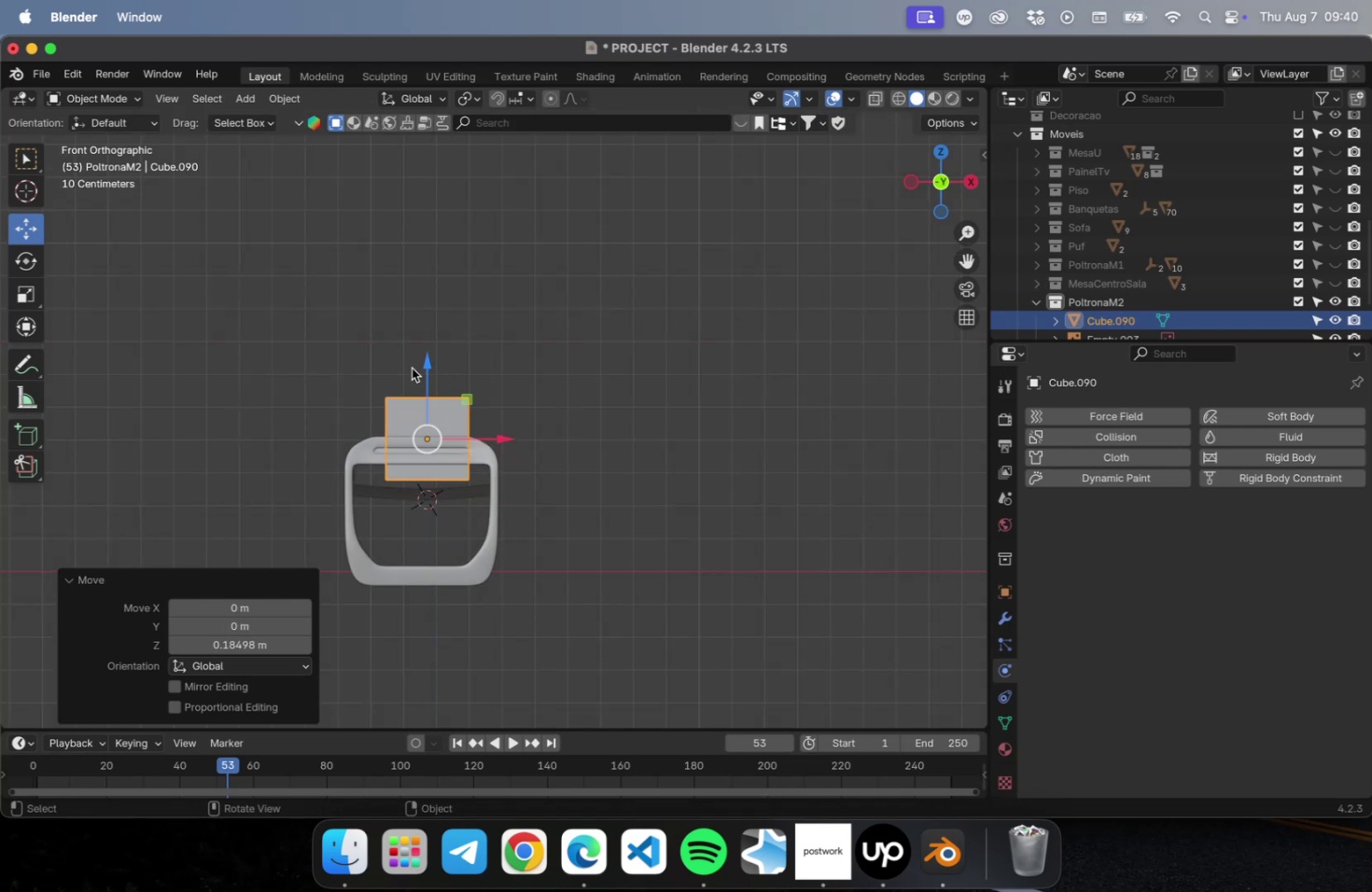 
key(Numpad3)
 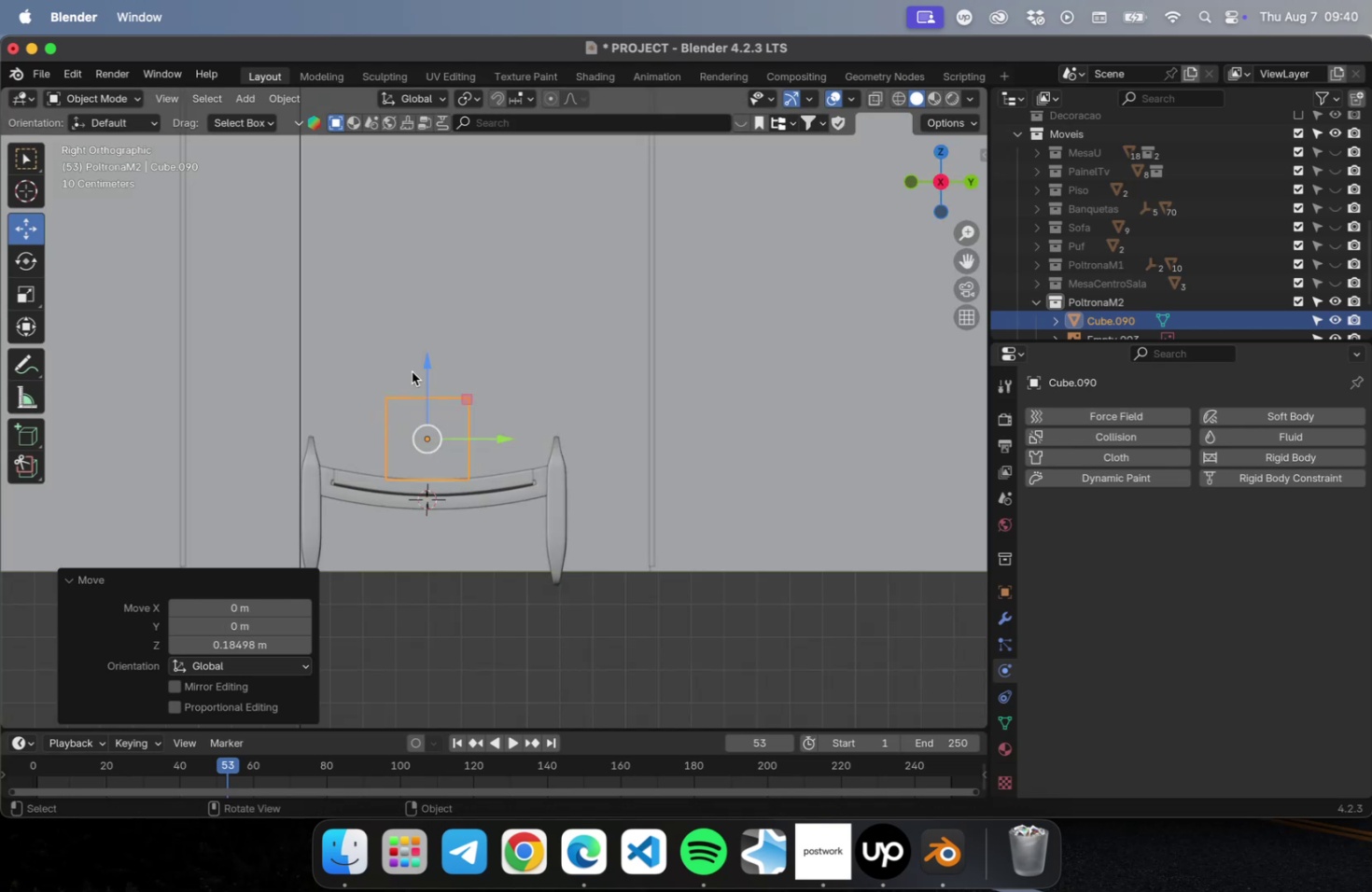 
scroll: coordinate [410, 386], scroll_direction: up, amount: 4.0
 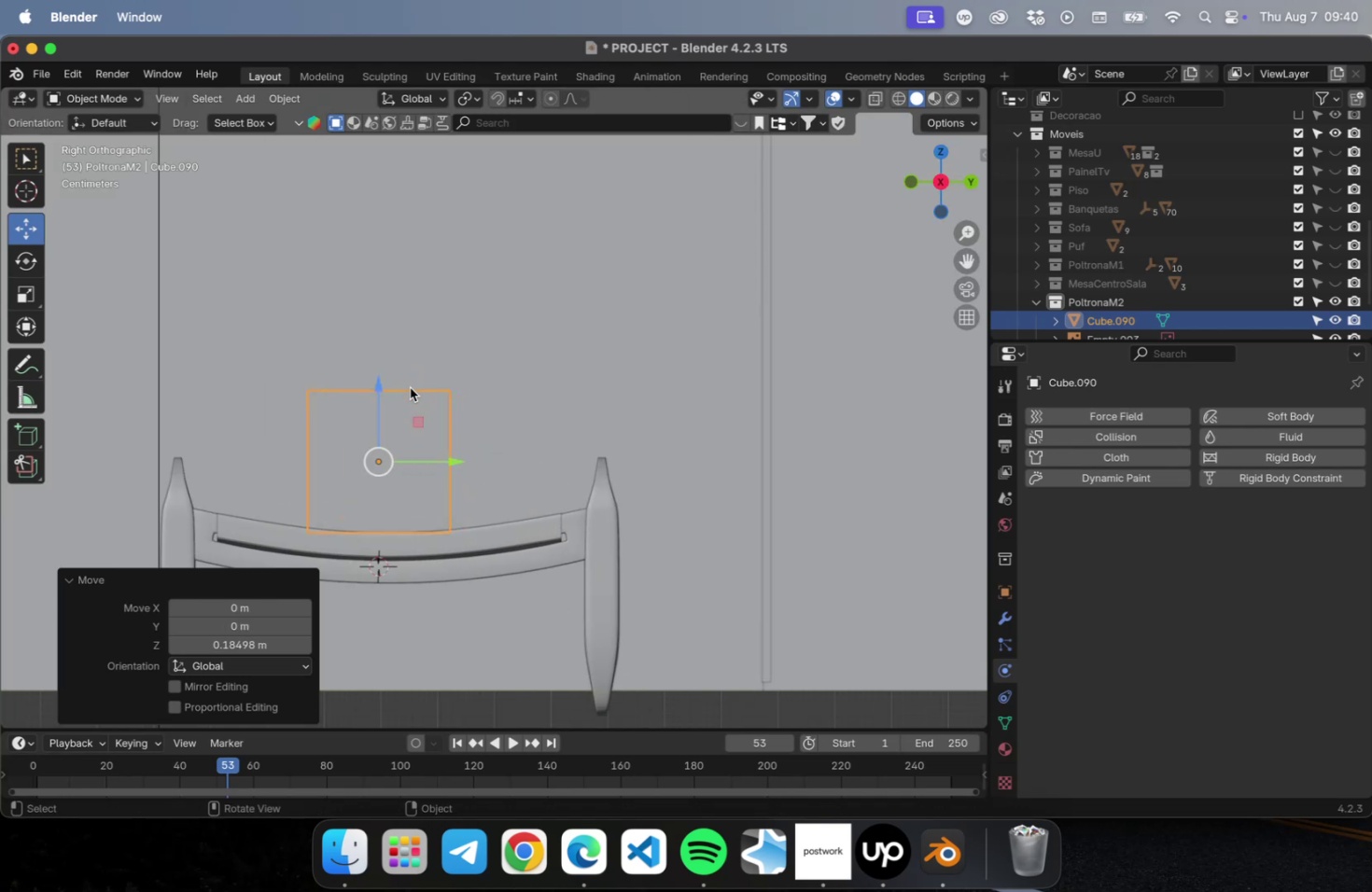 
scroll: coordinate [422, 401], scroll_direction: down, amount: 9.0
 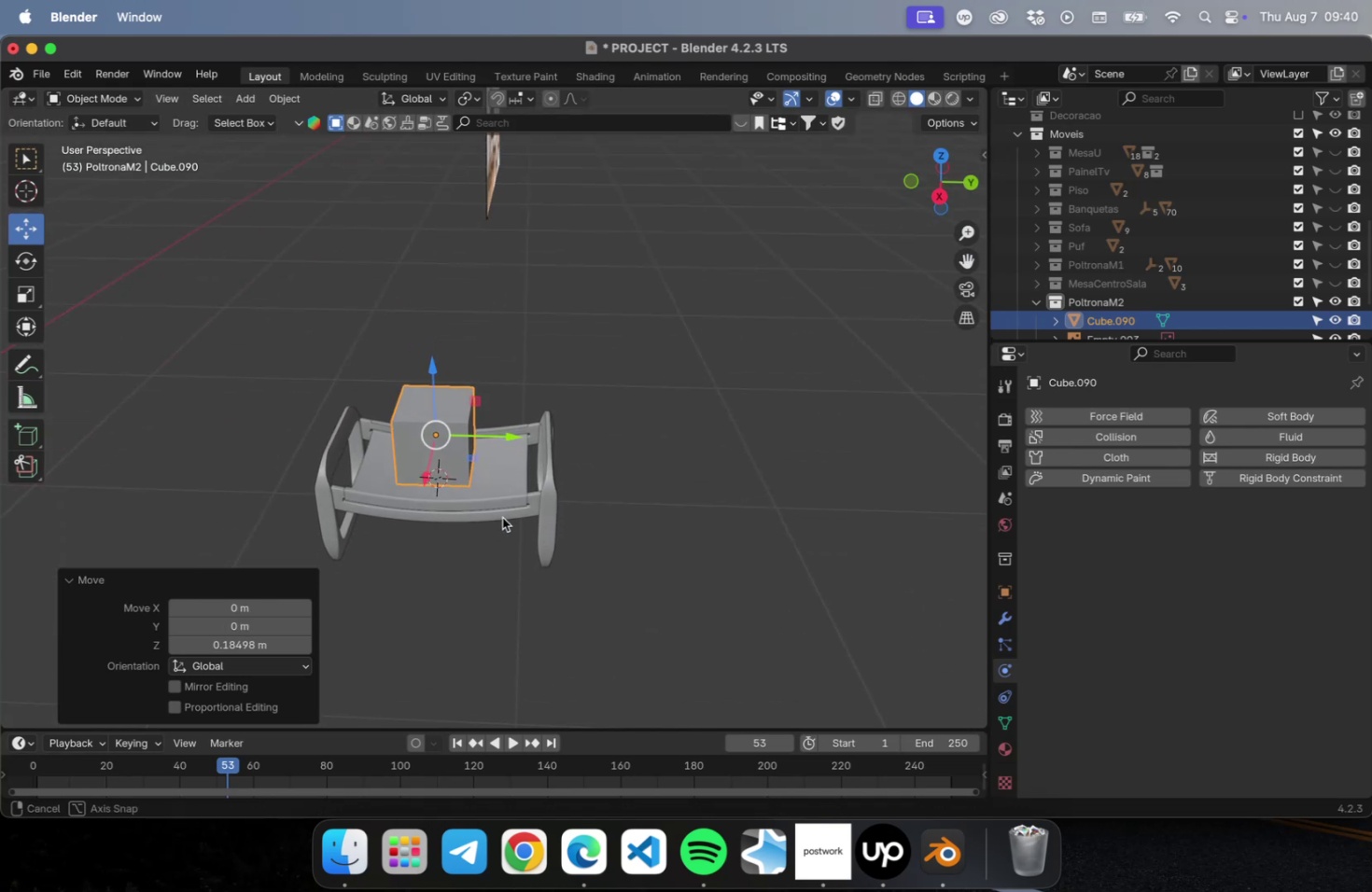 
left_click_drag(start_coordinate=[673, 587], to_coordinate=[251, 328])
 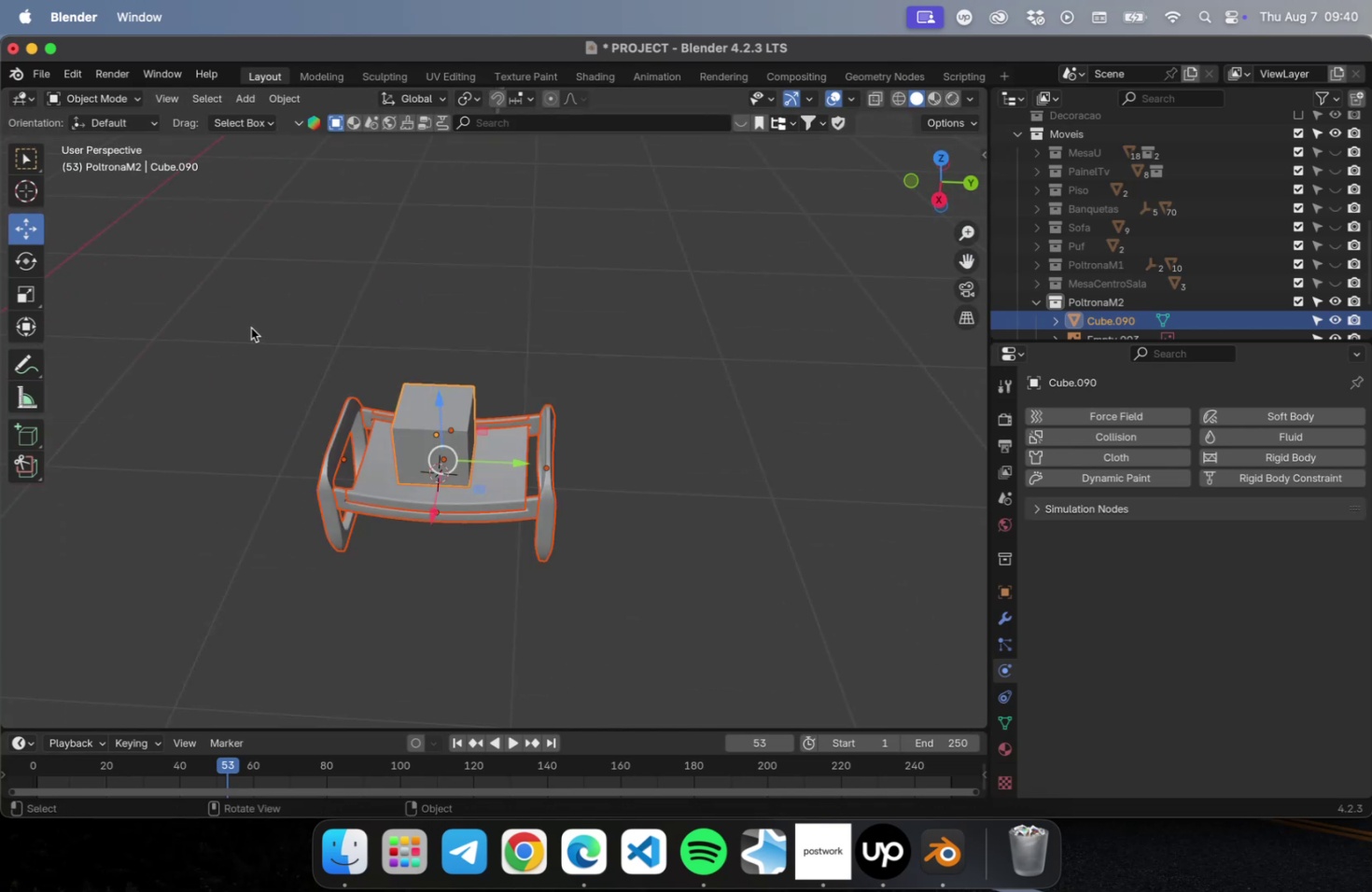 
key(NumLock)
 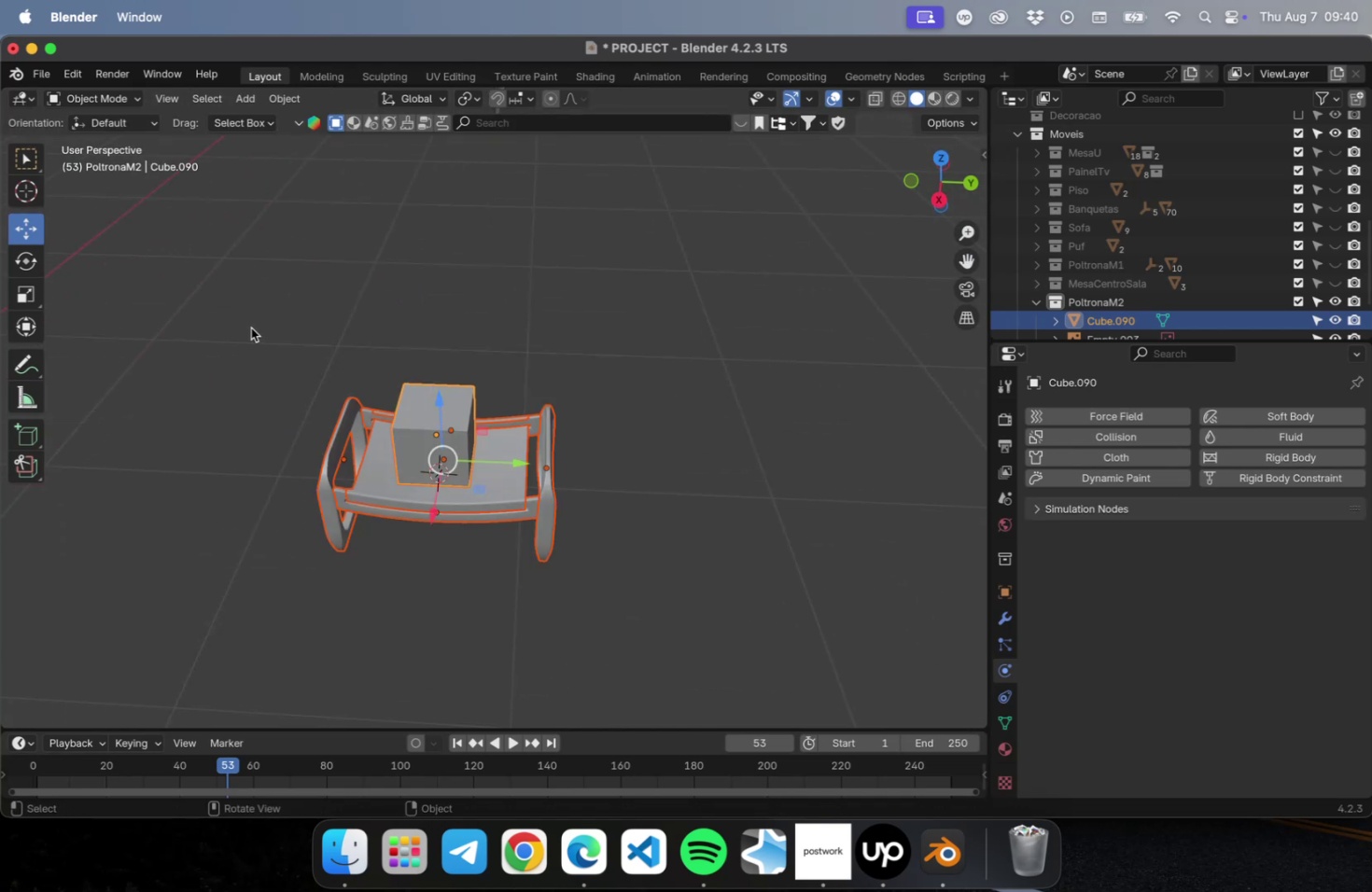 
key(NumpadDivide)
 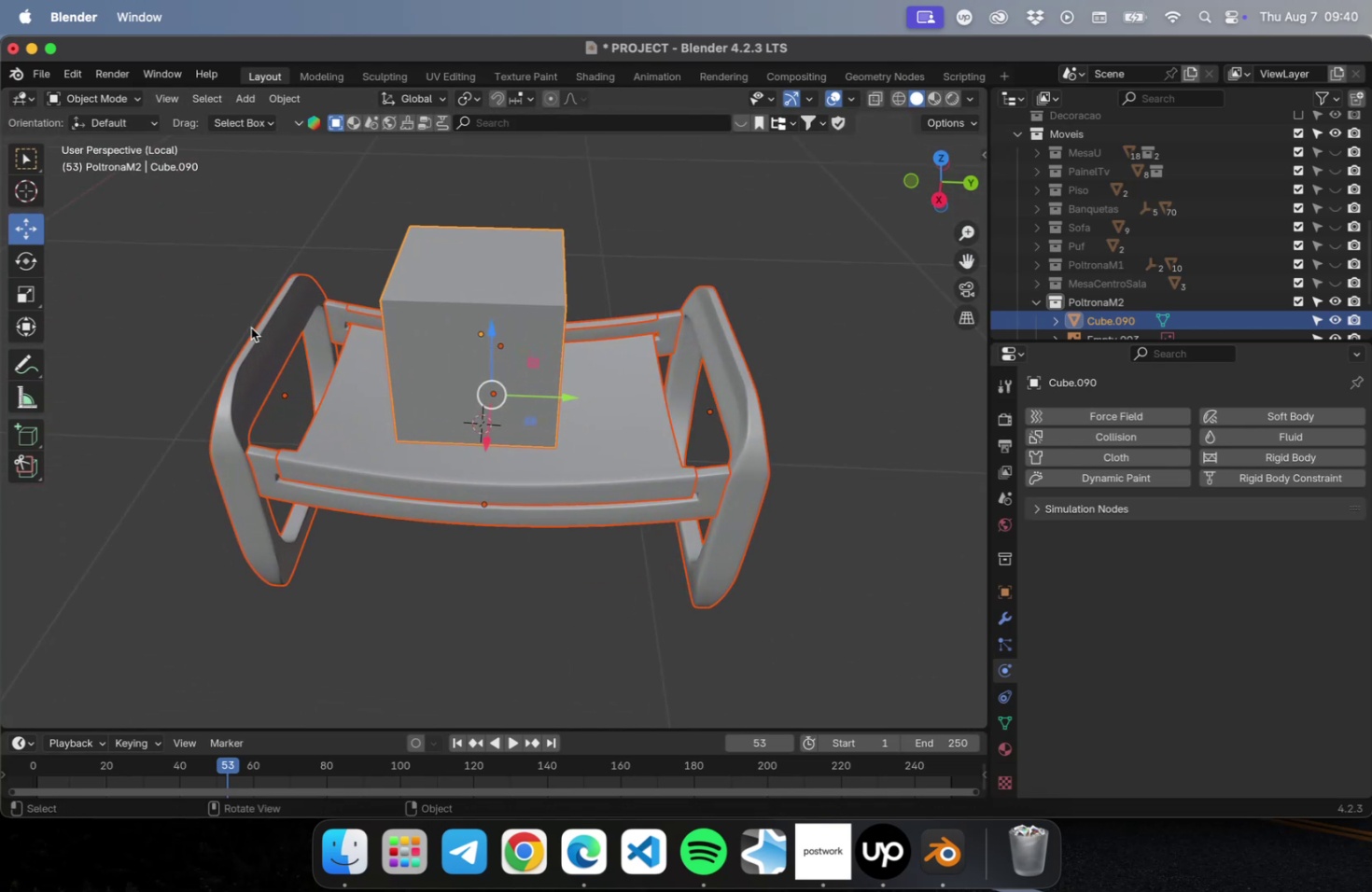 
key(NumLock)
 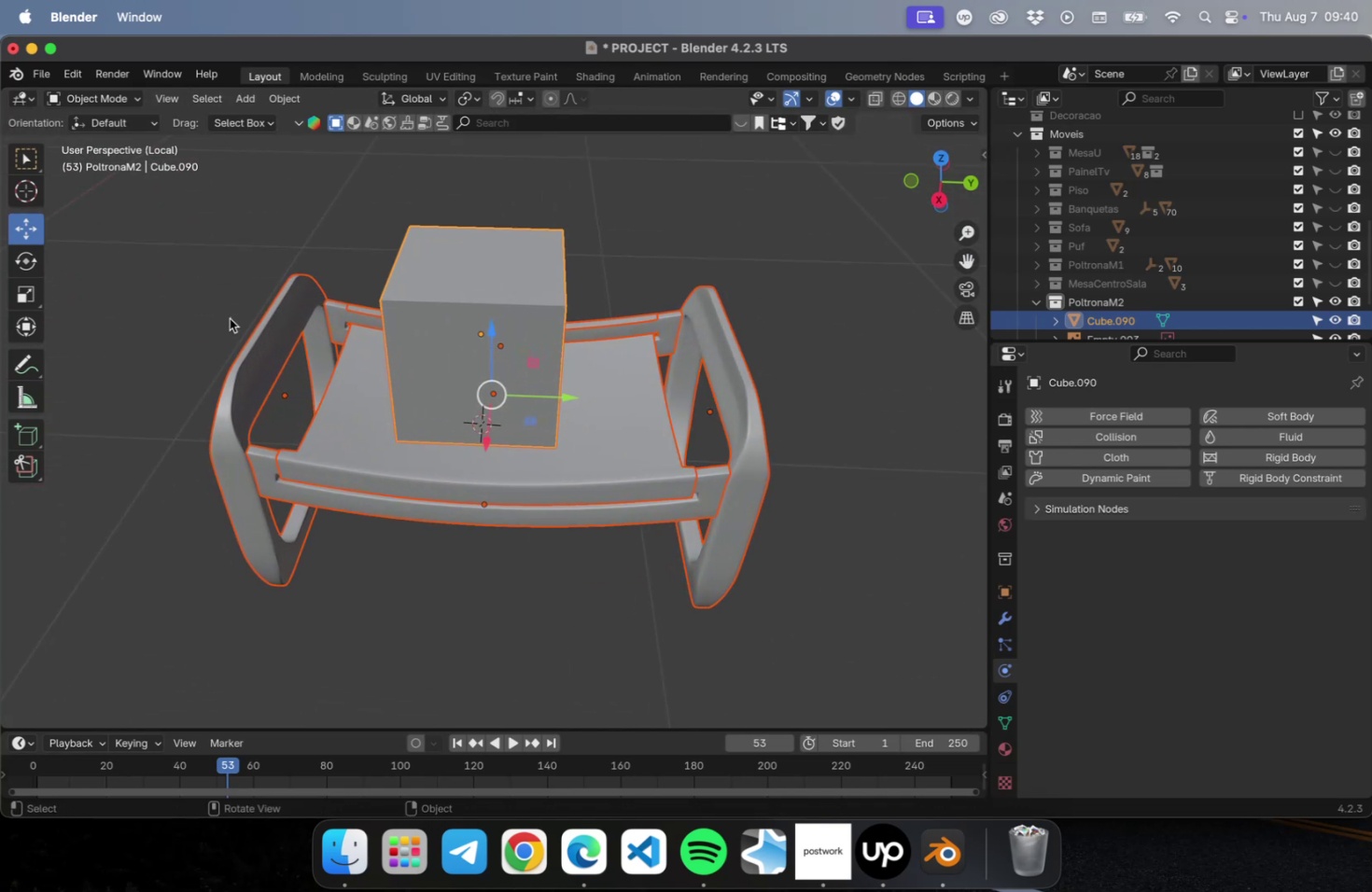 
key(Numpad3)
 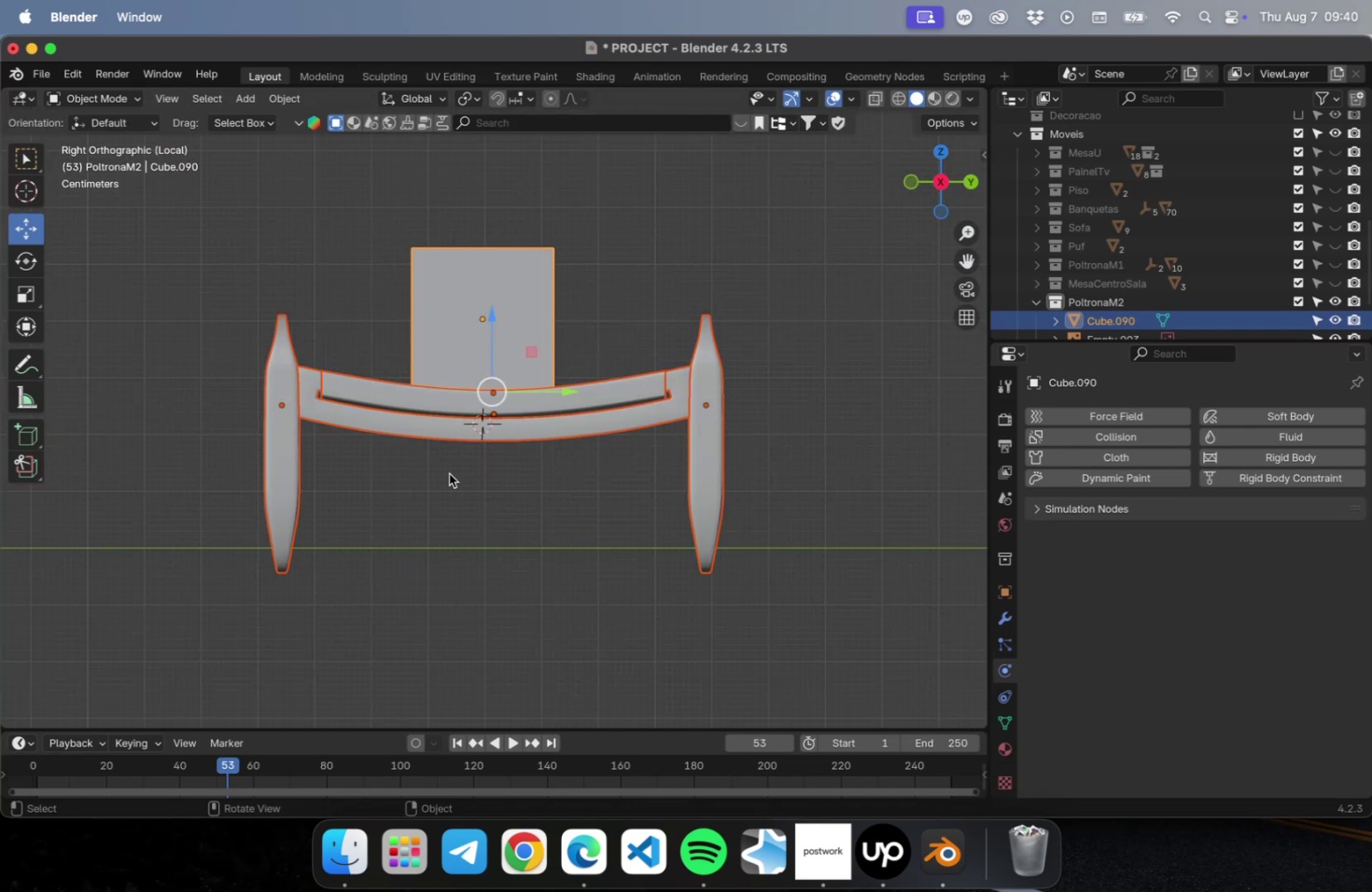 
left_click([547, 526])
 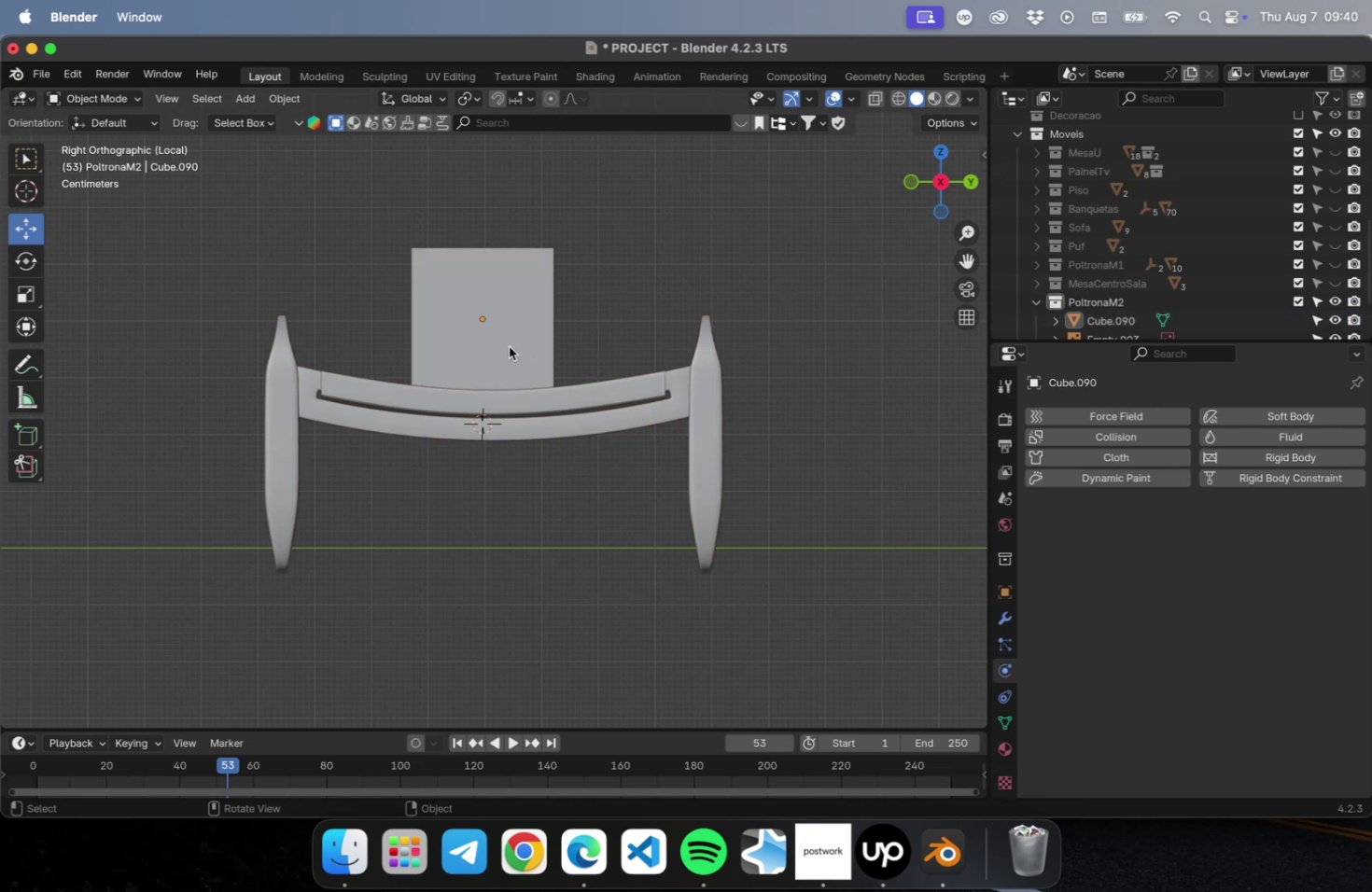 
left_click([509, 345])
 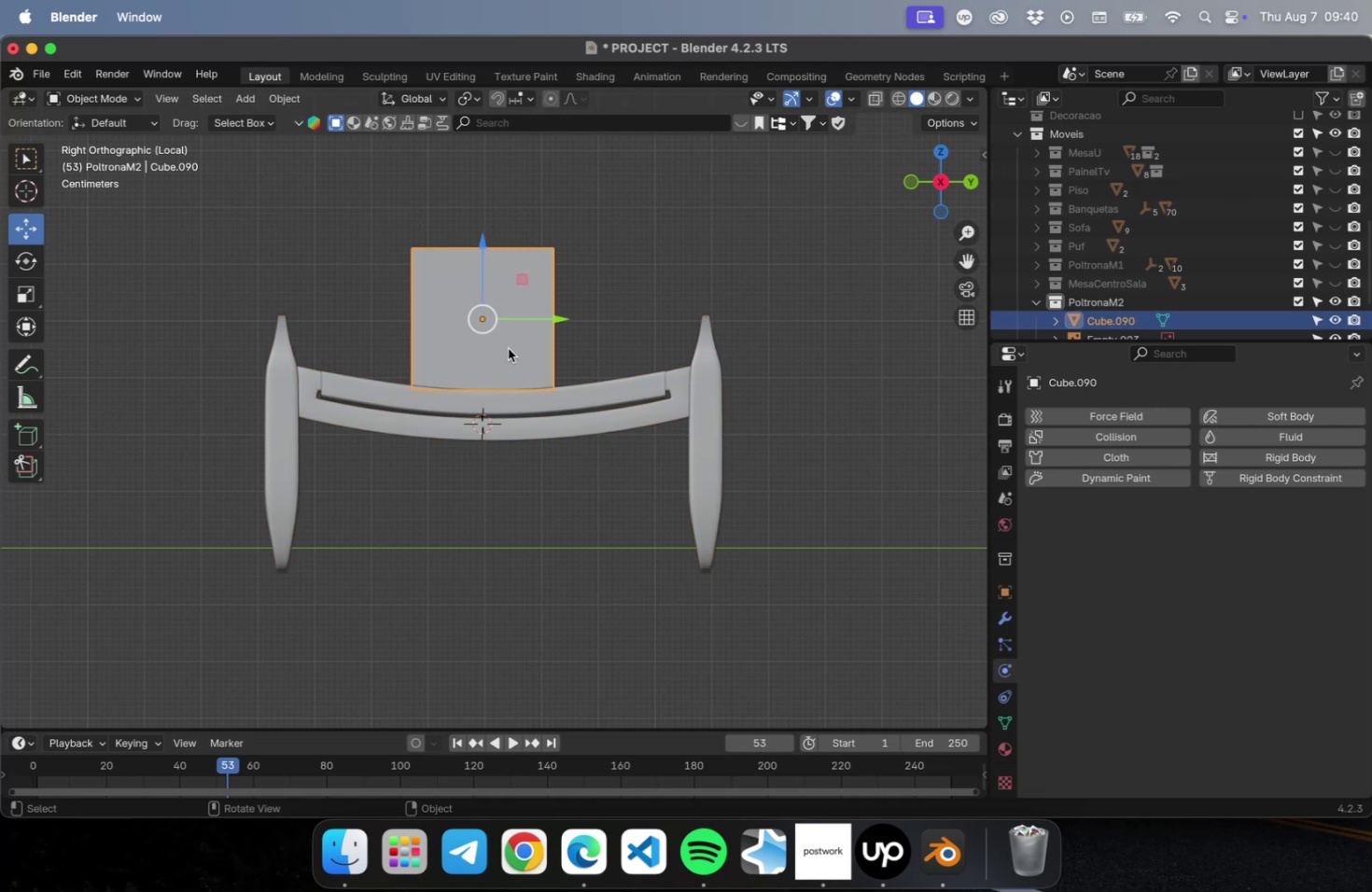 
scroll: coordinate [508, 350], scroll_direction: up, amount: 4.0
 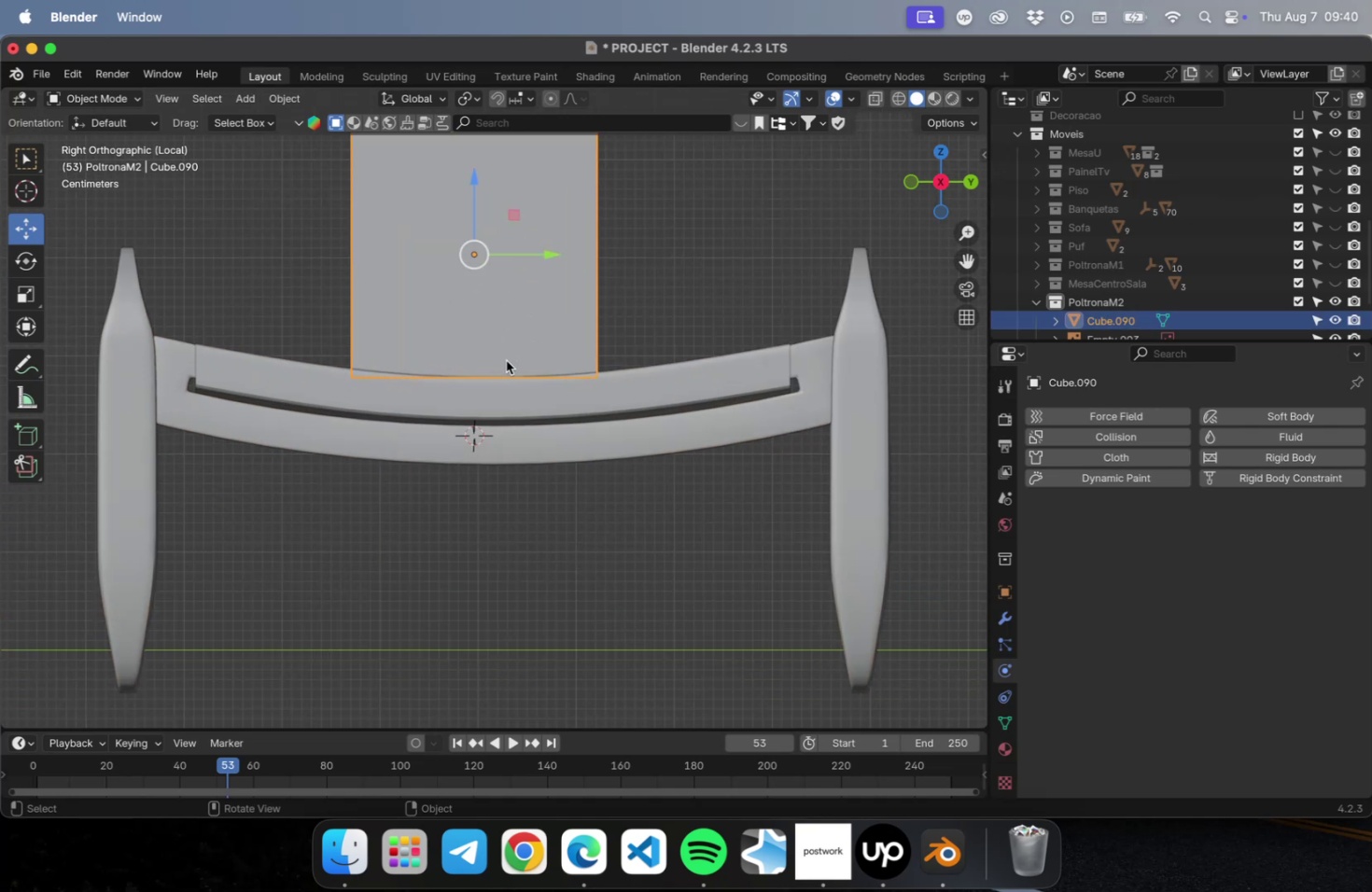 
hold_key(key=ShiftLeft, duration=0.42)
 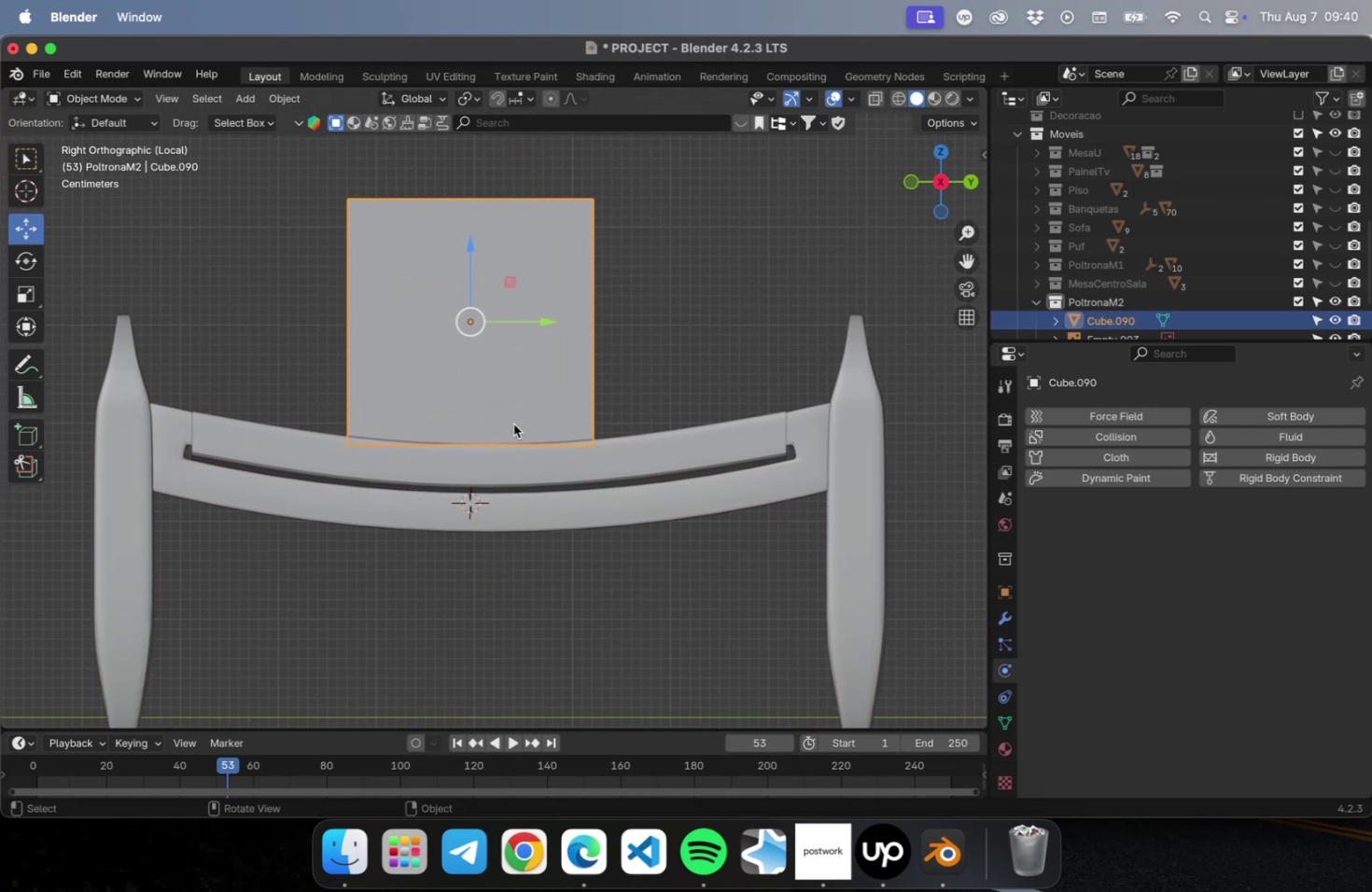 
scroll: coordinate [513, 424], scroll_direction: down, amount: 1.0
 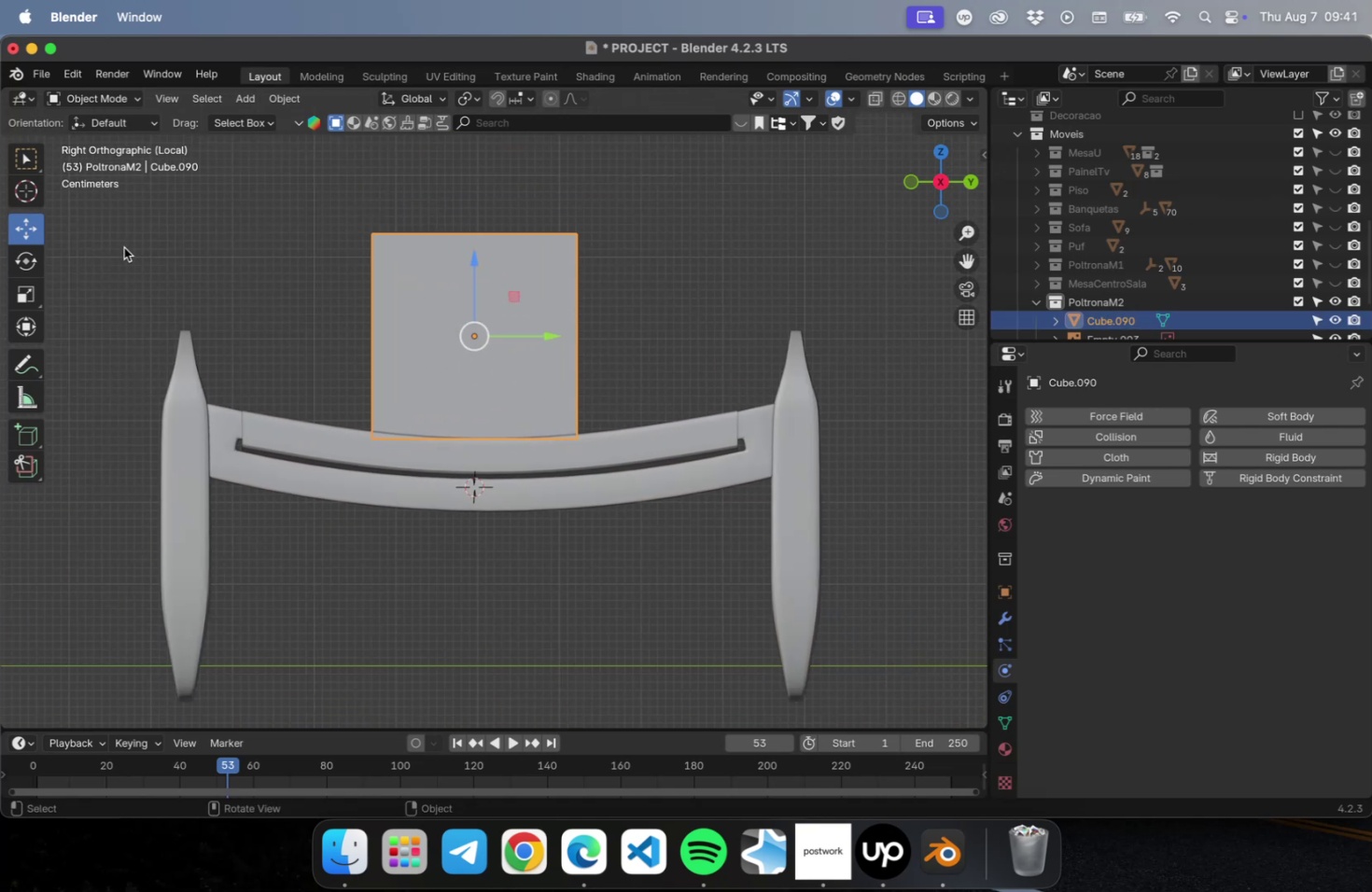 
key(Tab)
 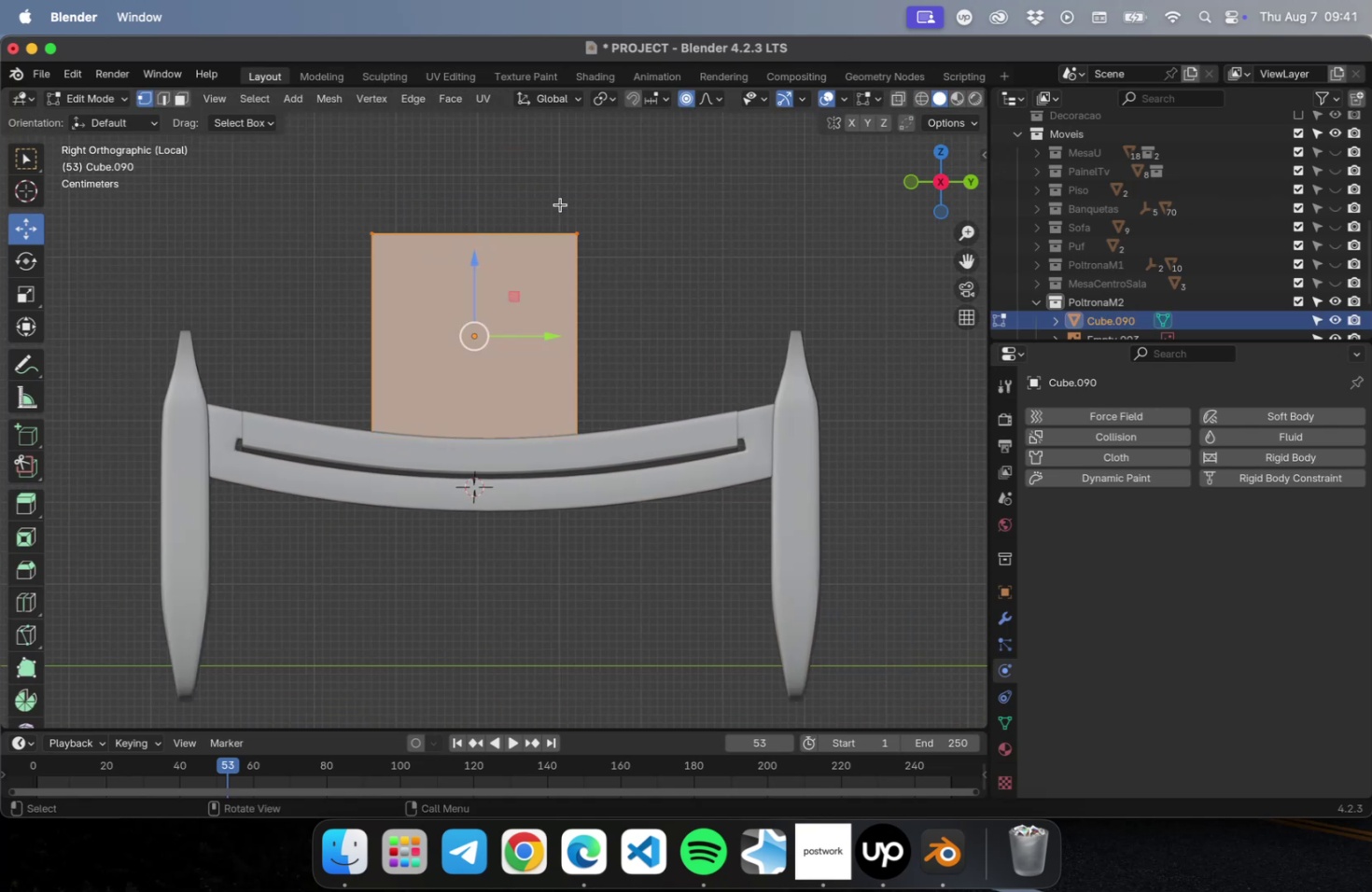 
left_click_drag(start_coordinate=[563, 210], to_coordinate=[650, 587])
 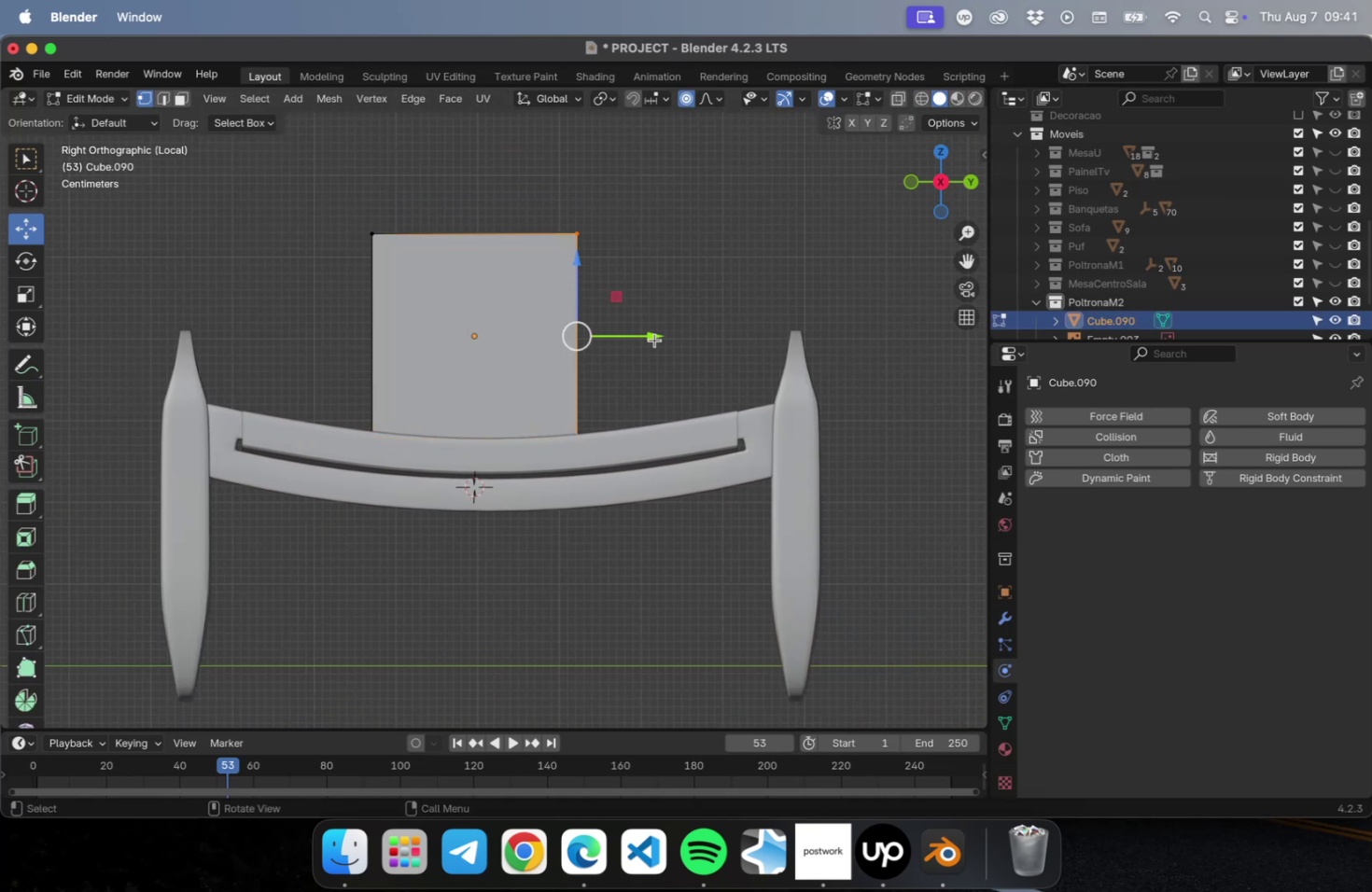 
left_click_drag(start_coordinate=[650, 333], to_coordinate=[804, 331])
 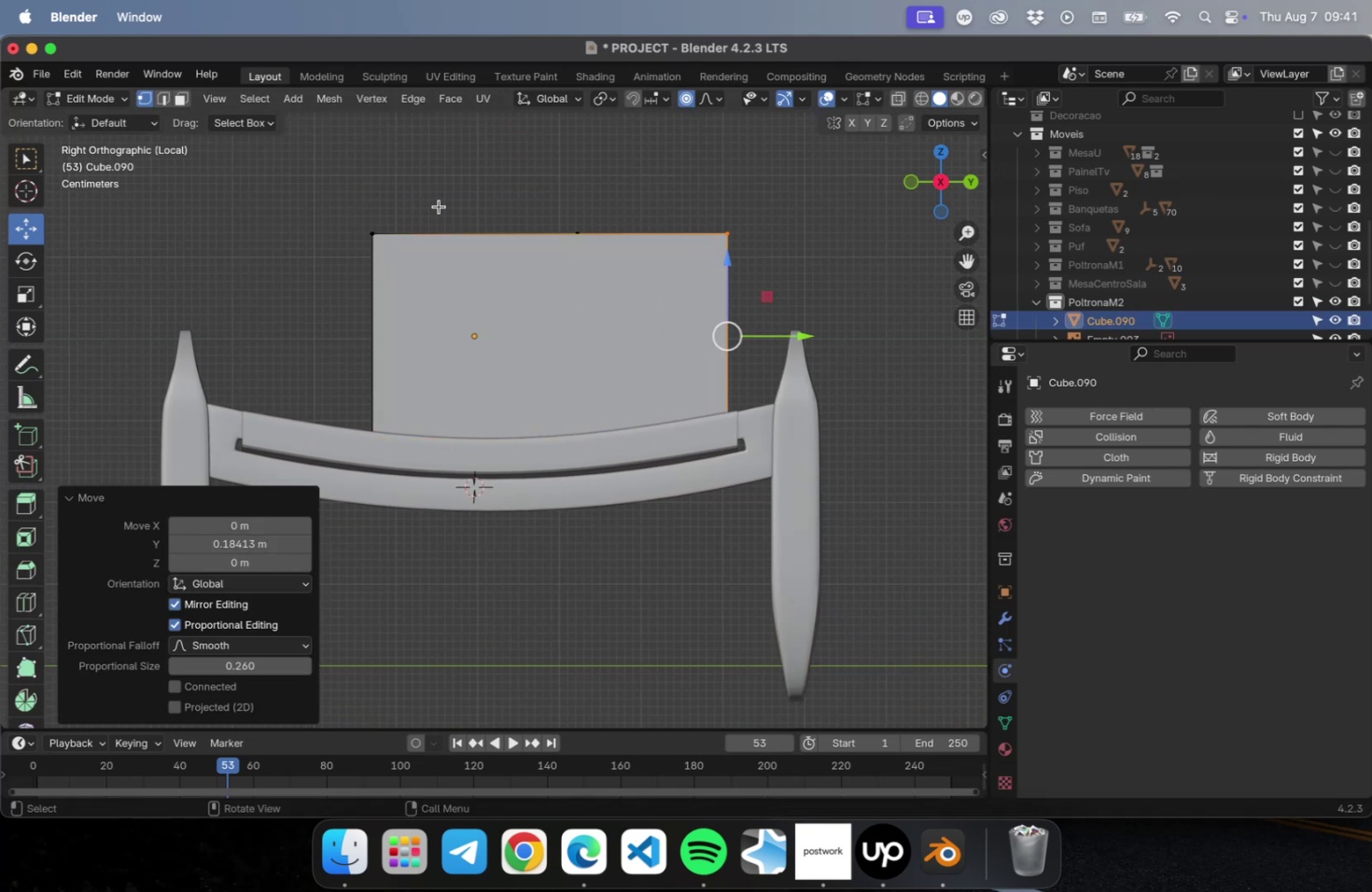 
left_click_drag(start_coordinate=[424, 195], to_coordinate=[313, 517])
 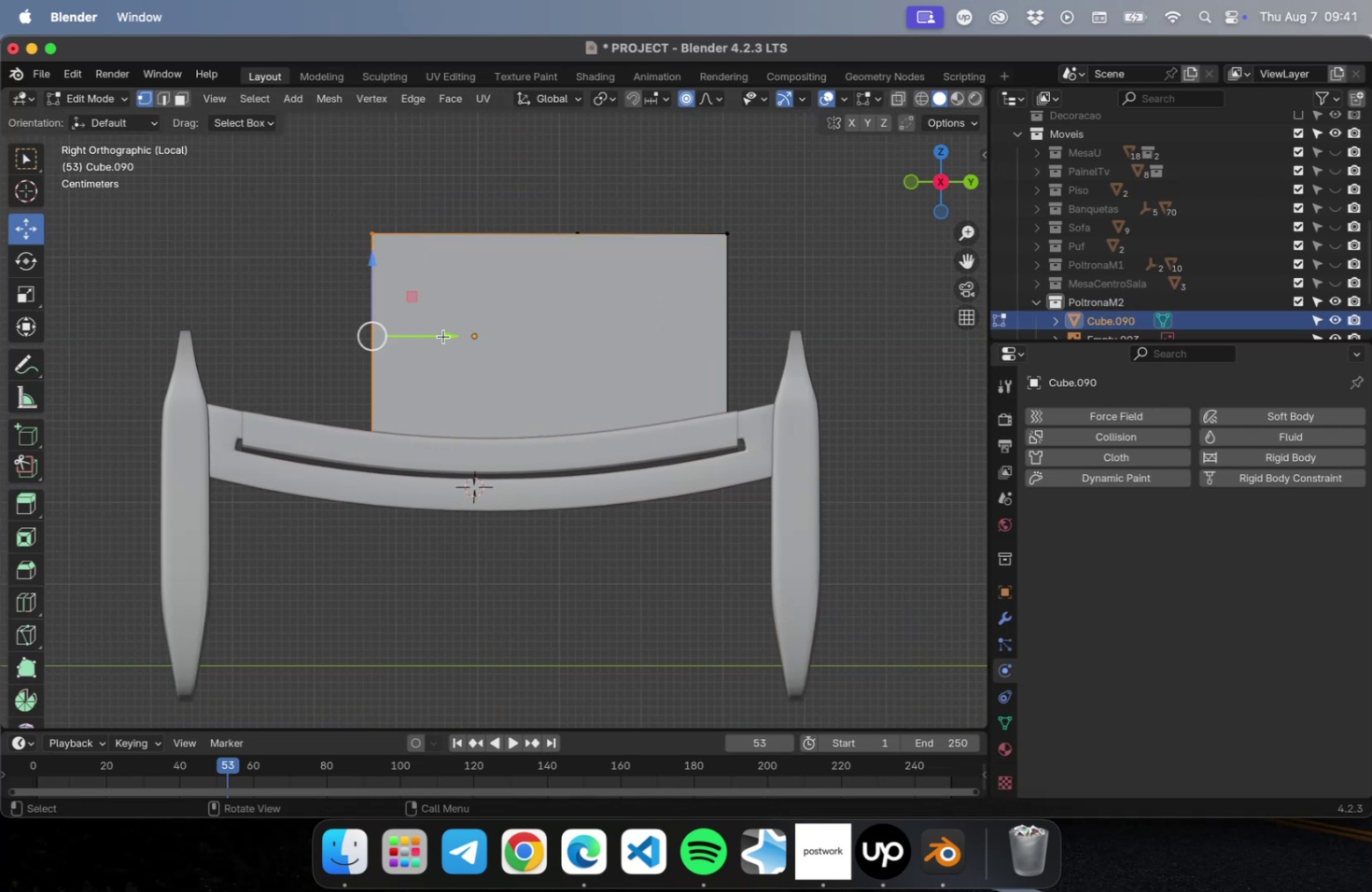 
left_click_drag(start_coordinate=[436, 327], to_coordinate=[276, 332])
 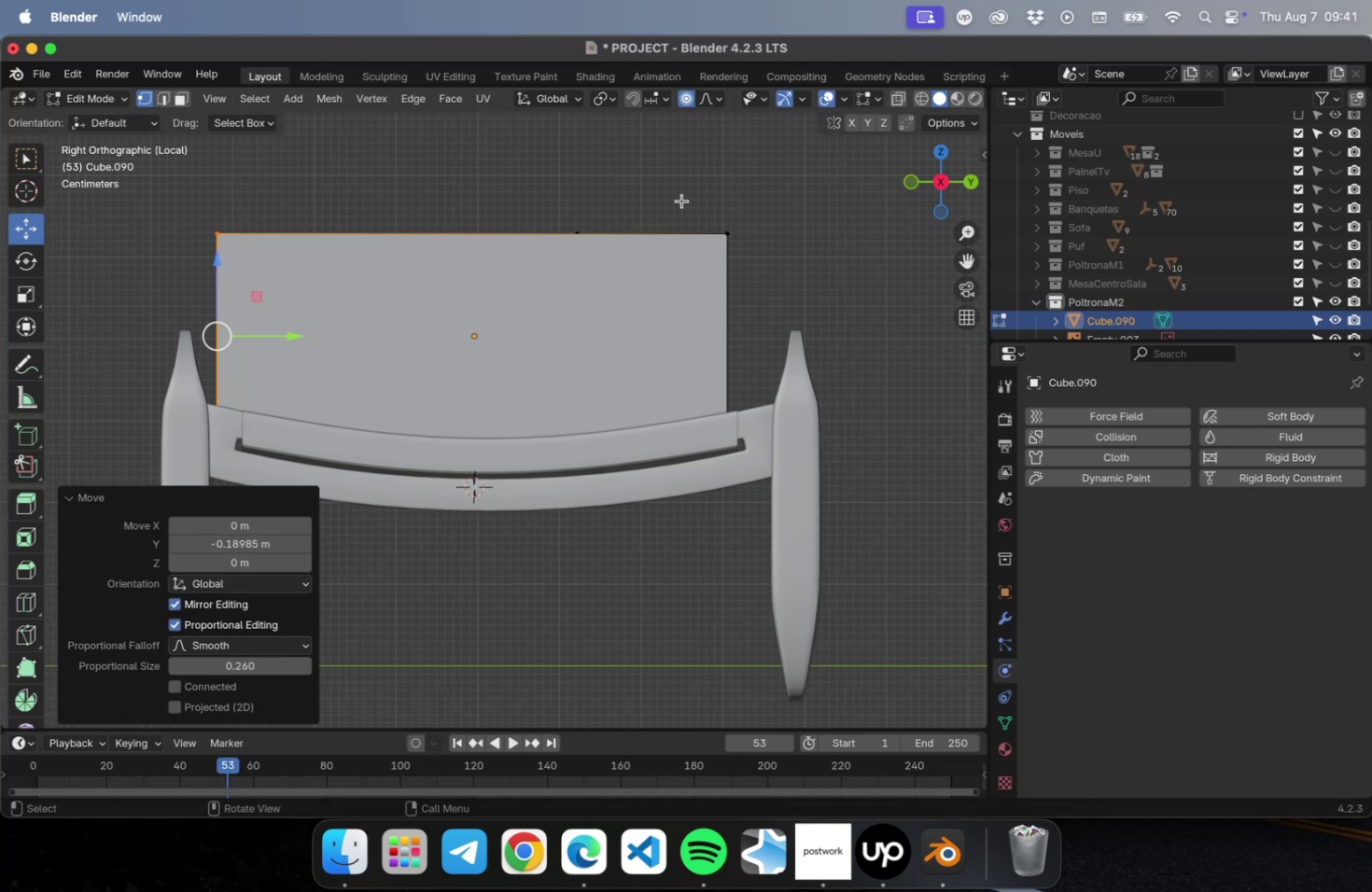 
left_click_drag(start_coordinate=[800, 216], to_coordinate=[670, 531])
 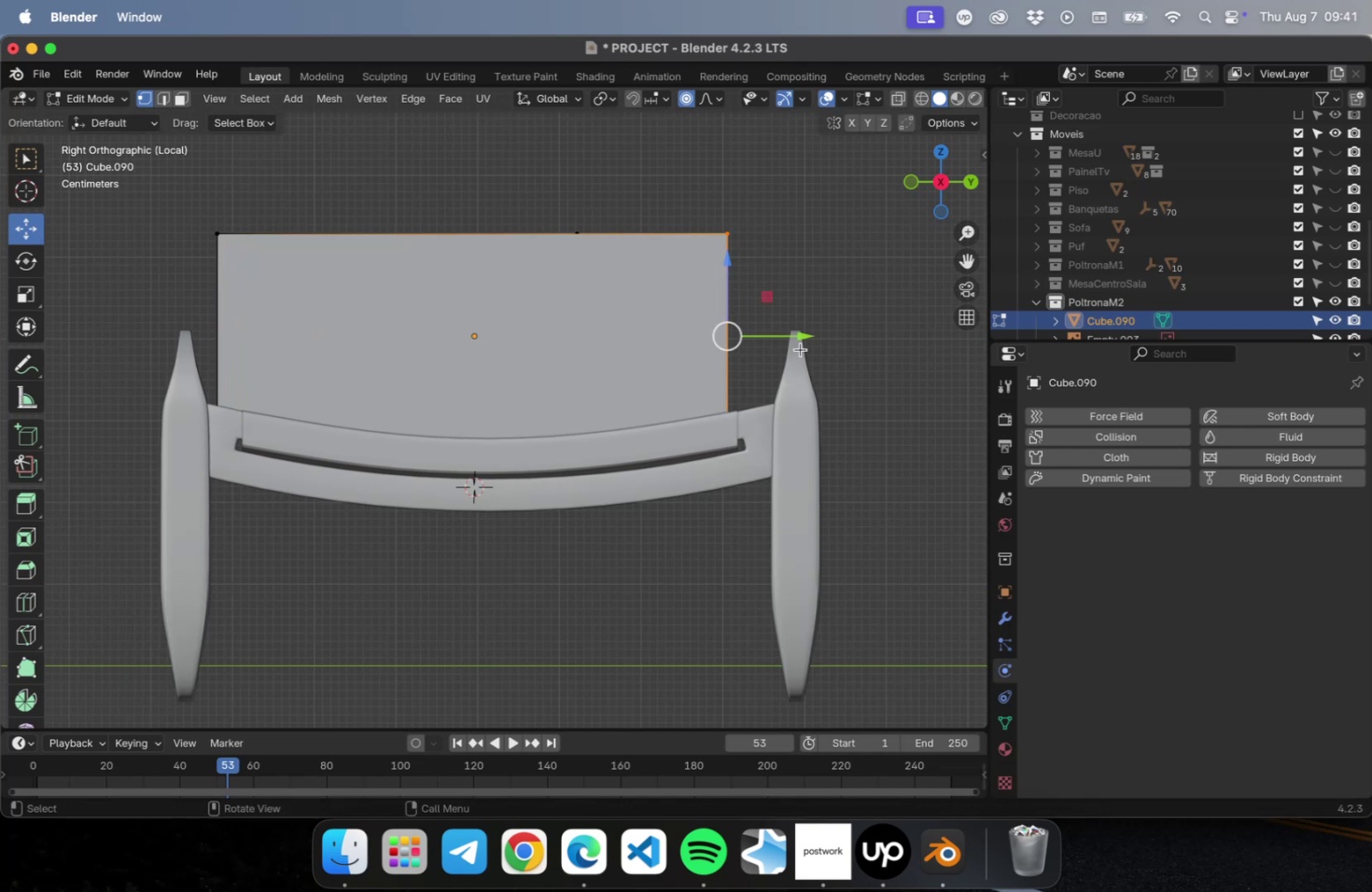 
left_click_drag(start_coordinate=[796, 335], to_coordinate=[834, 332])
 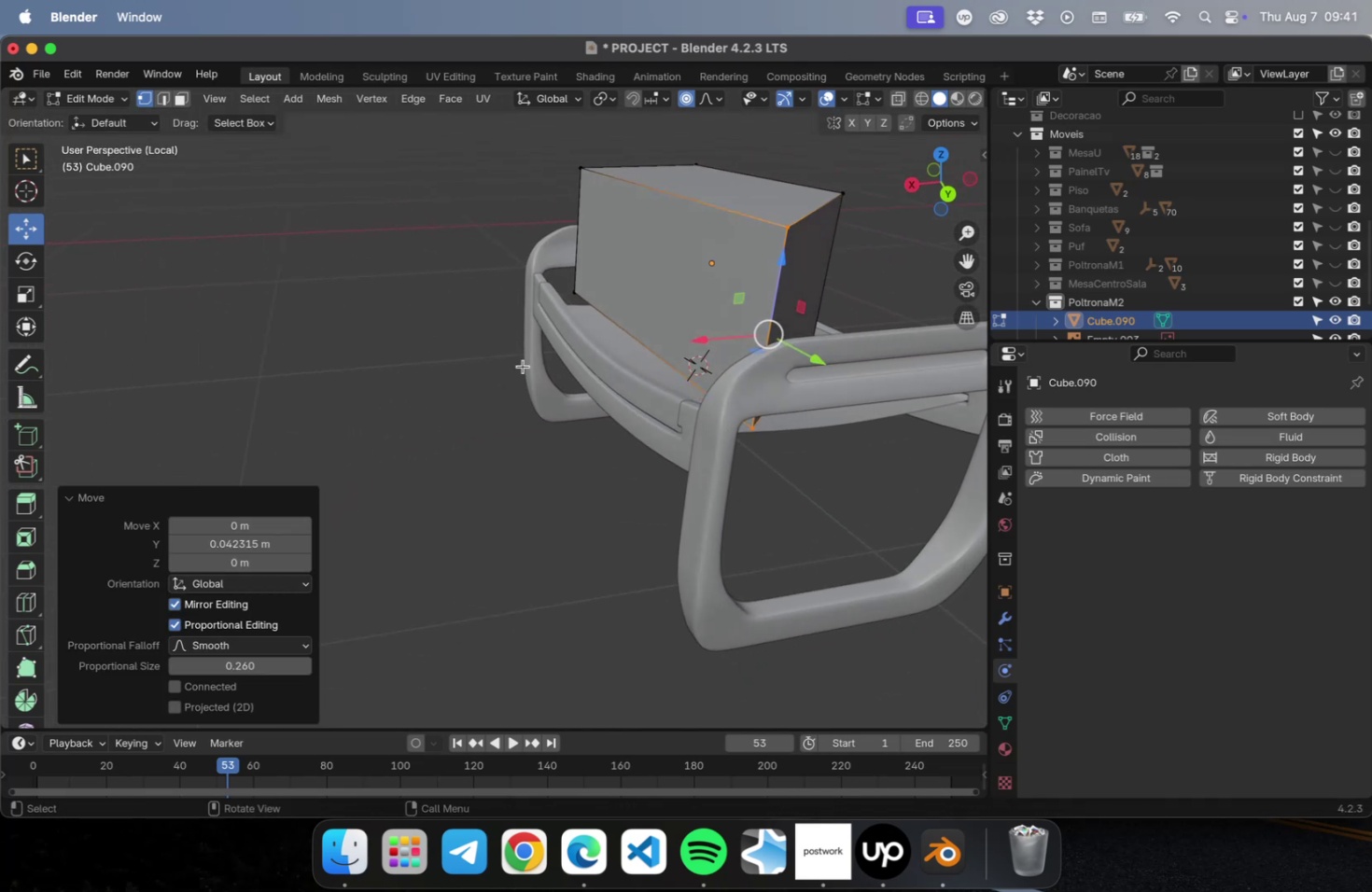 
key(Meta+Z)
 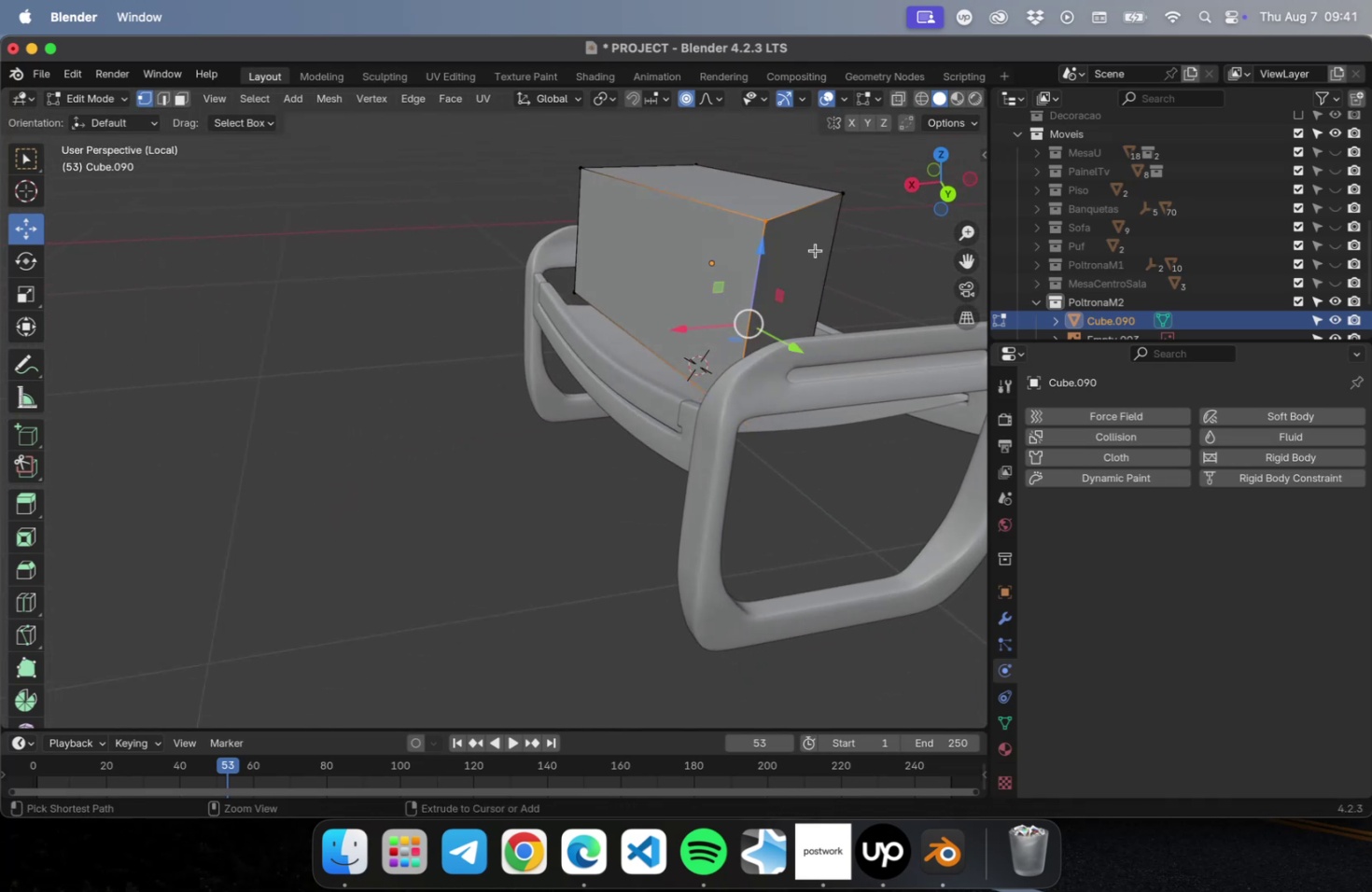 
key(Meta+Z)
 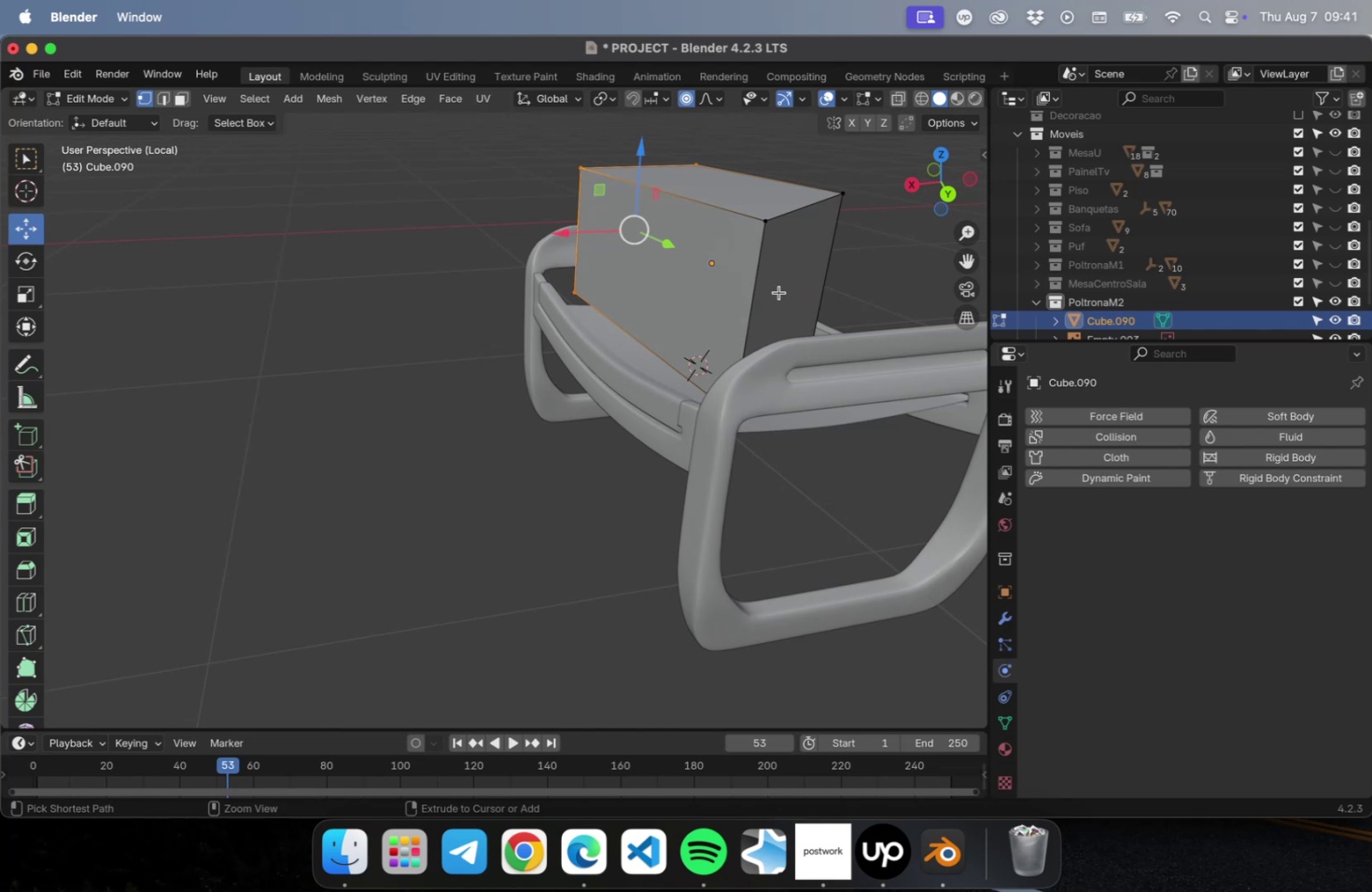 
key(Meta+Z)
 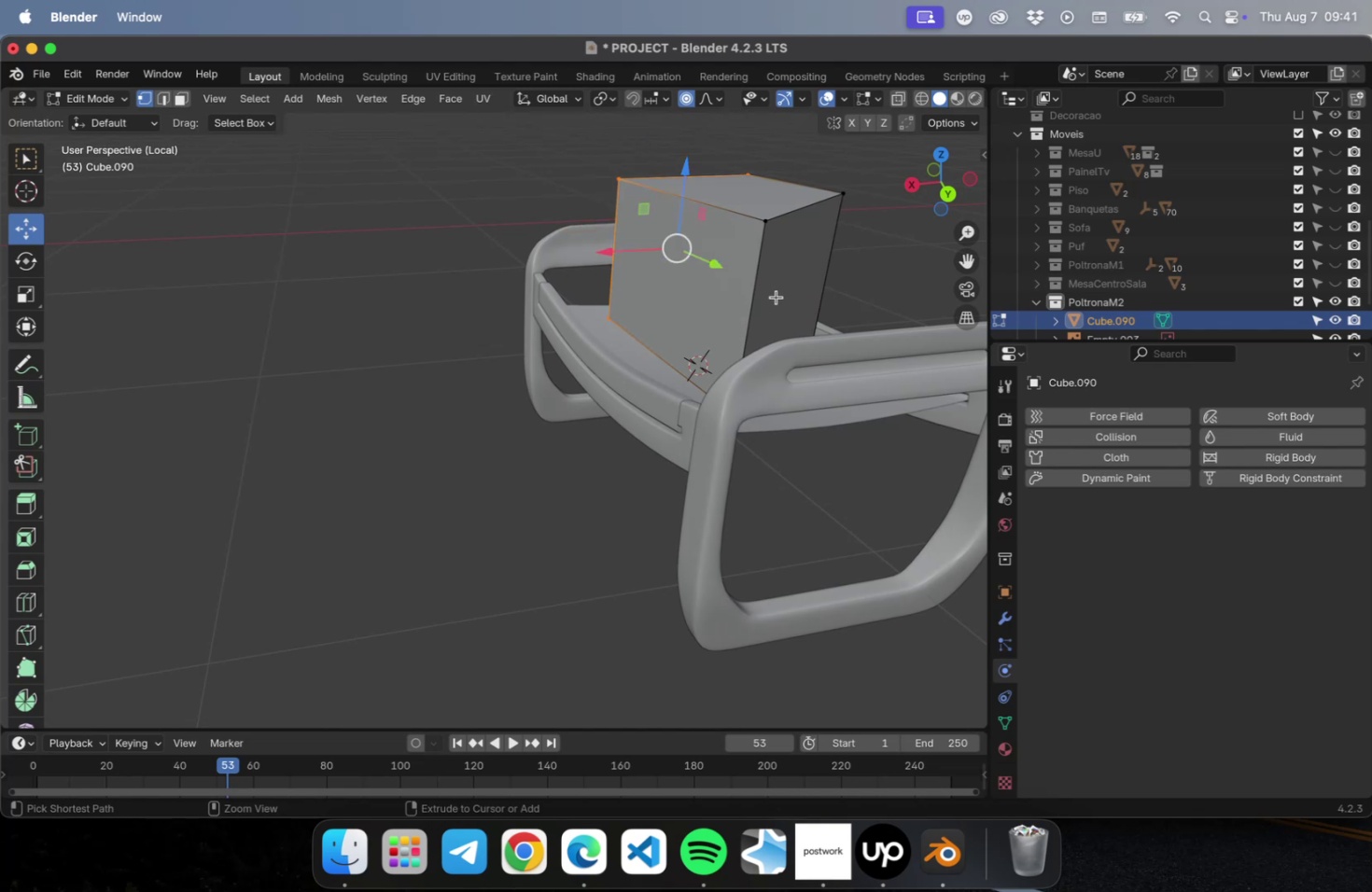 
key(Meta+Z)
 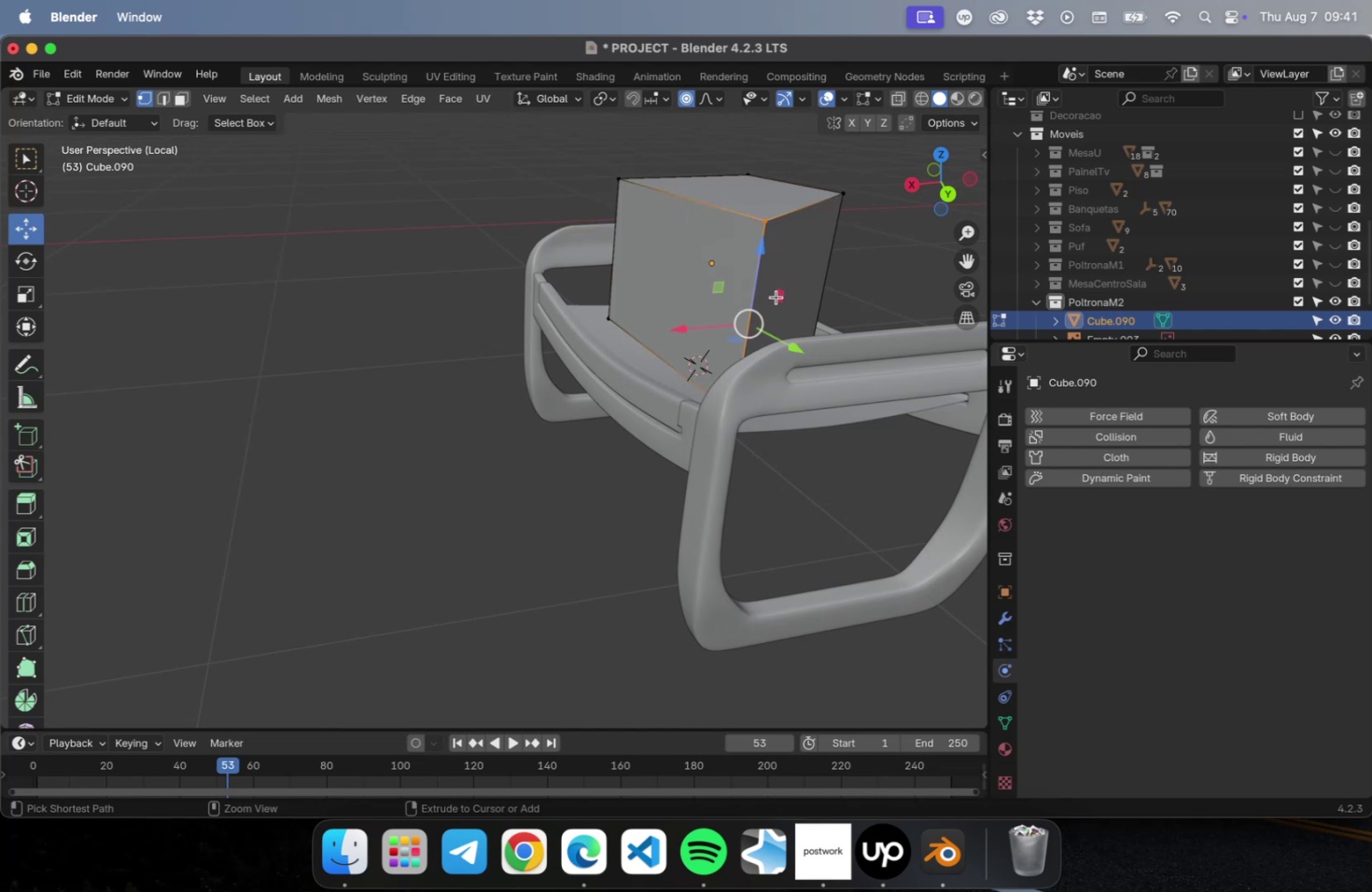 
key(Meta+Z)
 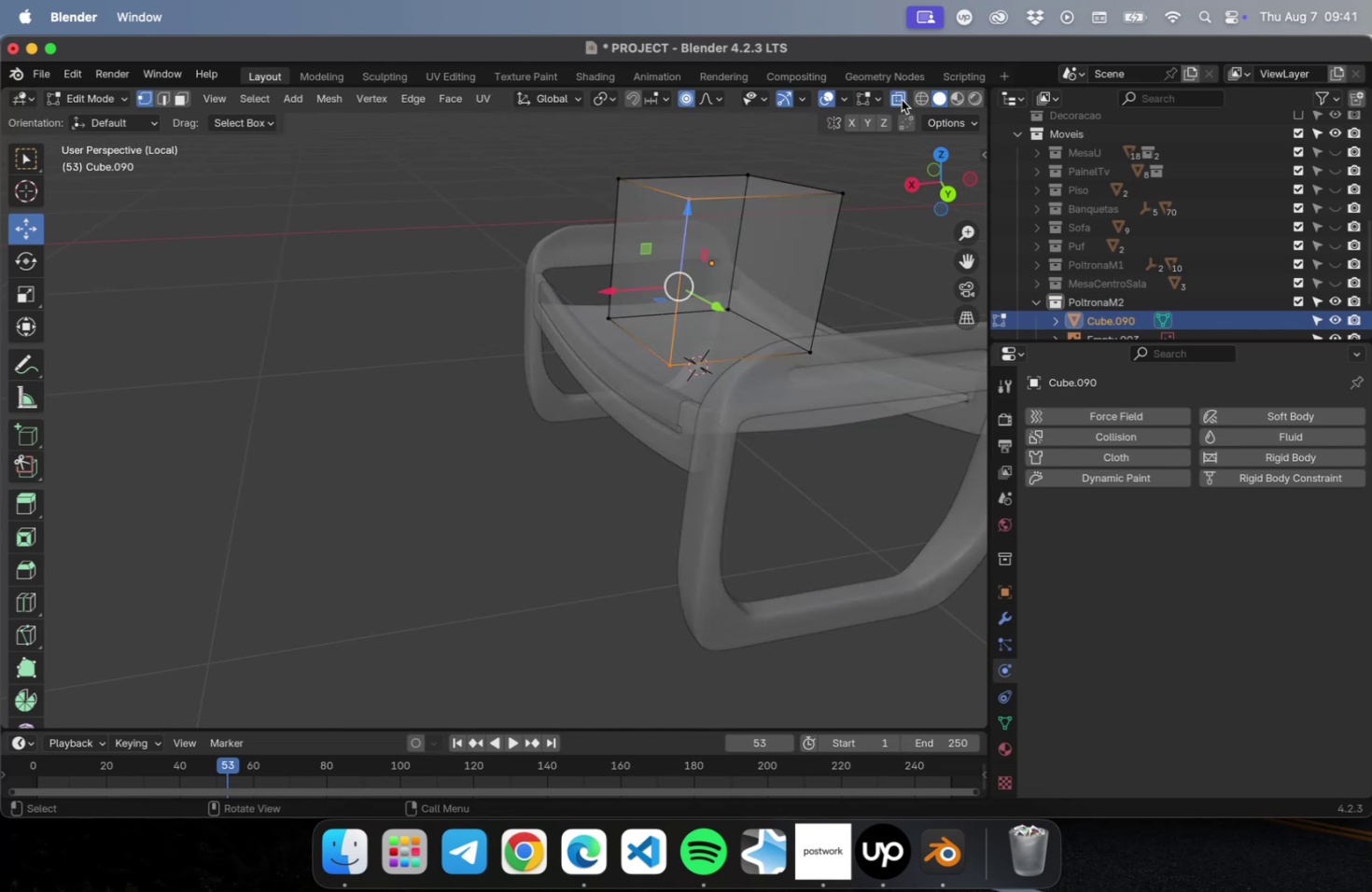 
key(NumLock)
 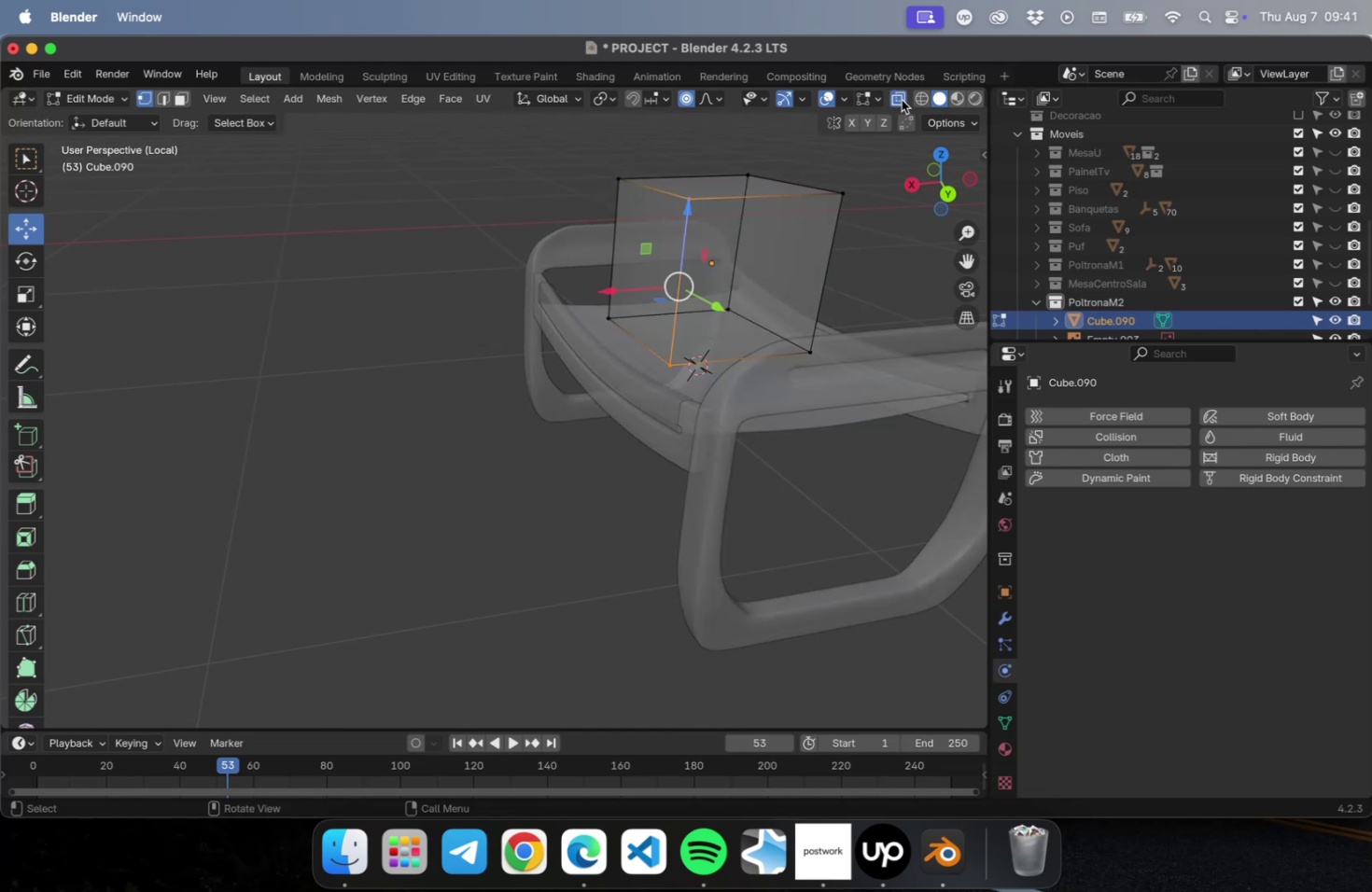 
key(Numpad3)
 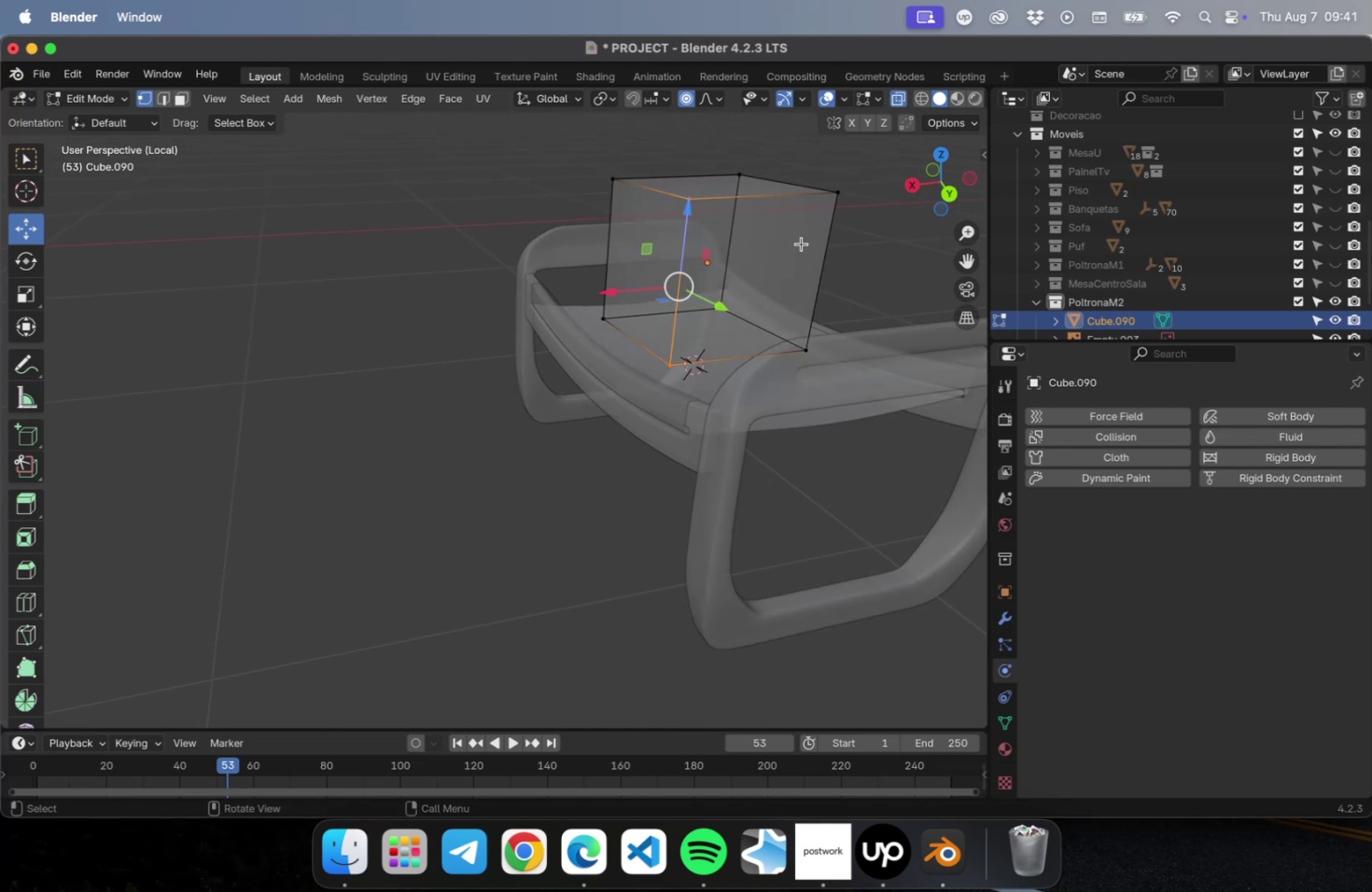 
key(NumLock)
 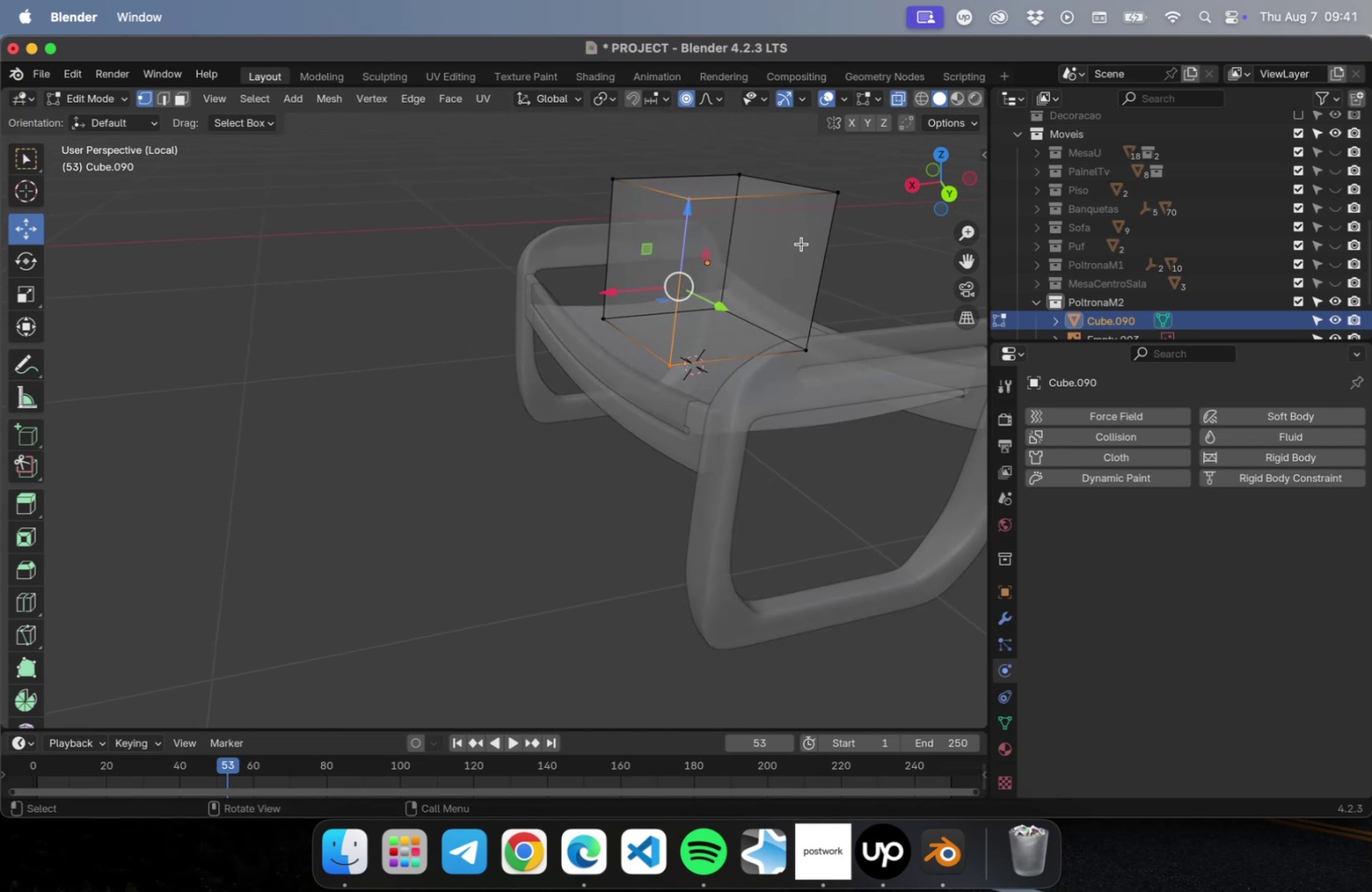 
key(Numpad3)
 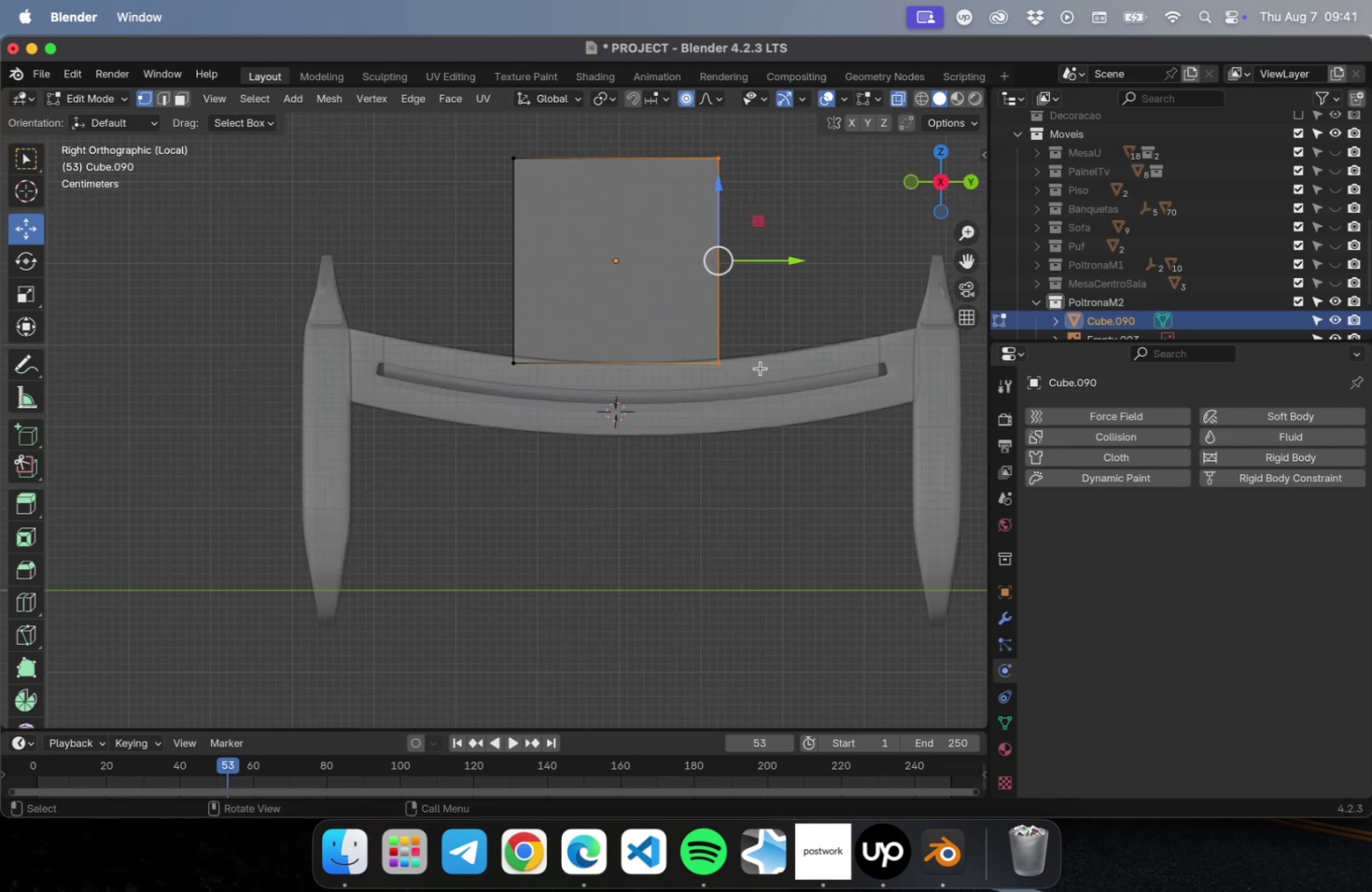 
left_click_drag(start_coordinate=[737, 534], to_coordinate=[672, 117])
 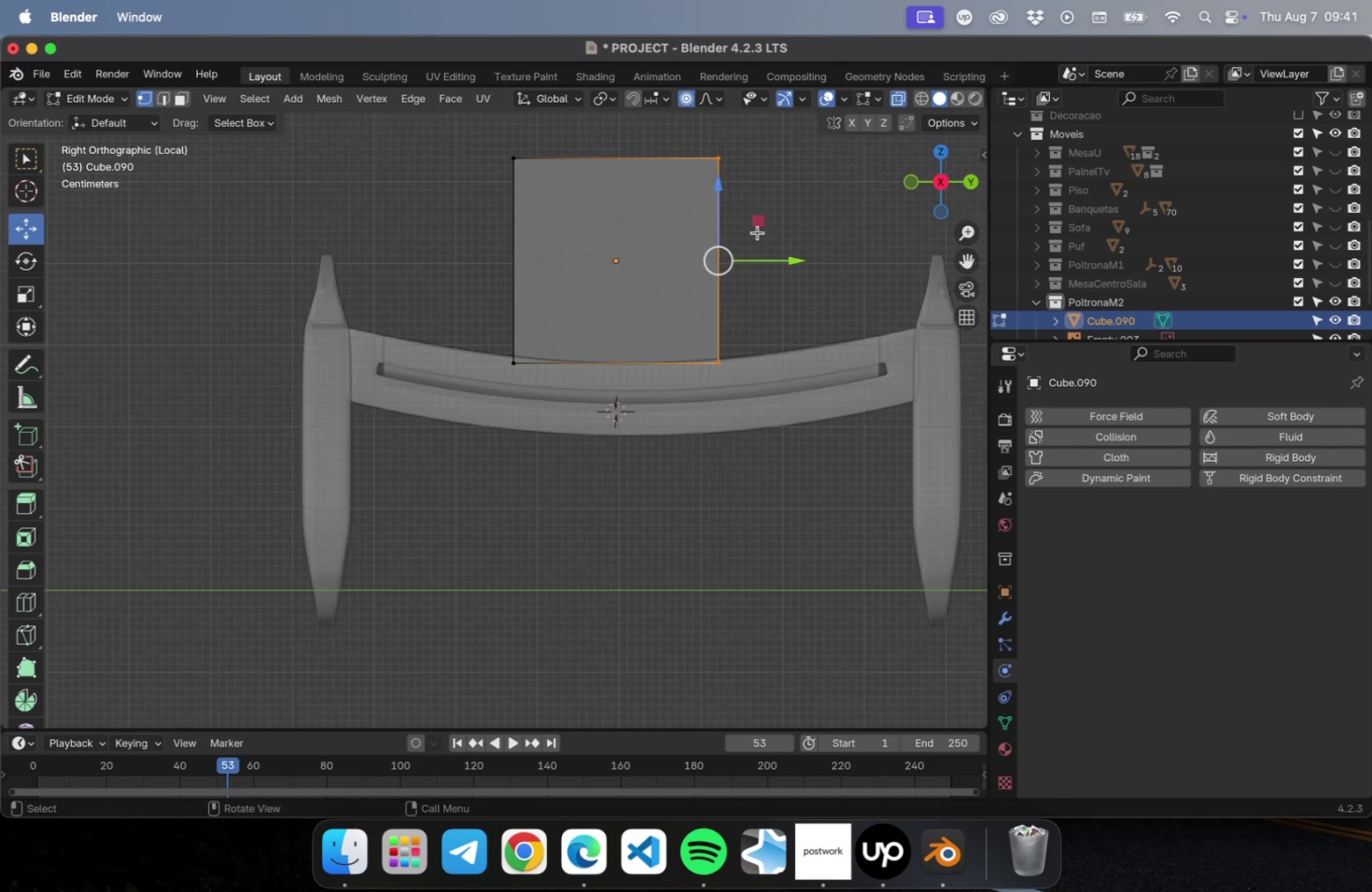 
hold_key(key=ShiftLeft, duration=0.38)
 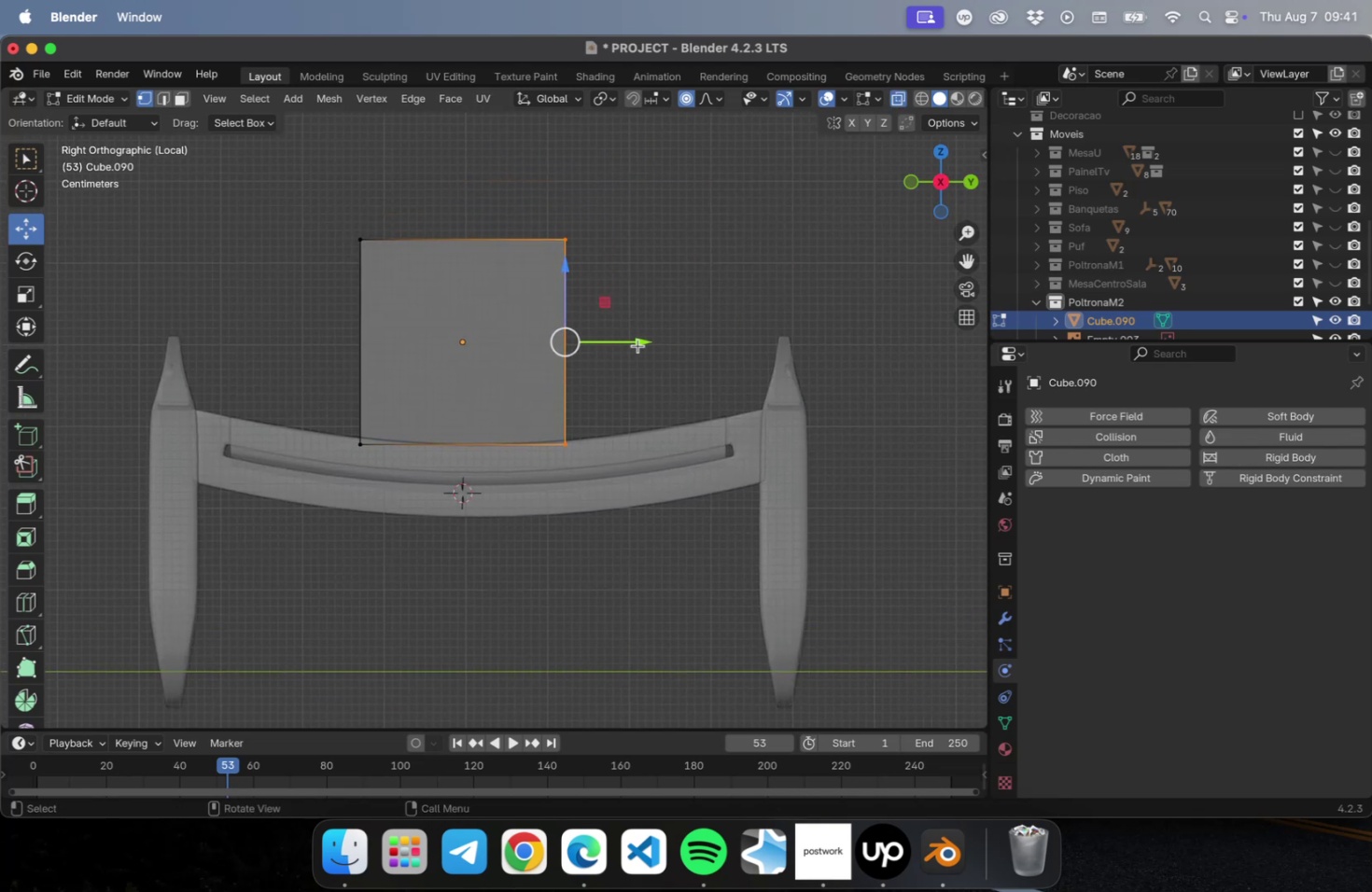 
left_click_drag(start_coordinate=[636, 342], to_coordinate=[806, 330])
 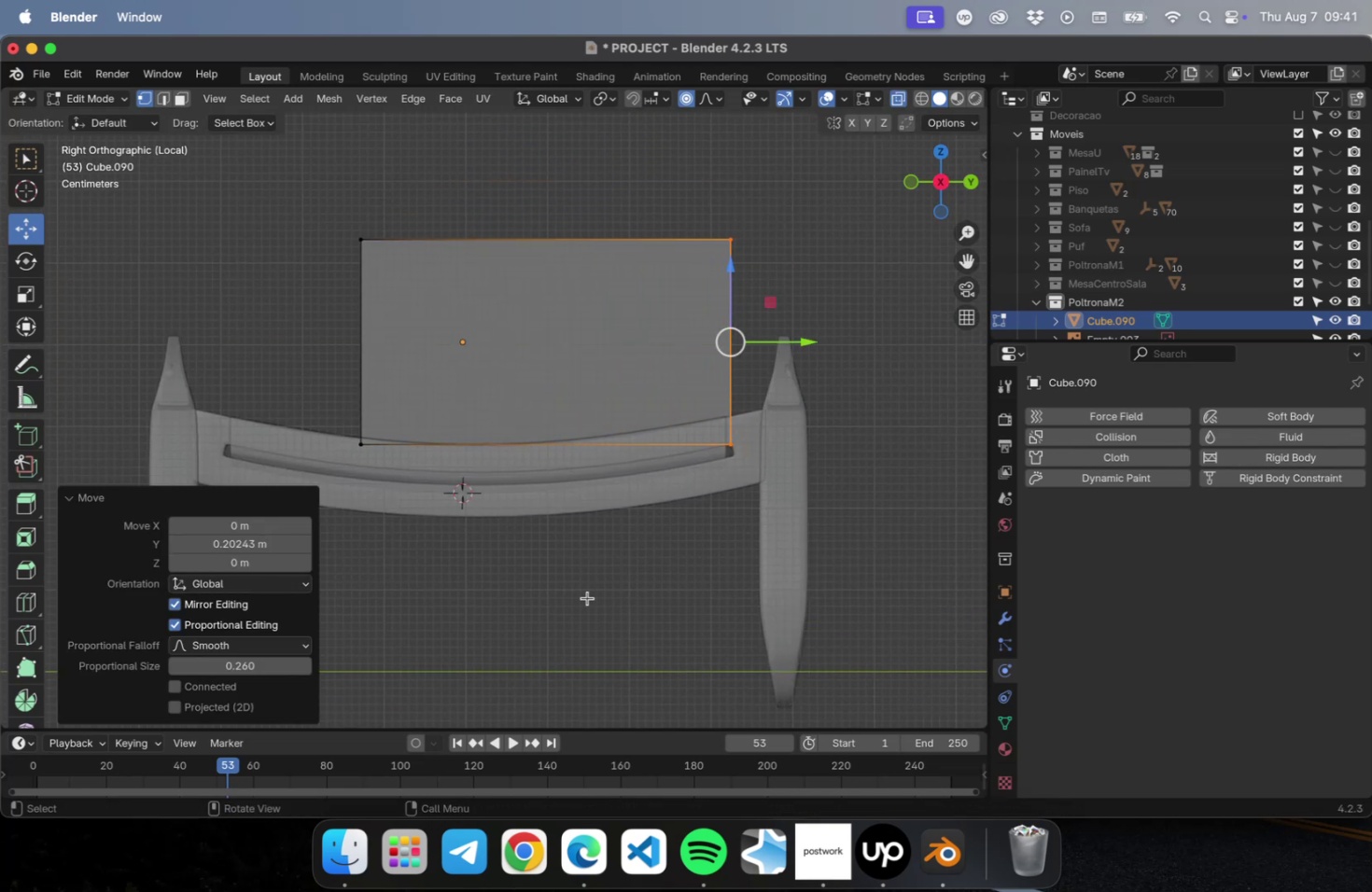 
left_click_drag(start_coordinate=[553, 641], to_coordinate=[307, 172])
 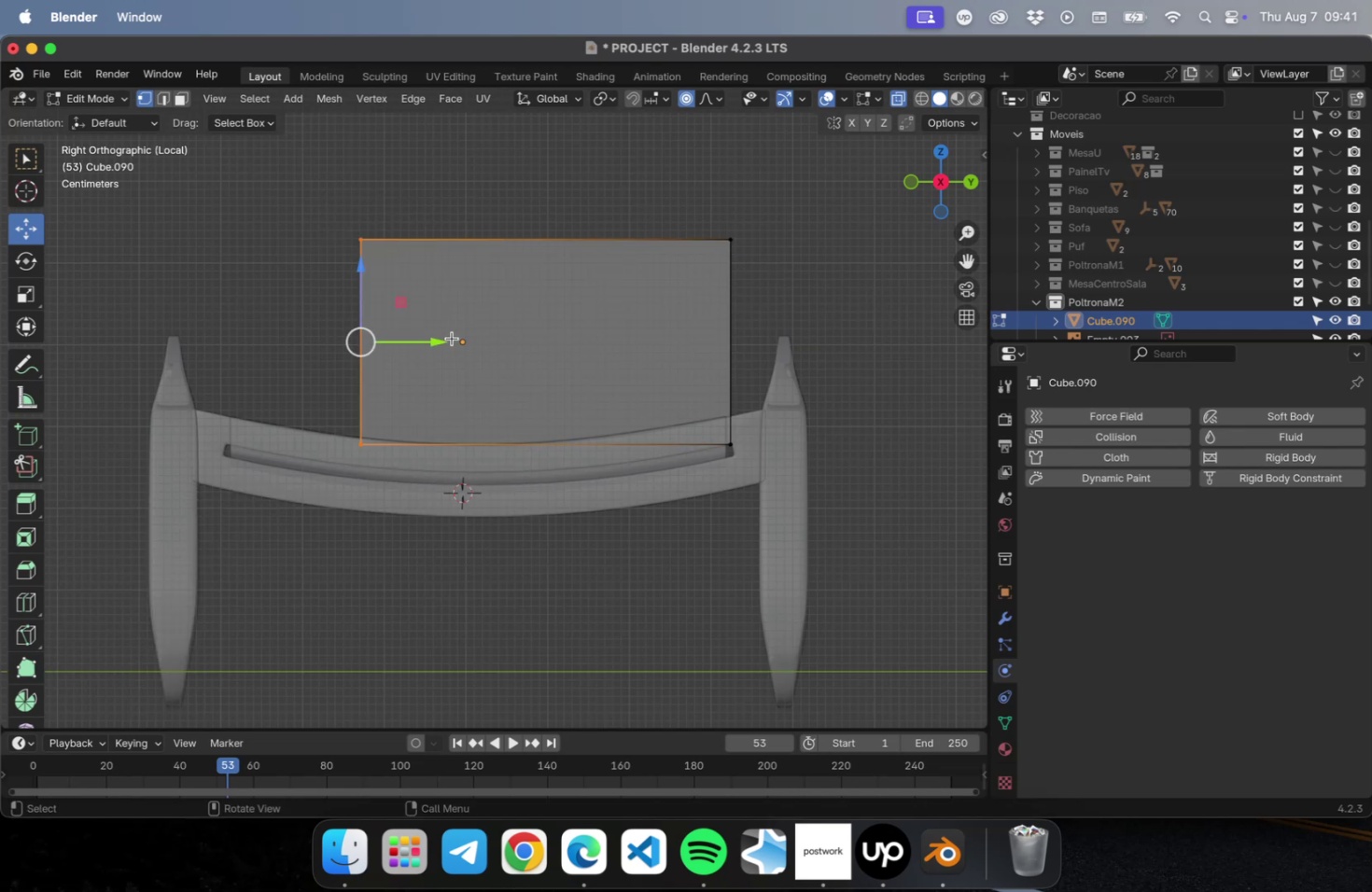 
left_click_drag(start_coordinate=[439, 341], to_coordinate=[295, 338])
 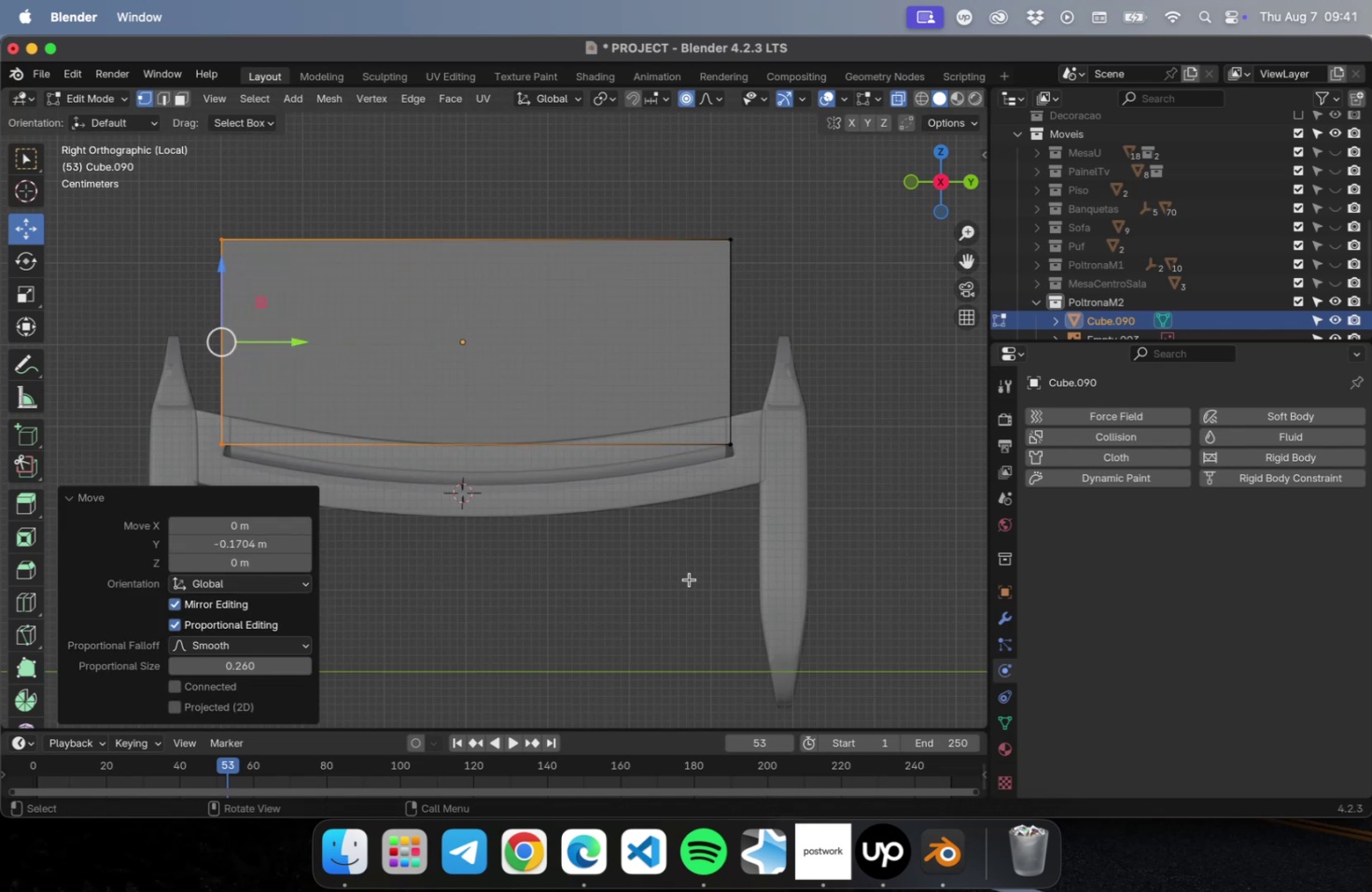 
left_click_drag(start_coordinate=[815, 551], to_coordinate=[181, 334])
 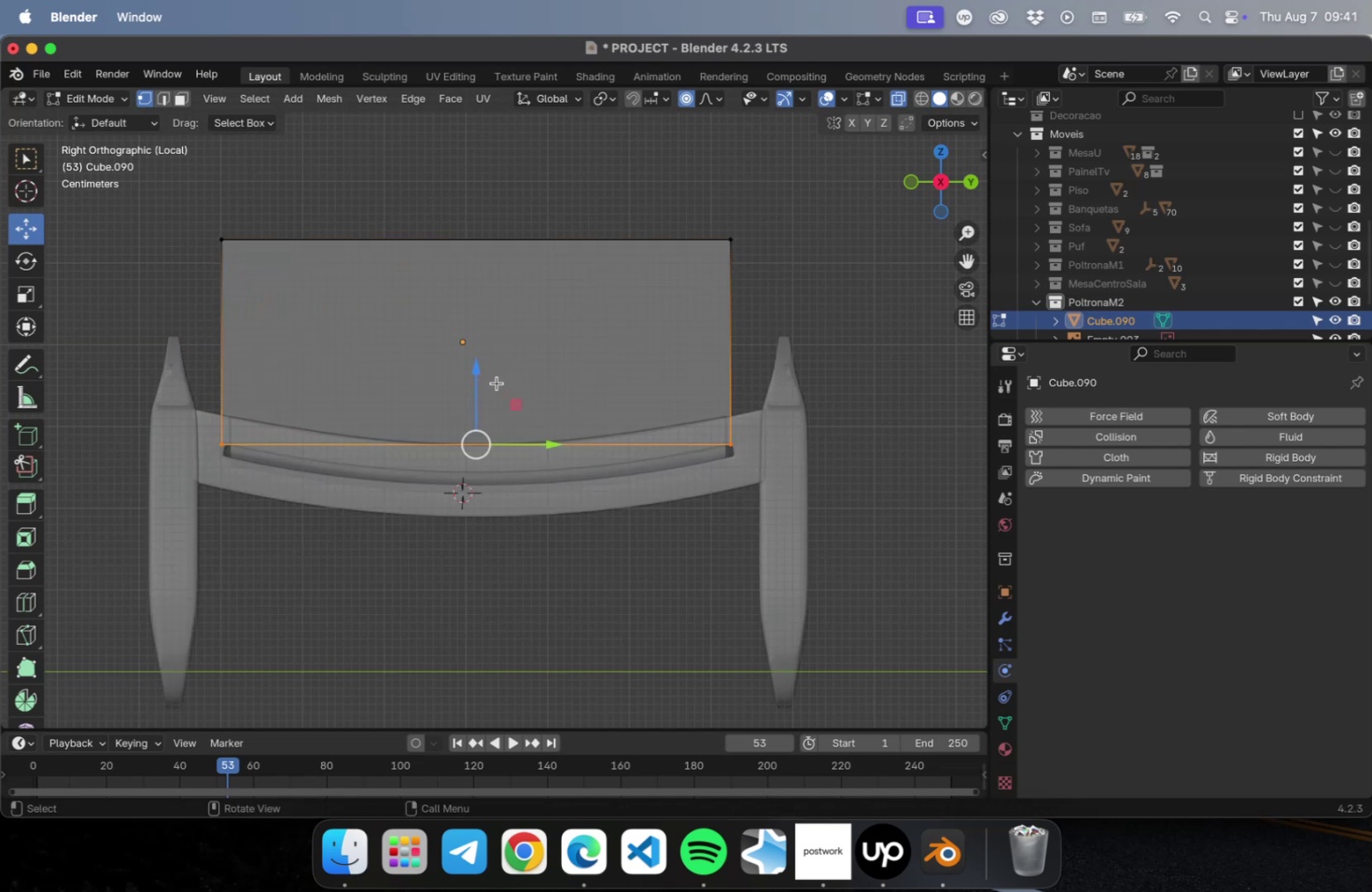 
left_click_drag(start_coordinate=[469, 369], to_coordinate=[464, 230])
 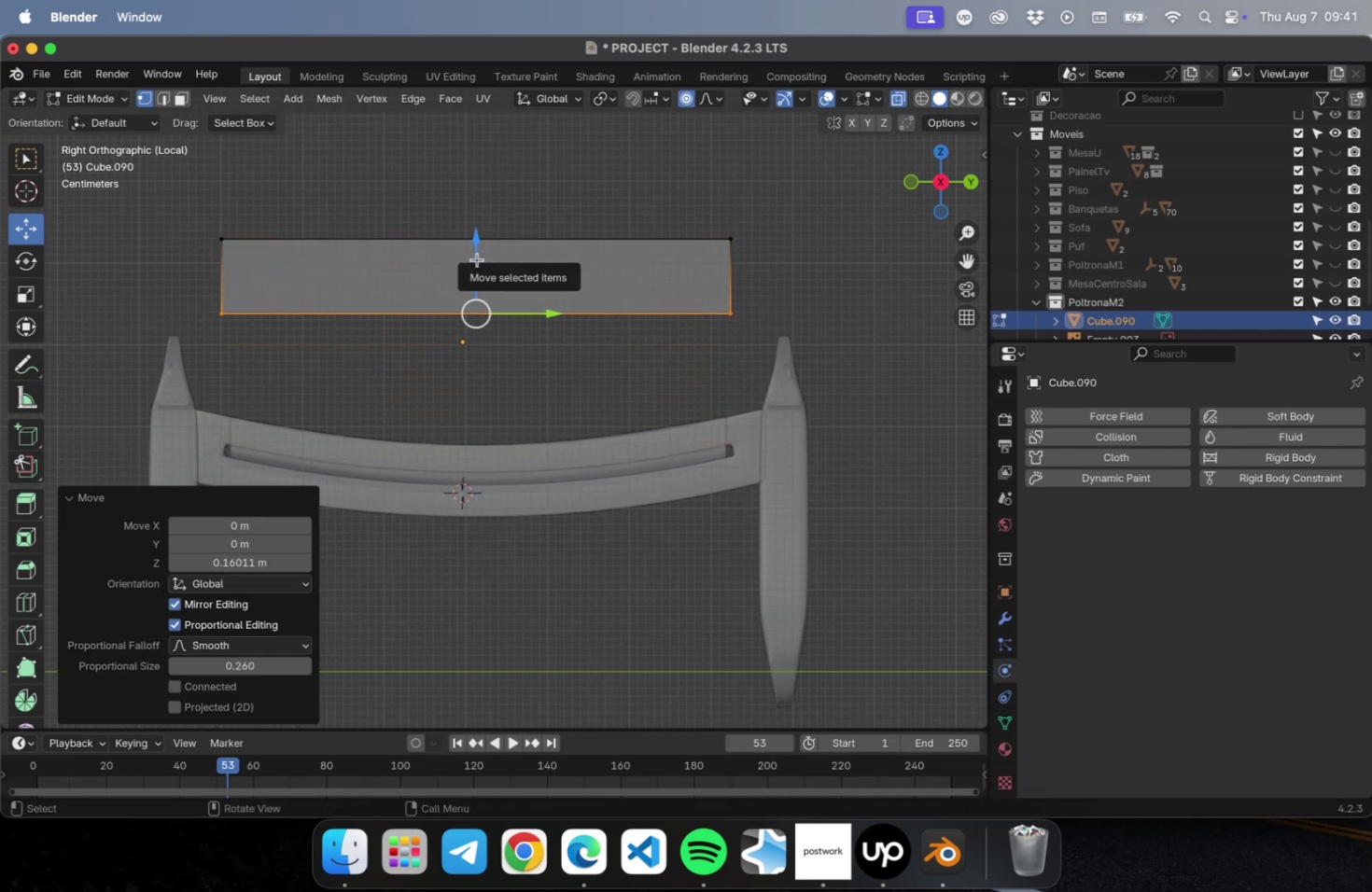 
key(Tab)
 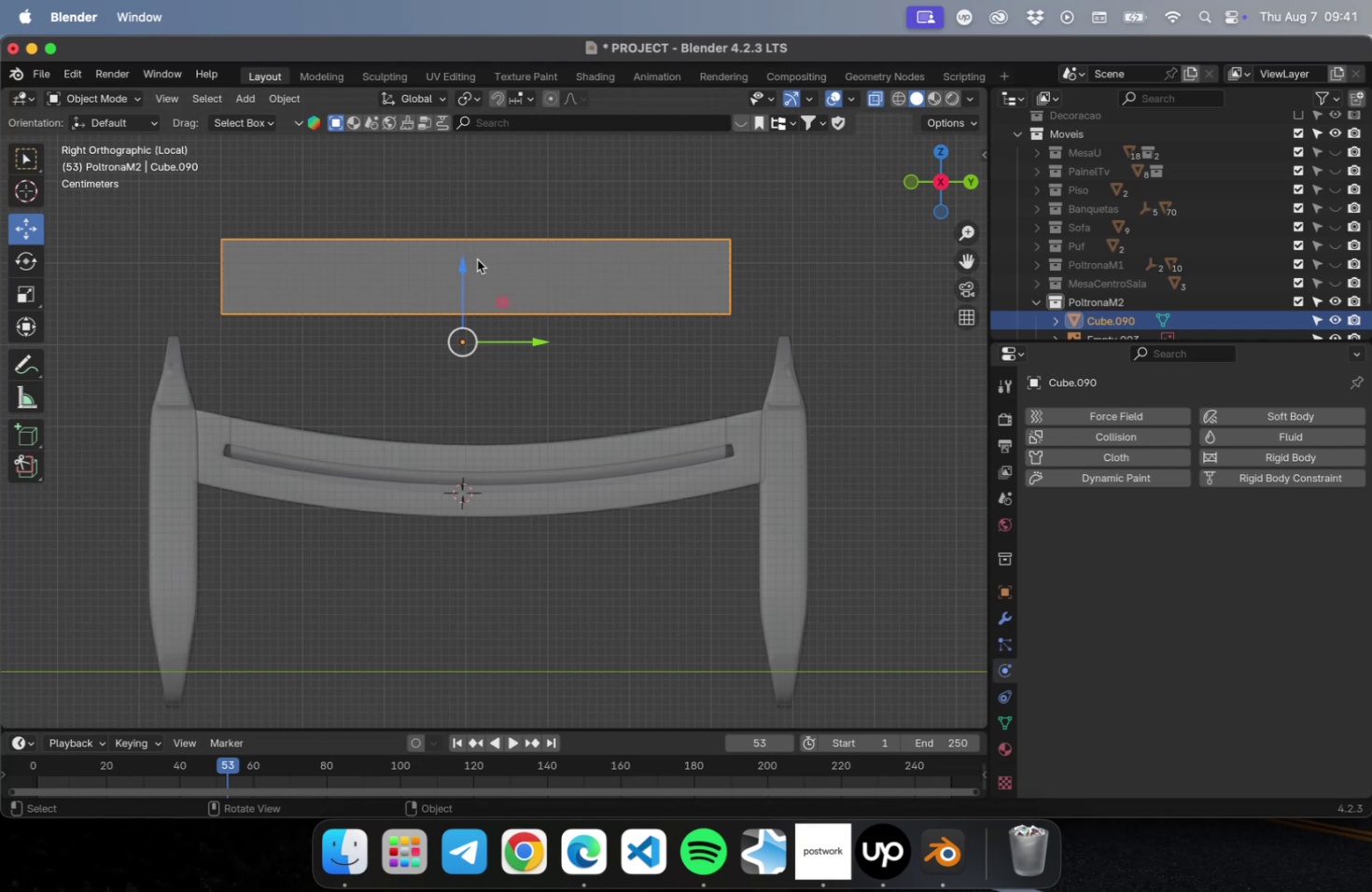 
right_click([477, 260])
 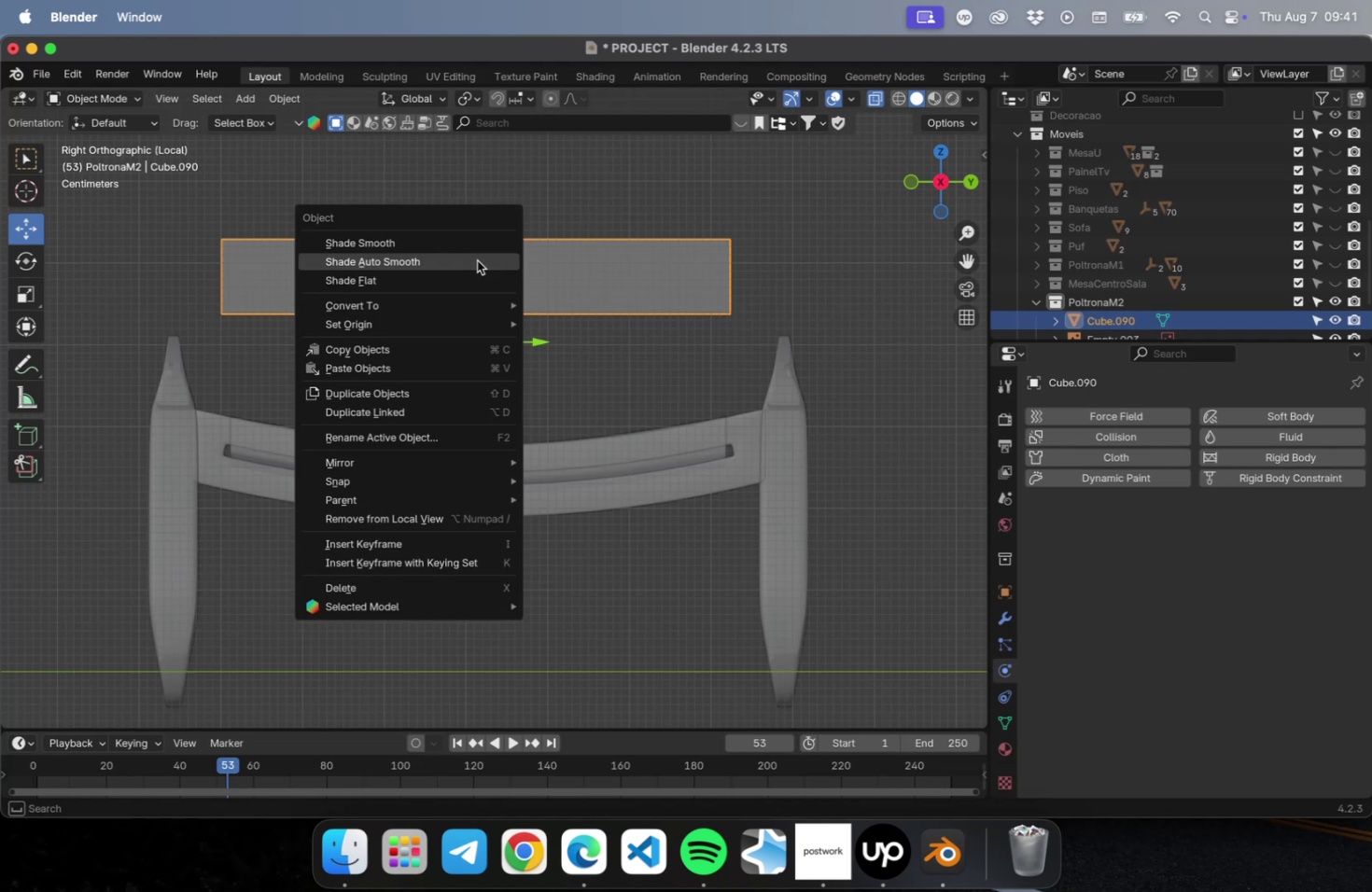 
key(Escape)
 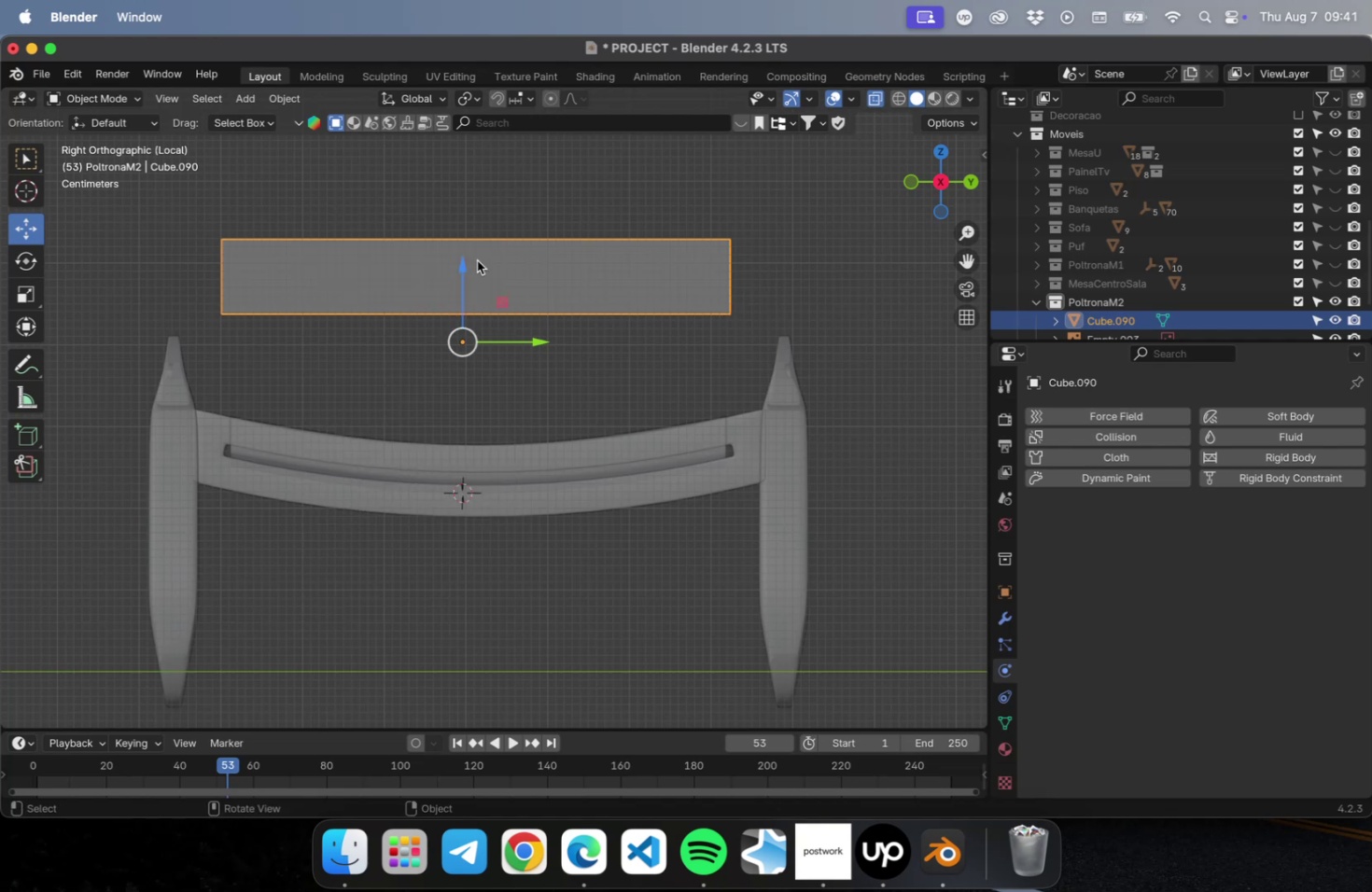 
key(Meta+A)
 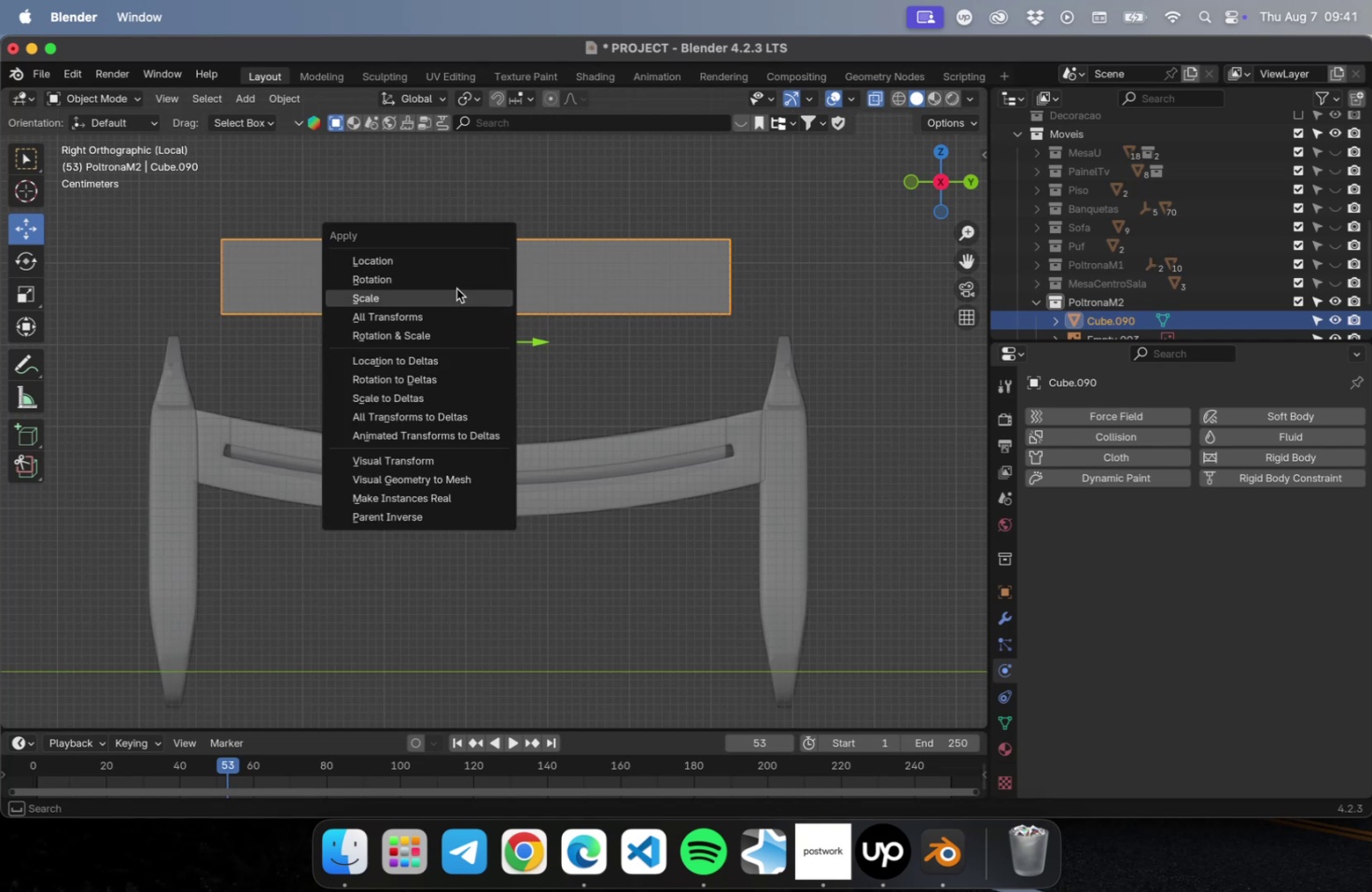 
left_click([456, 288])
 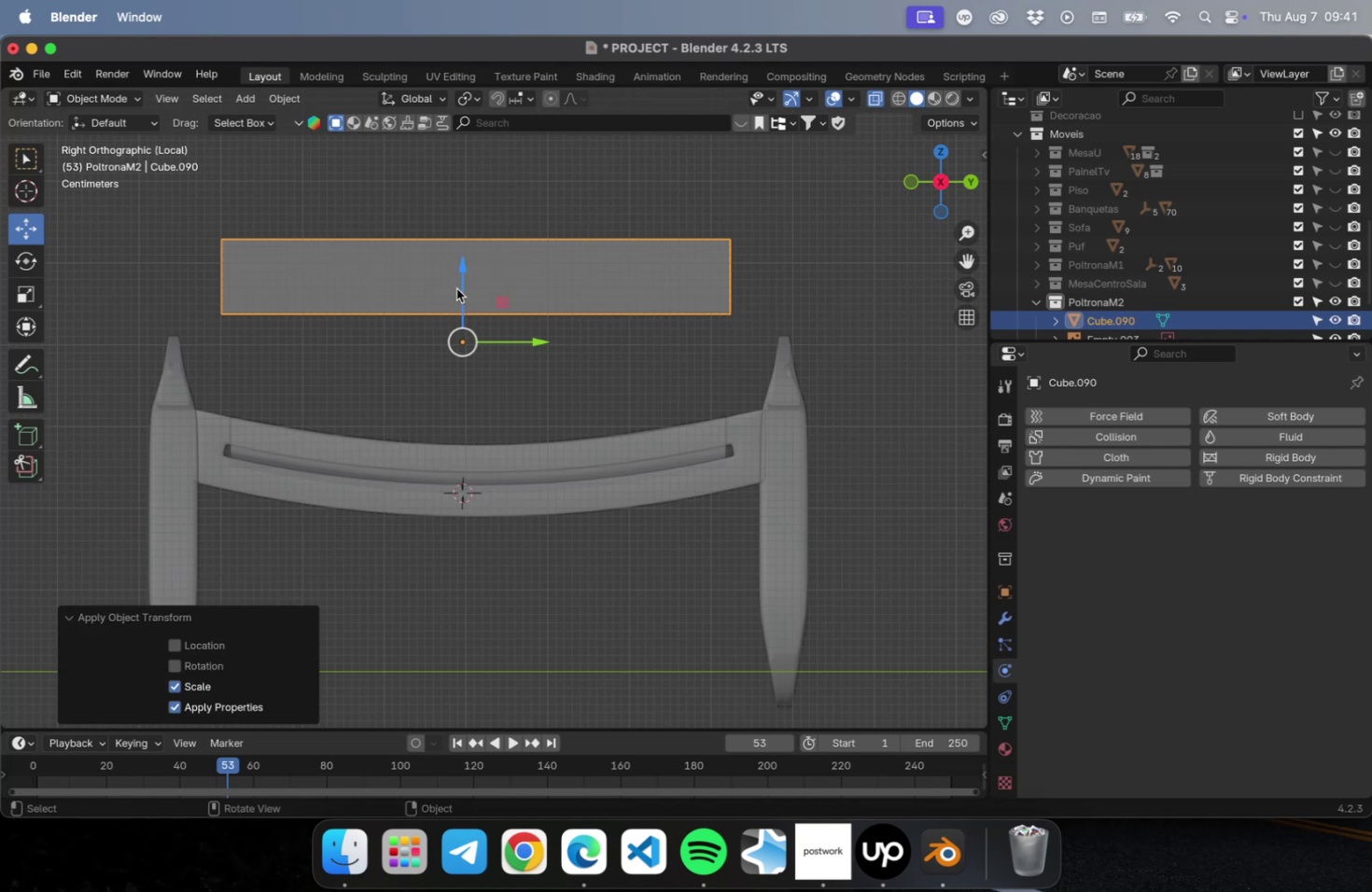 
key(Meta+CommandLeft)
 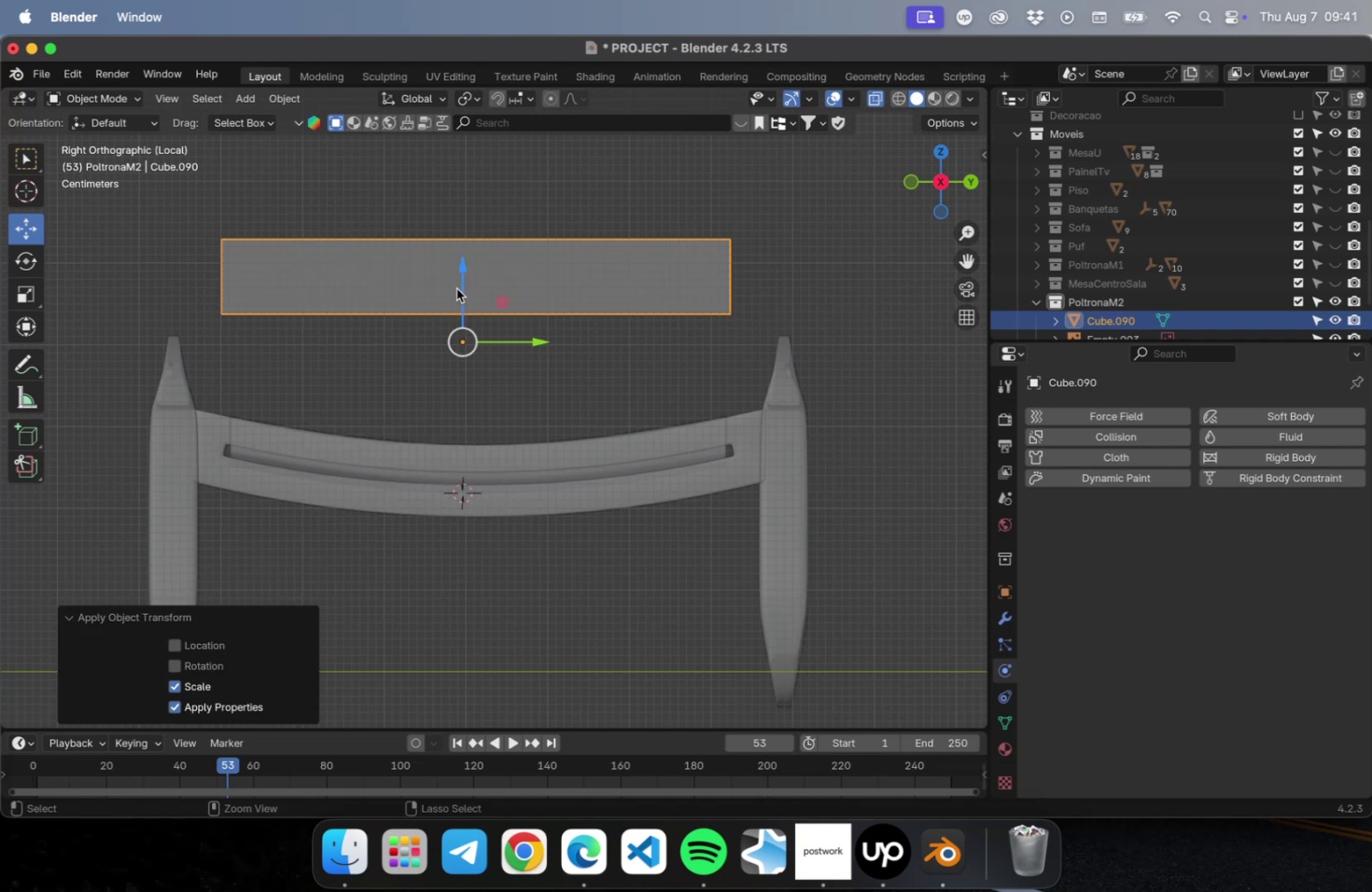 
key(Meta+A)
 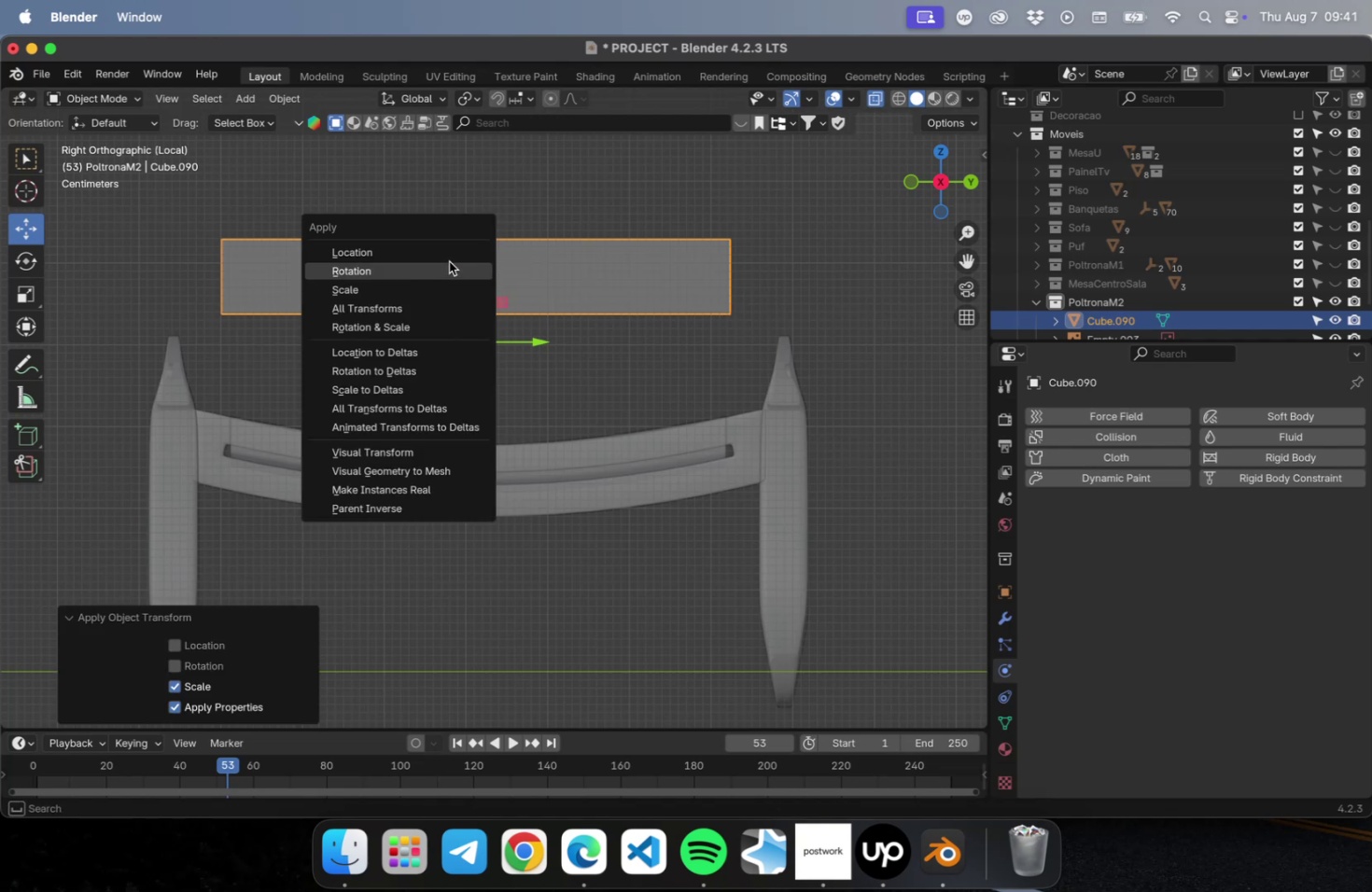 
left_click([448, 257])
 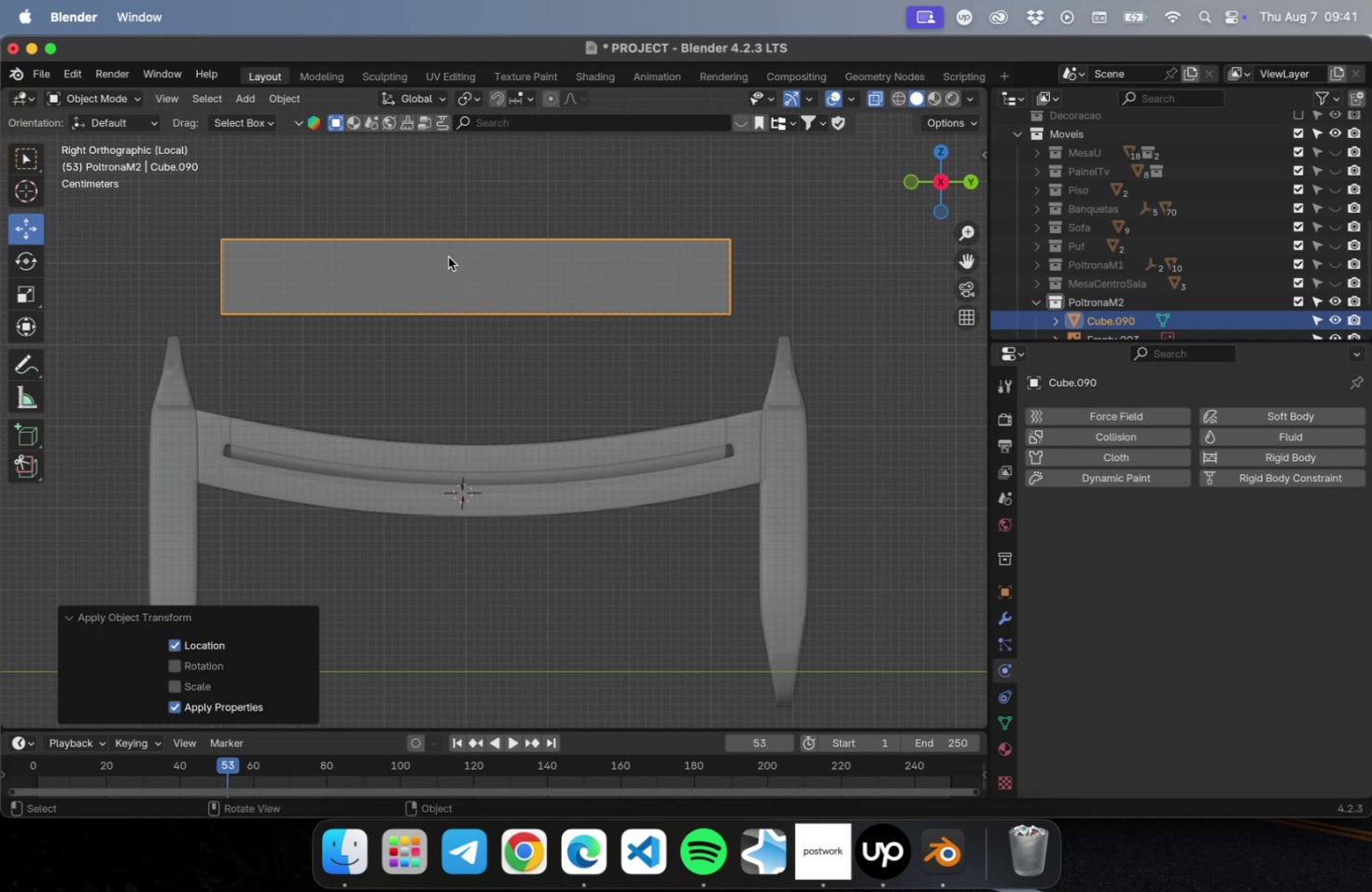 
key(A)
 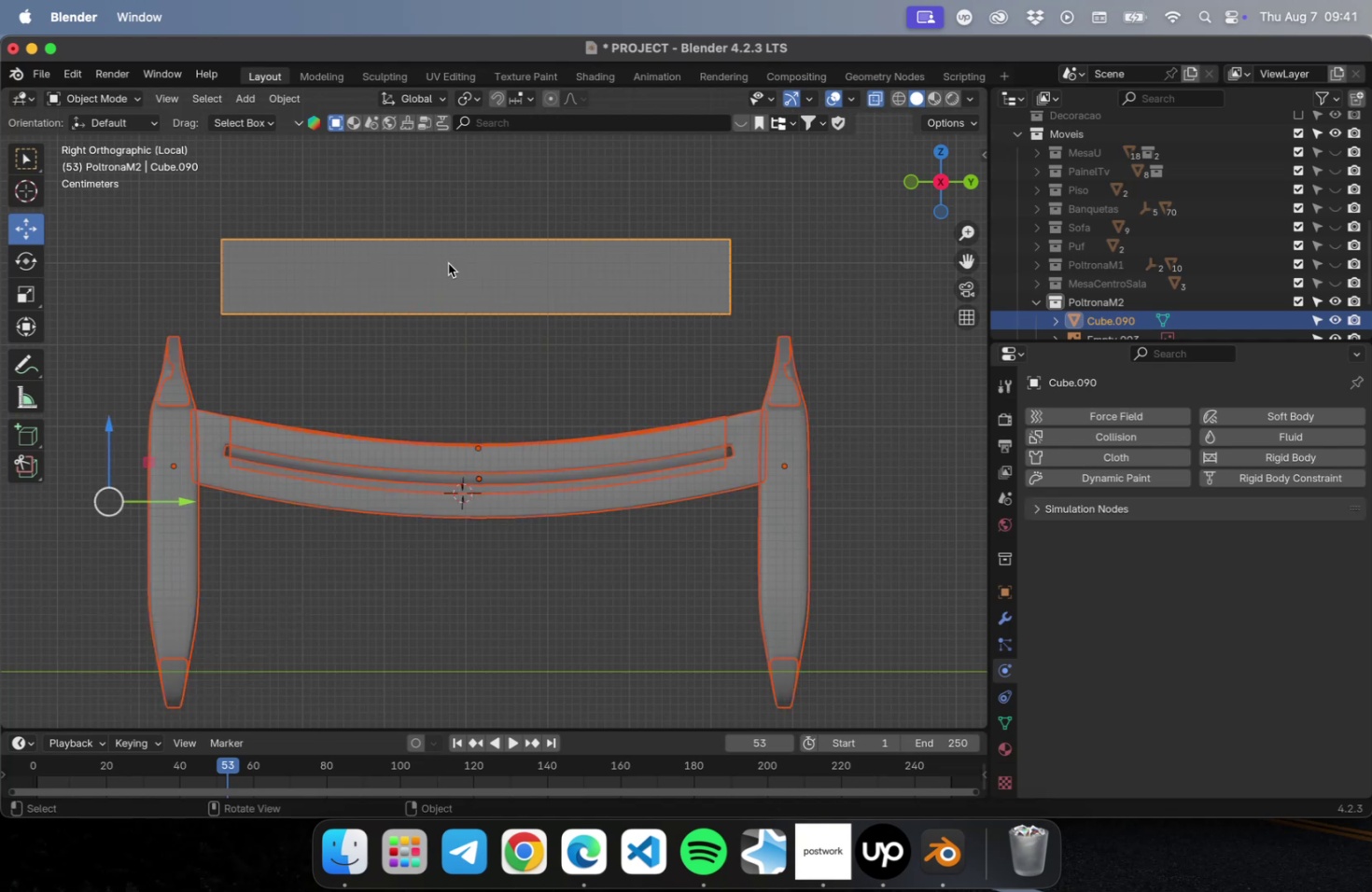 
hold_key(key=CommandLeft, duration=0.49)
 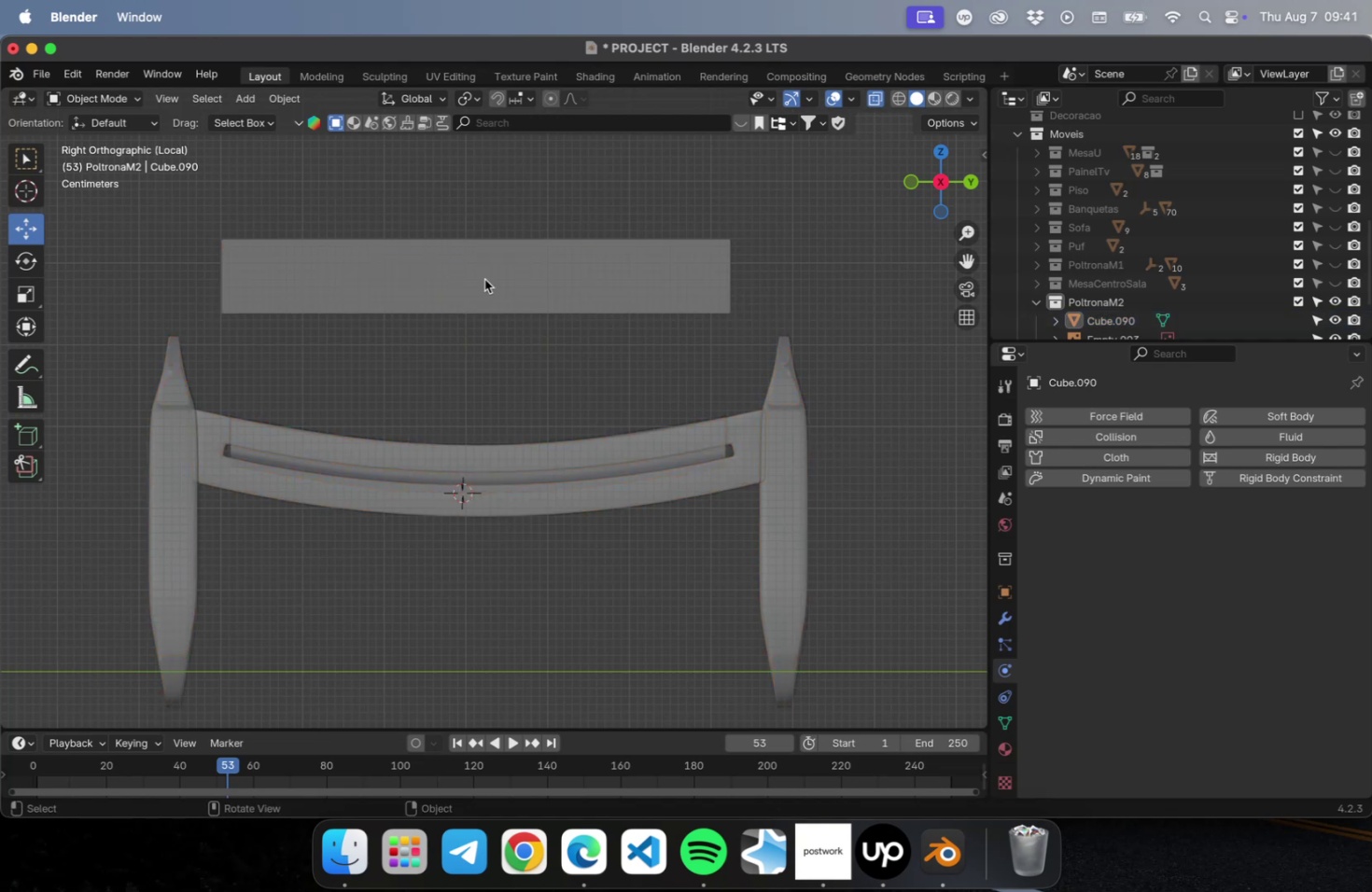 
double_click([484, 276])
 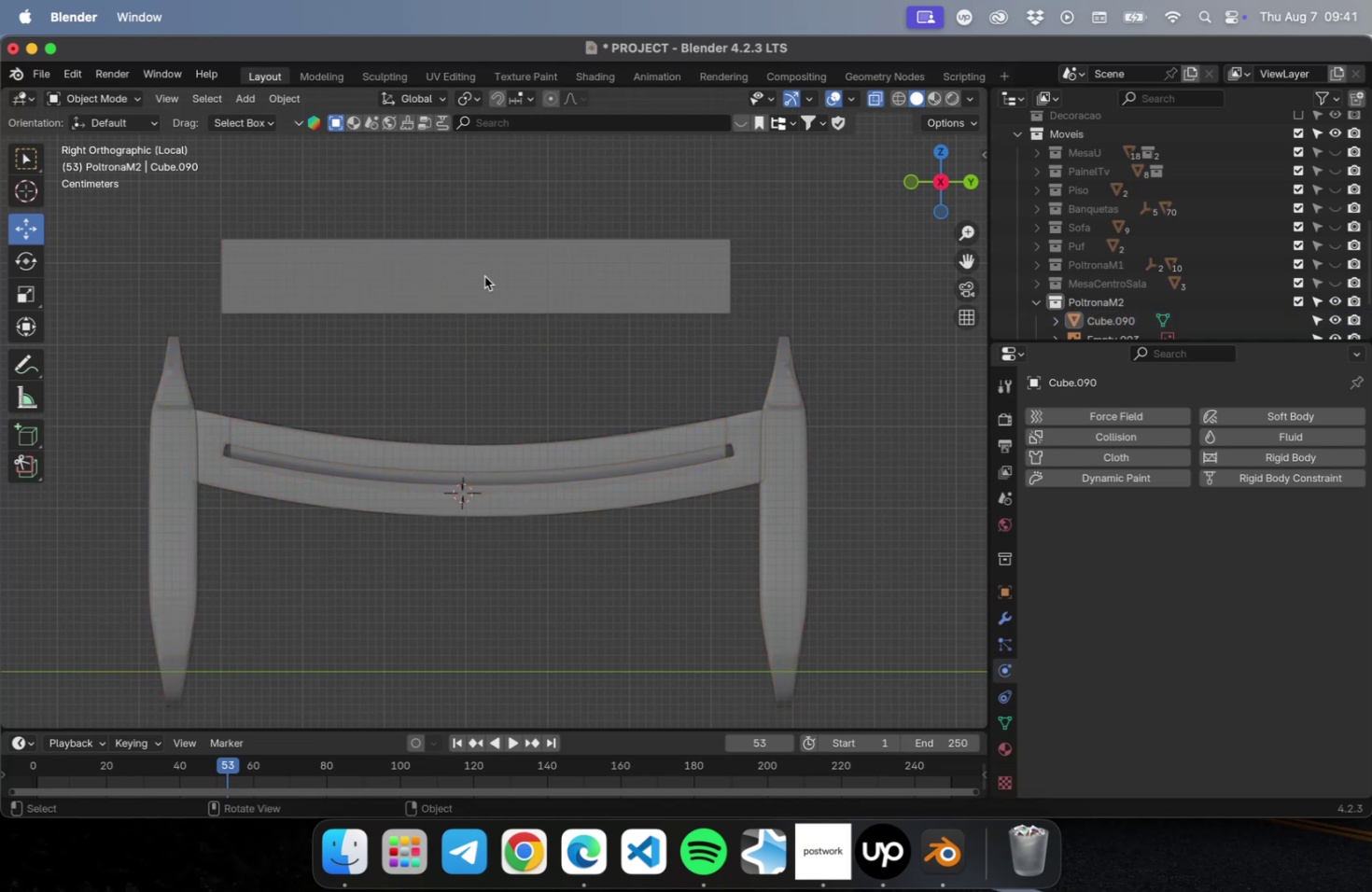 
key(Meta+CommandLeft)
 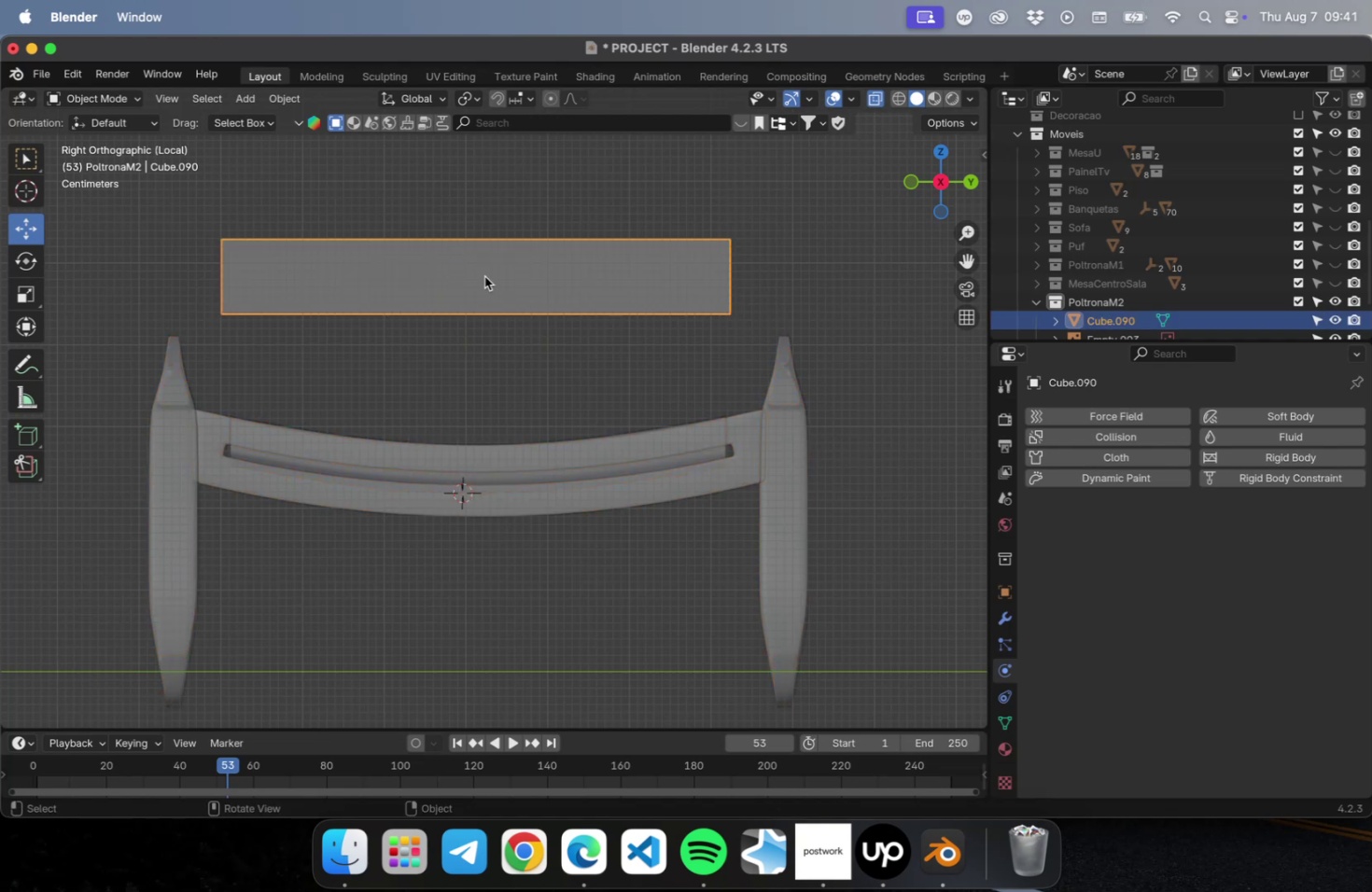 
key(Meta+A)
 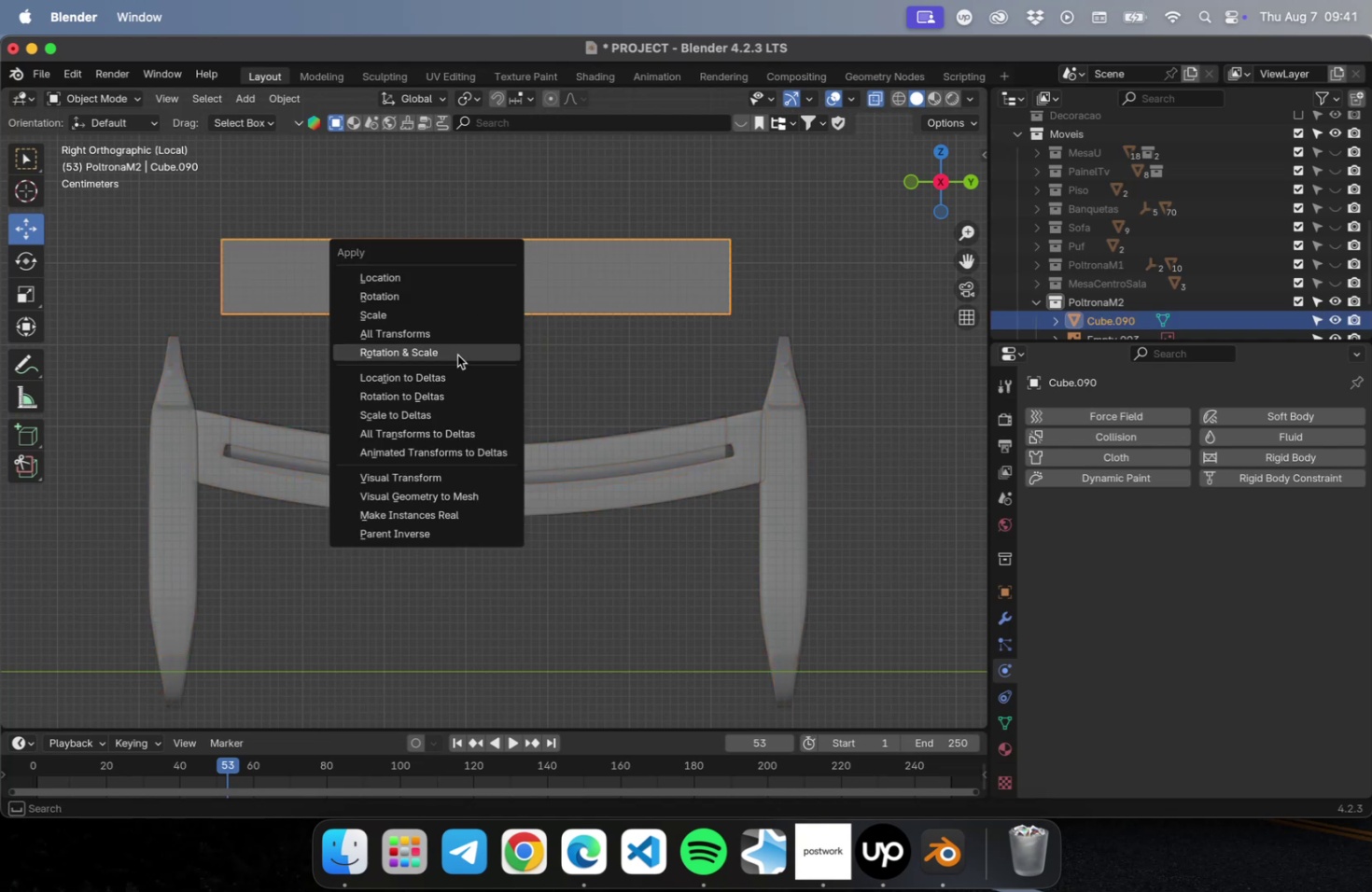 
left_click_drag(start_coordinate=[457, 342], to_coordinate=[437, 337])
 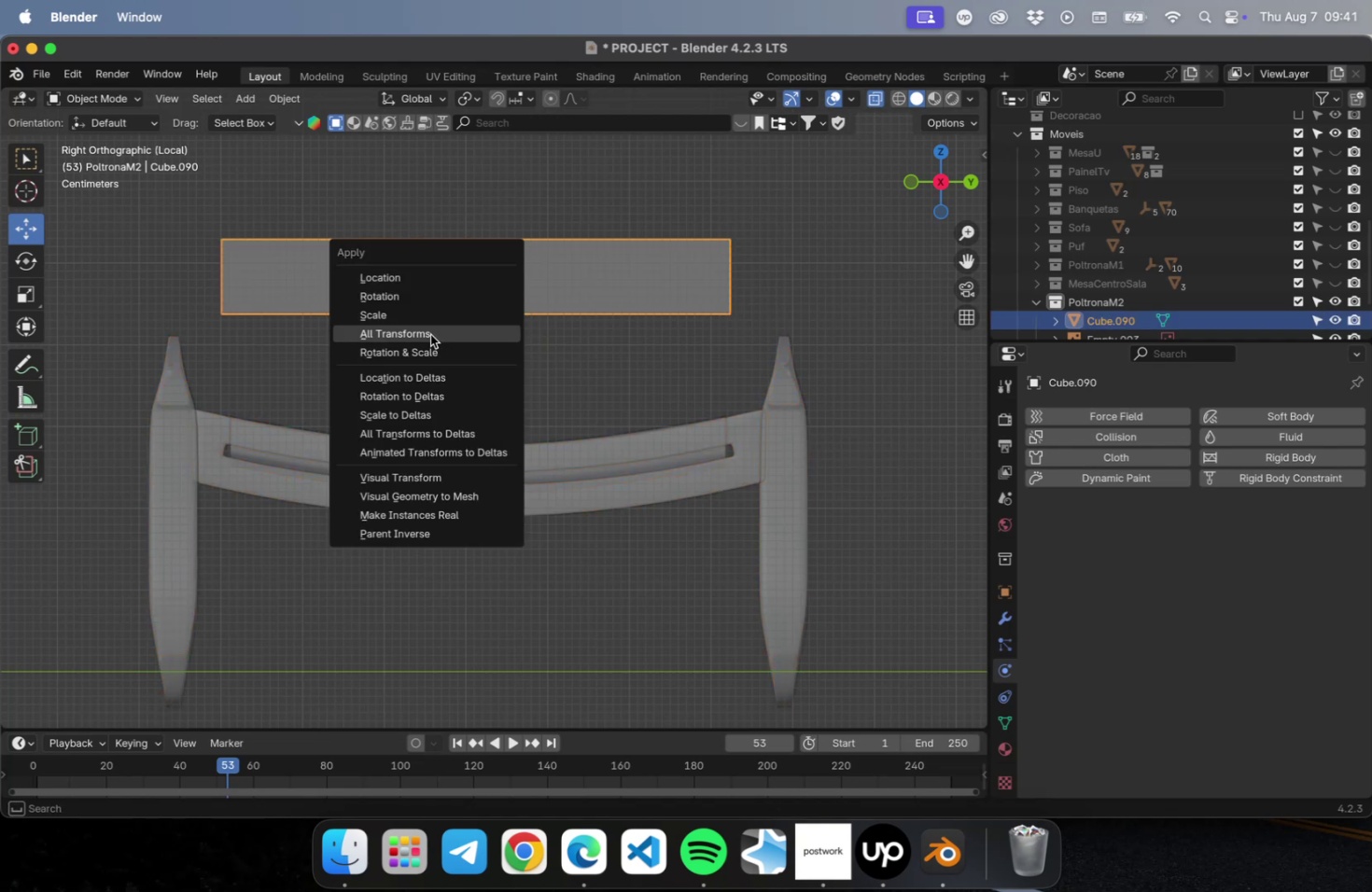 
left_click([430, 334])
 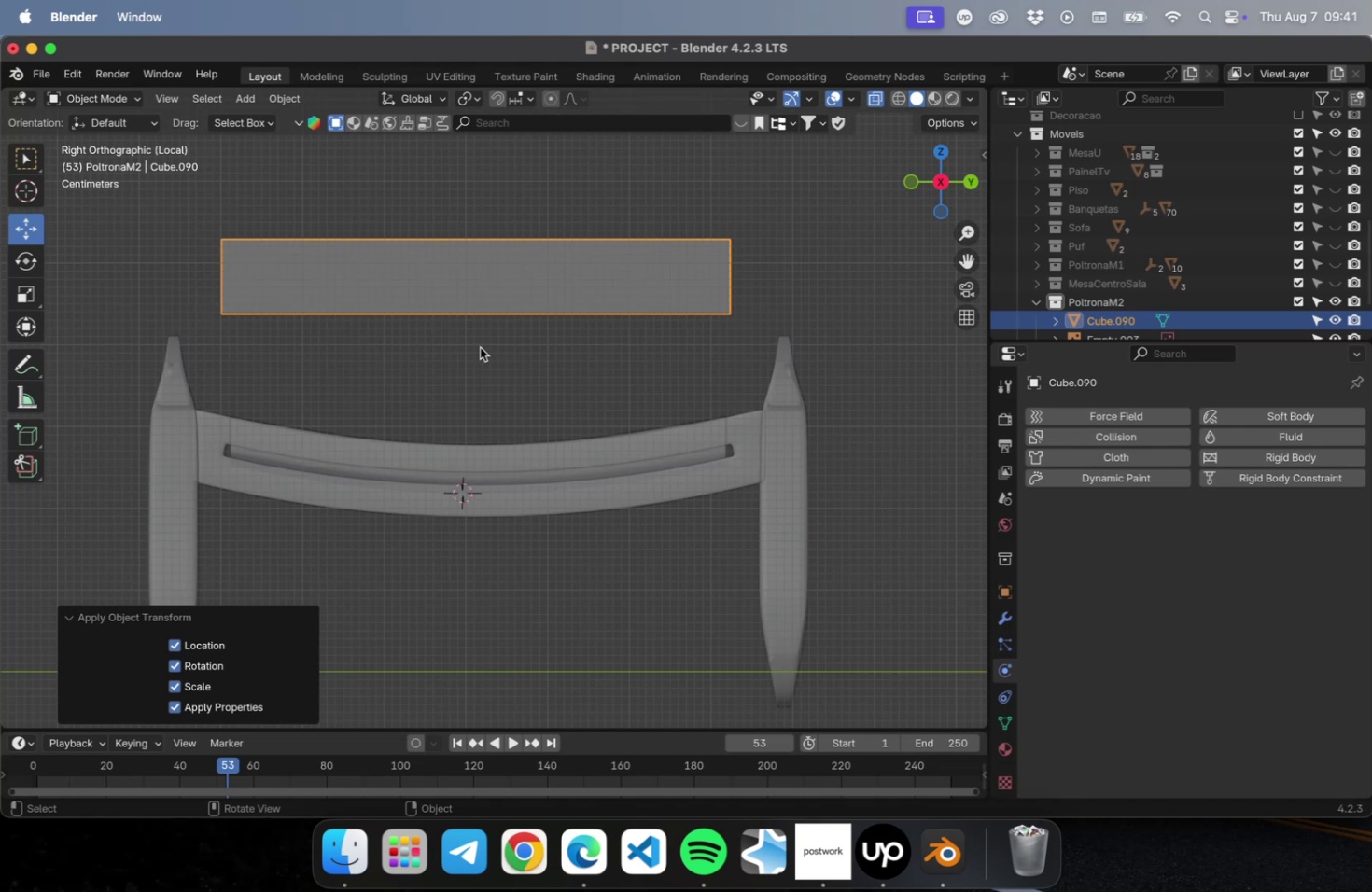 
double_click([487, 292])
 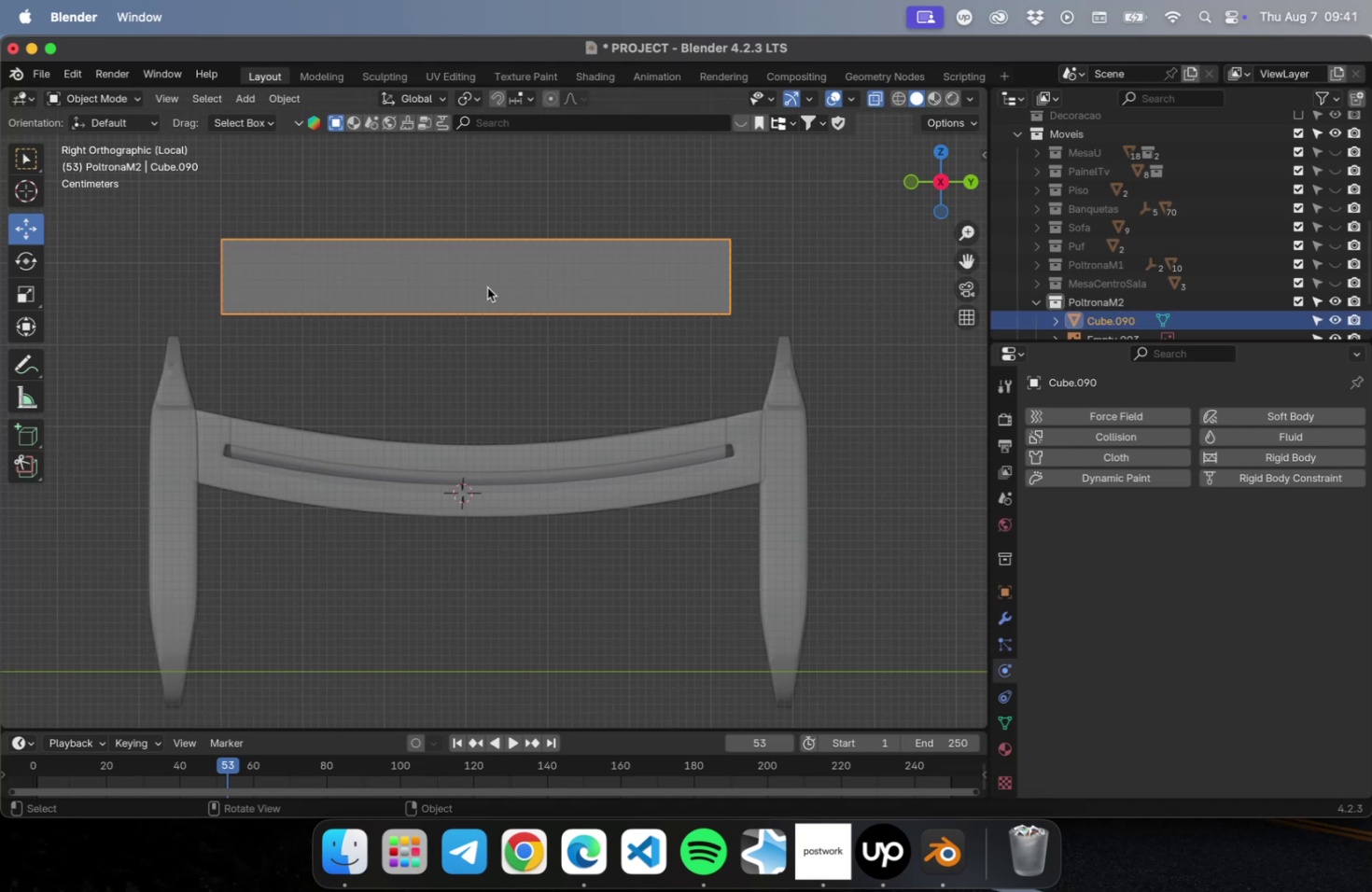 
right_click([487, 287])
 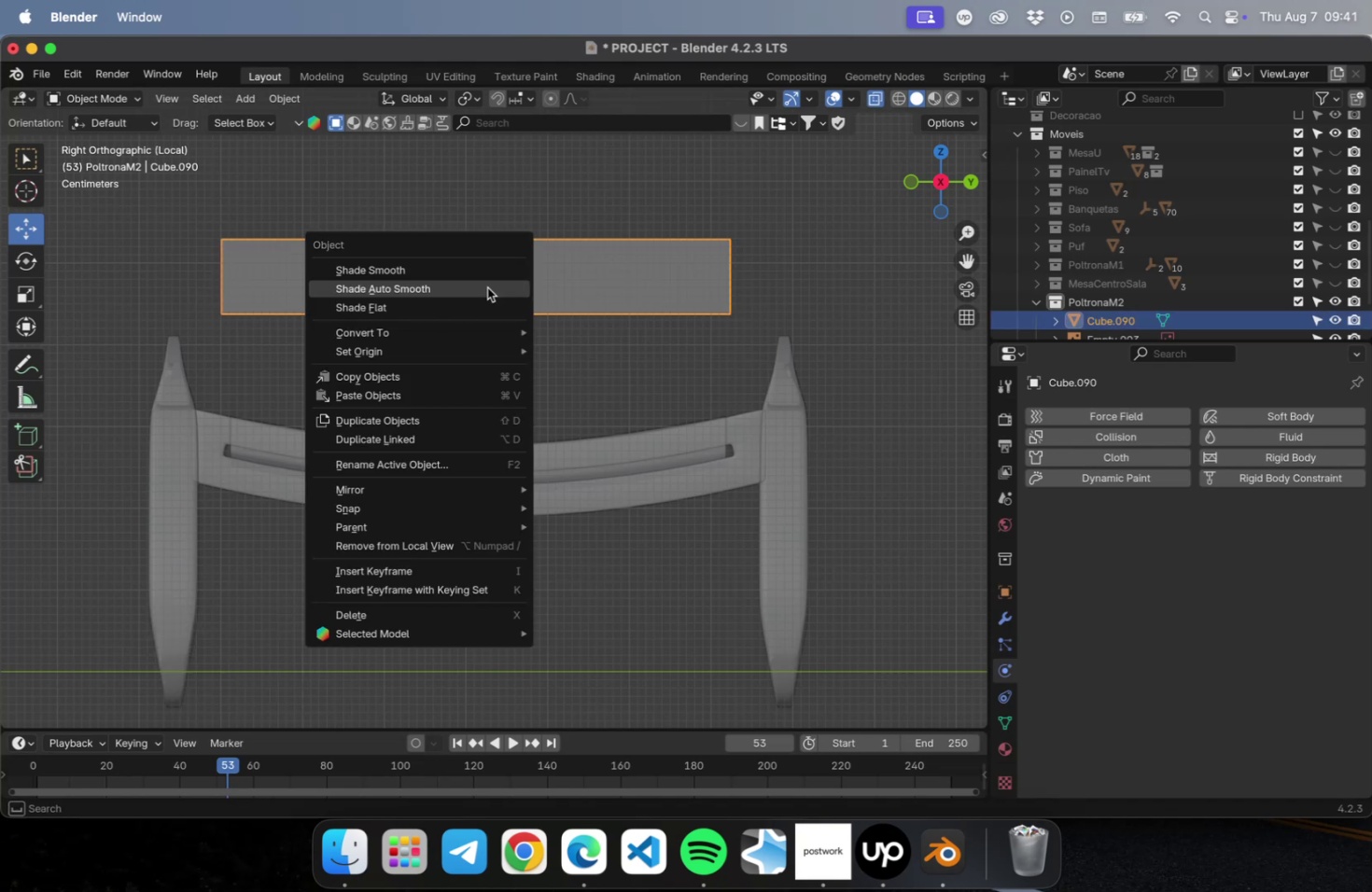 
key(Escape)
 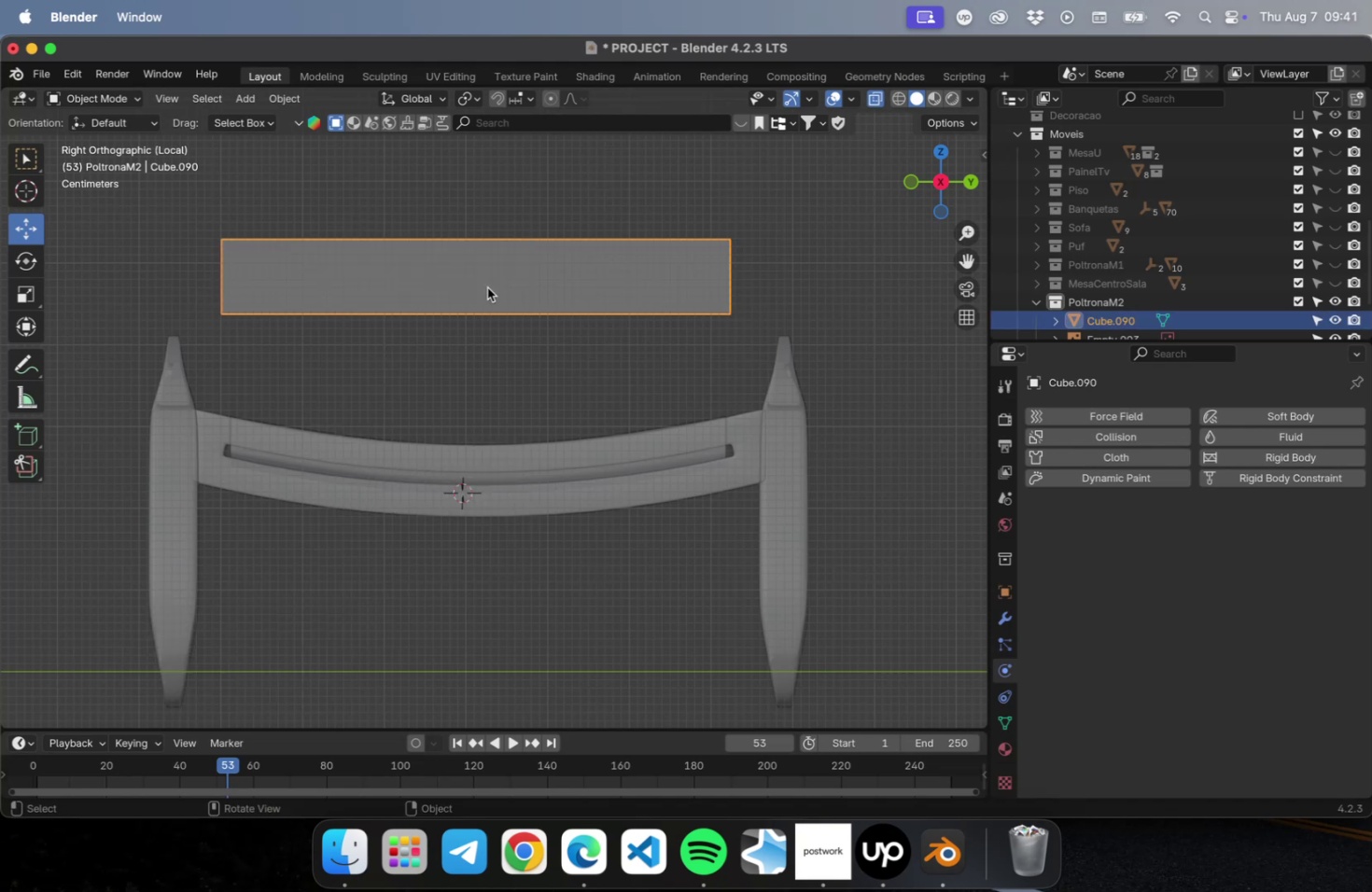 
right_click([487, 287])
 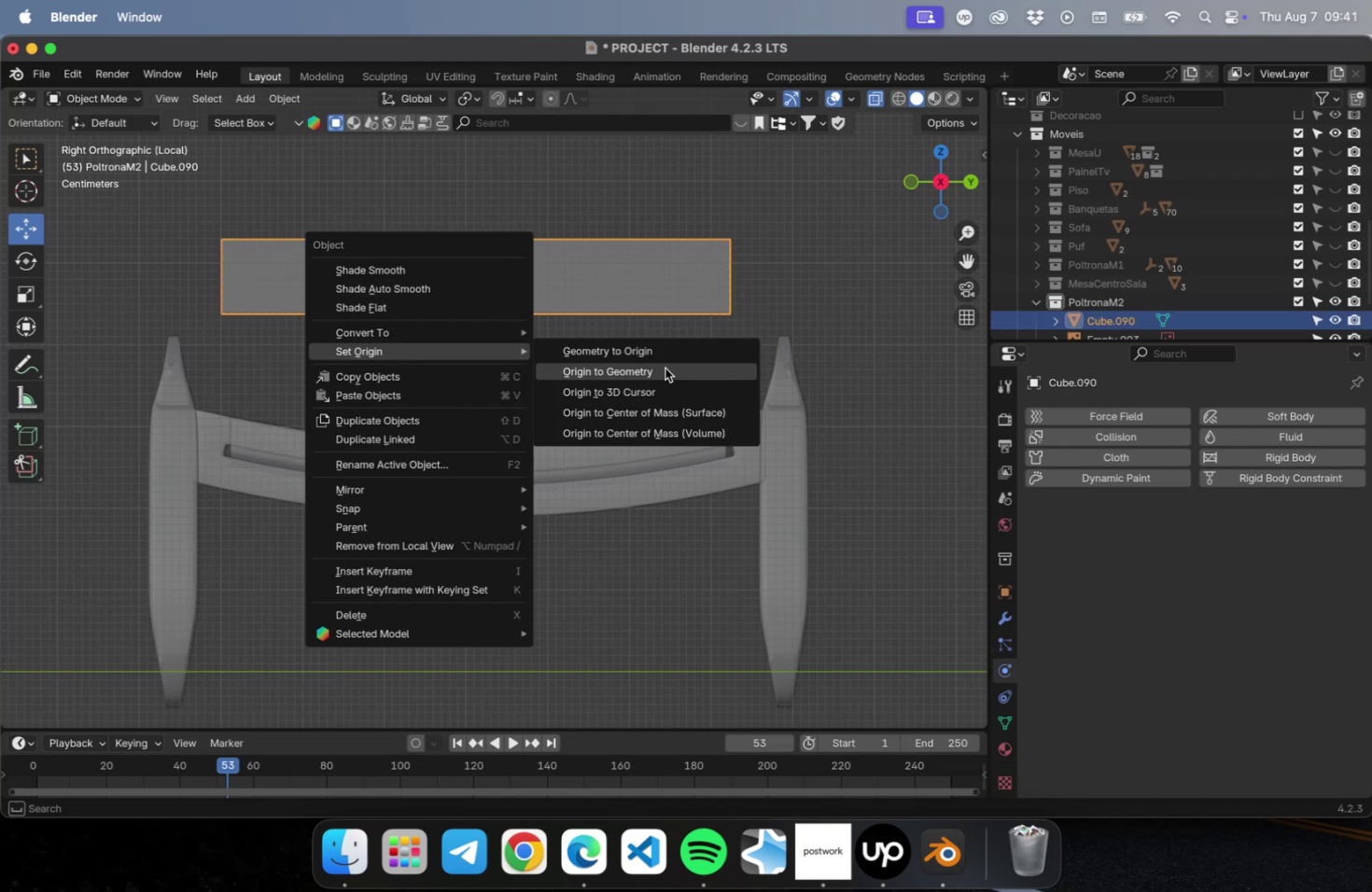 
left_click([665, 370])
 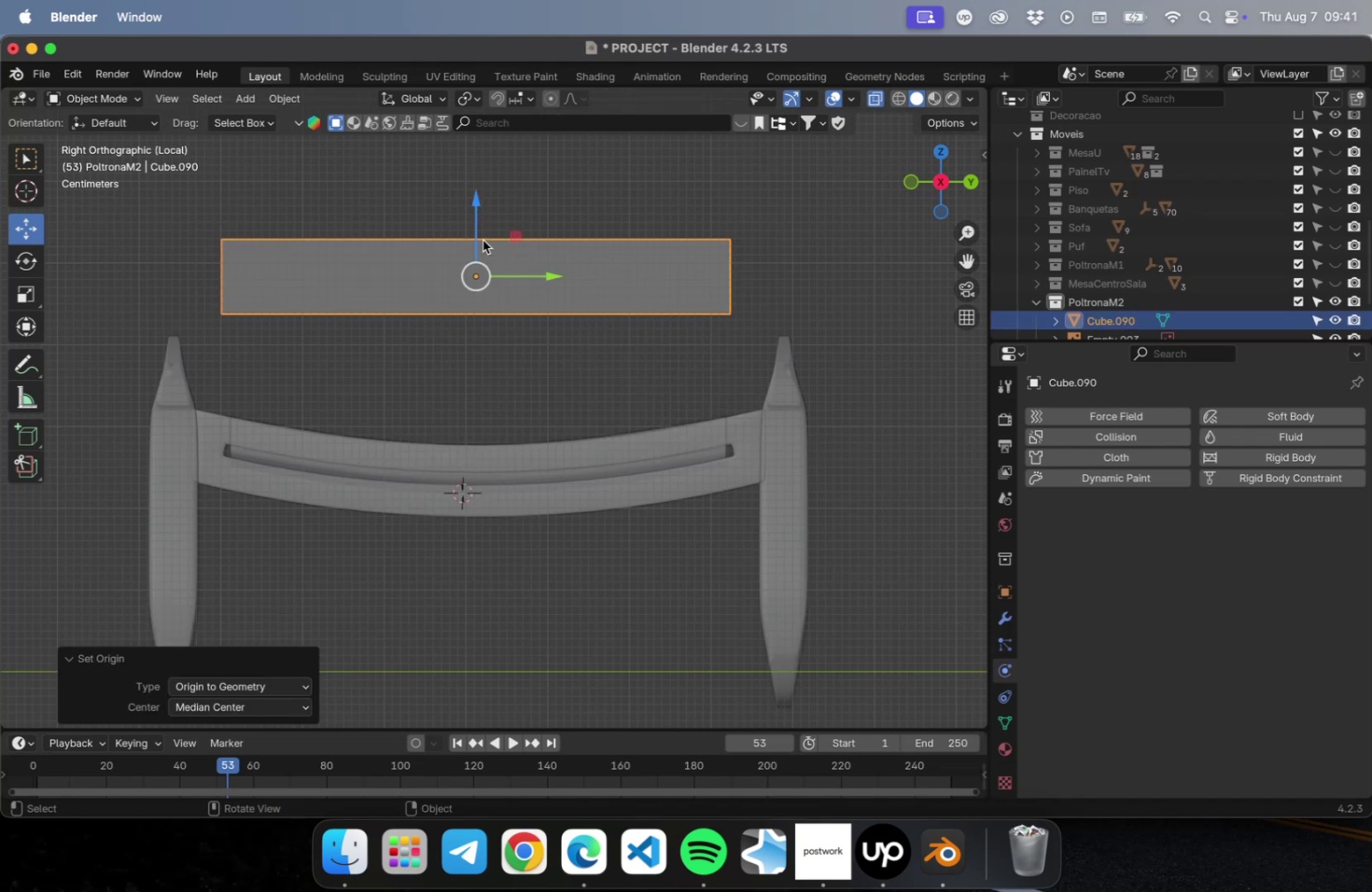 
left_click_drag(start_coordinate=[479, 205], to_coordinate=[494, 314])
 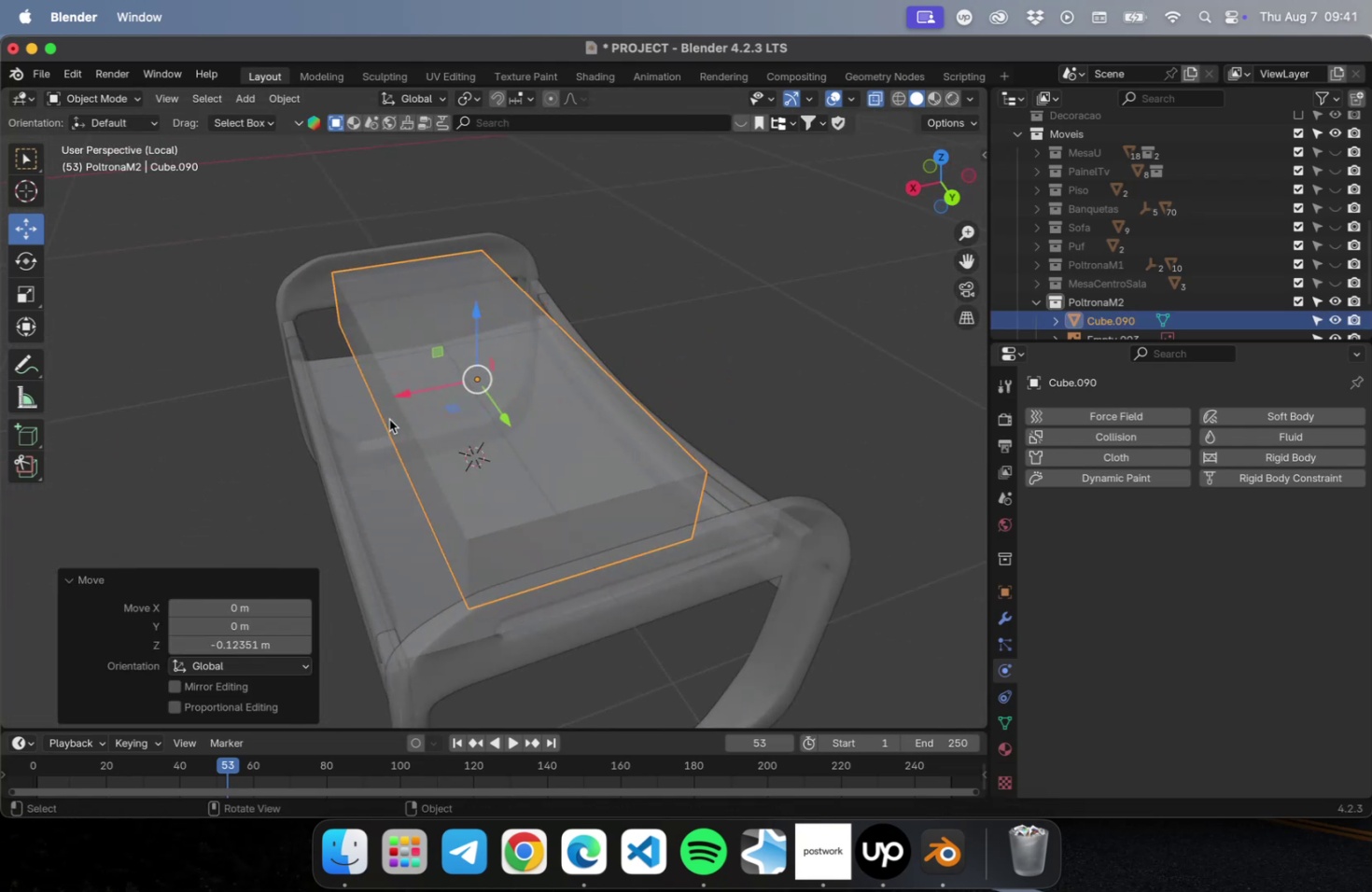 
key(NumLock)
 